 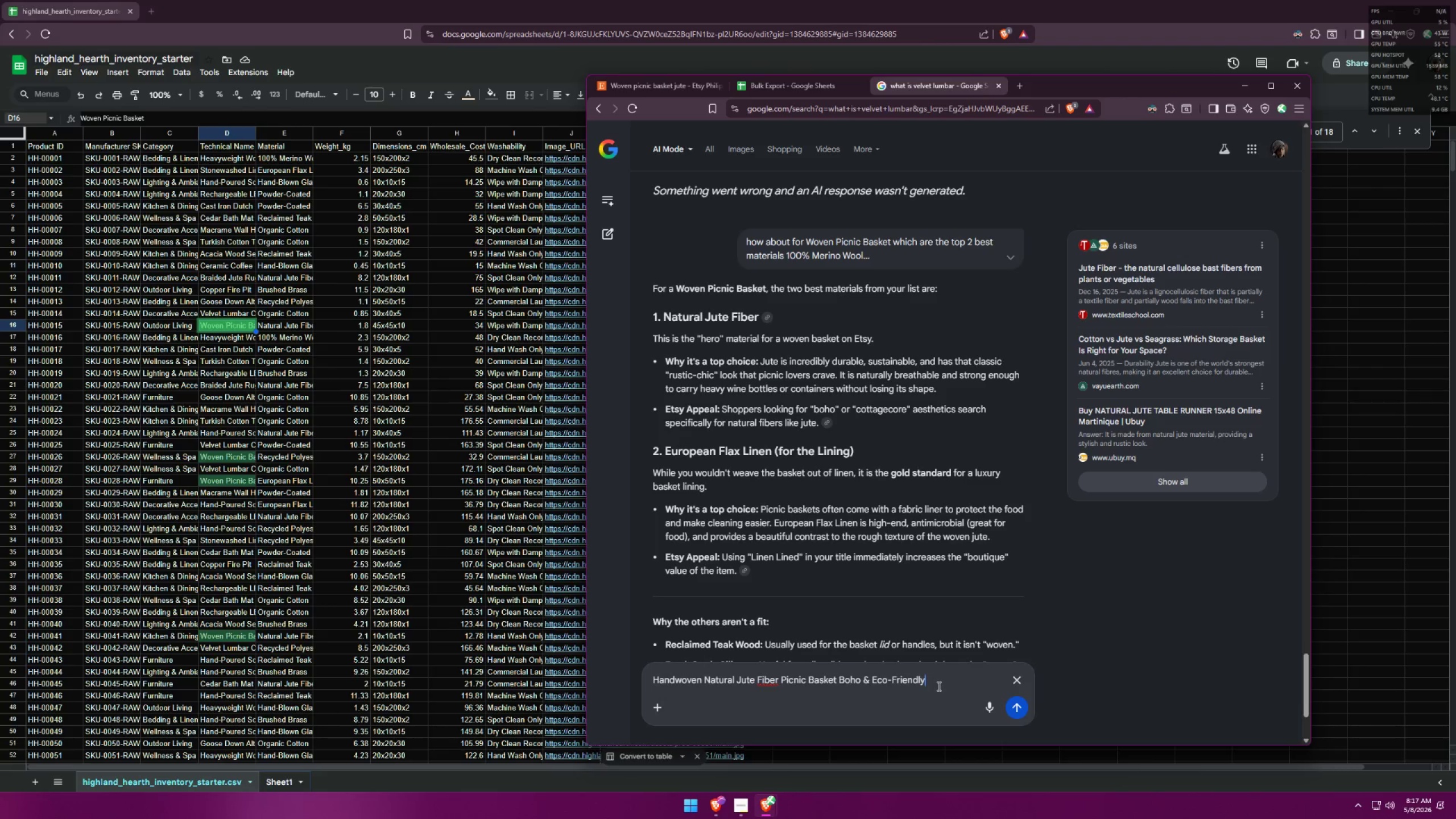 
key(Shift+Enter)
 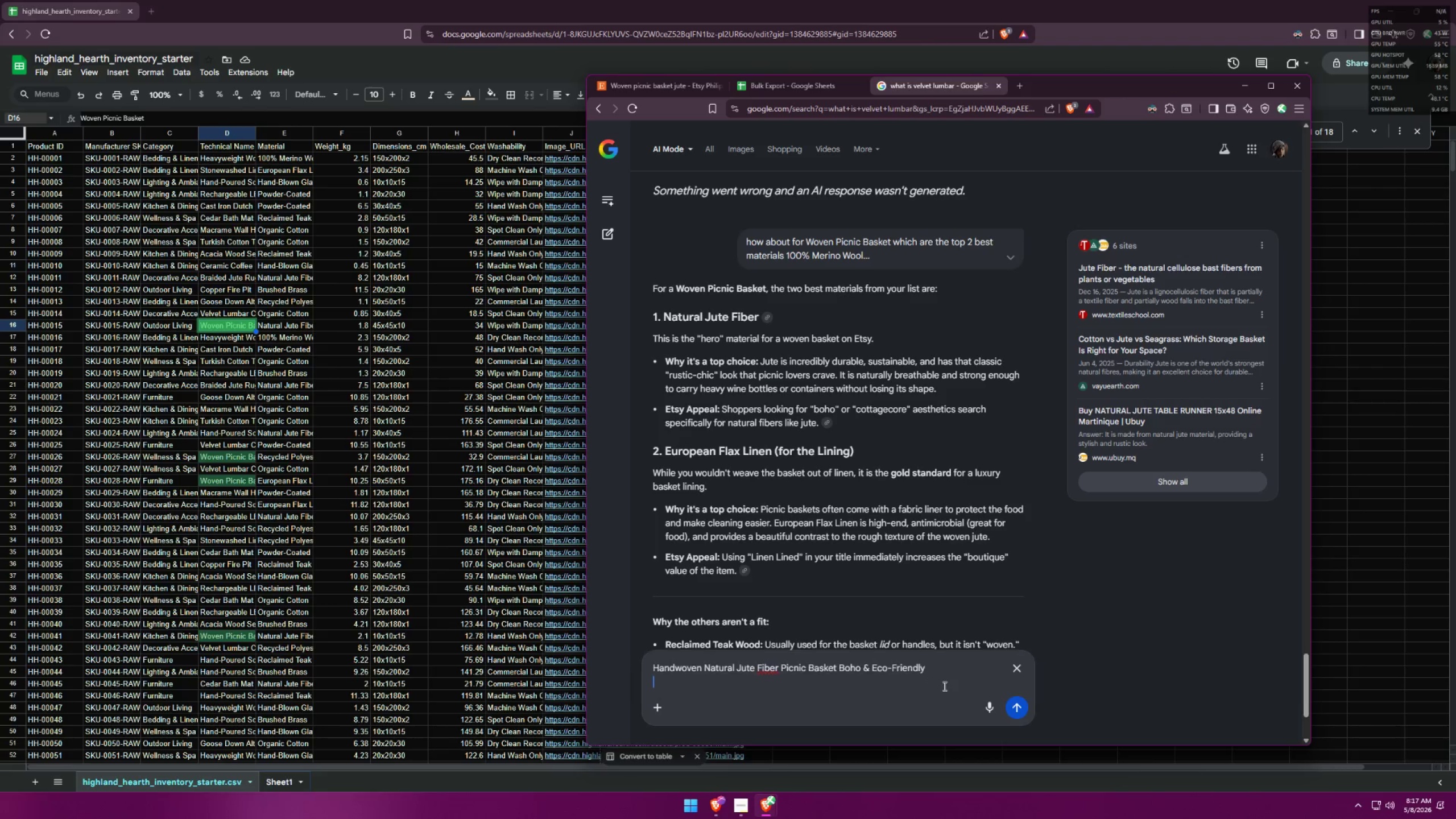 
type(is this op)
key(Backspace)
key(Backspace)
key(Backspace)
key(Backspace)
type(can u check if this is etsy eoptimized title)
 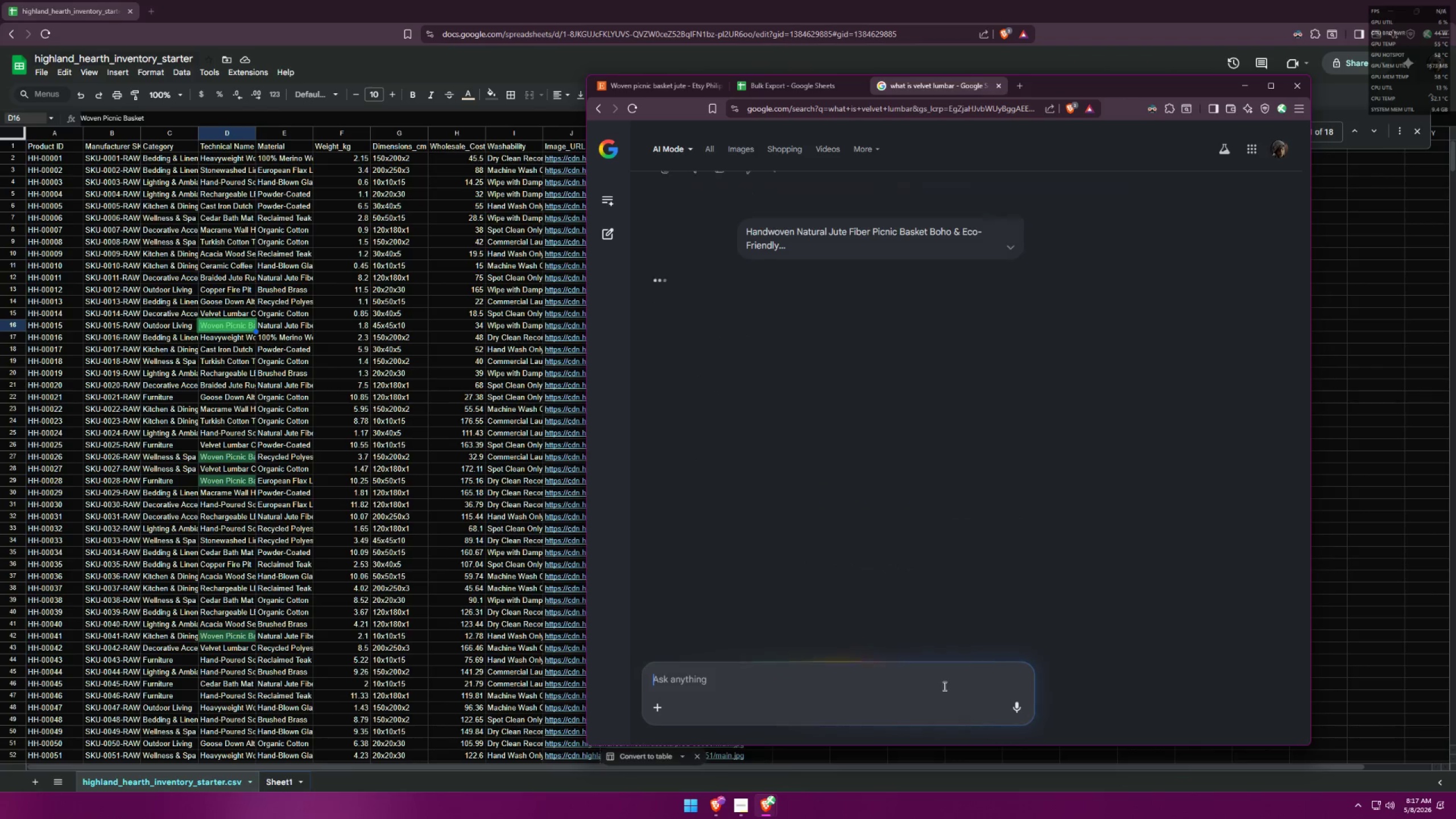 
key(Enter)
 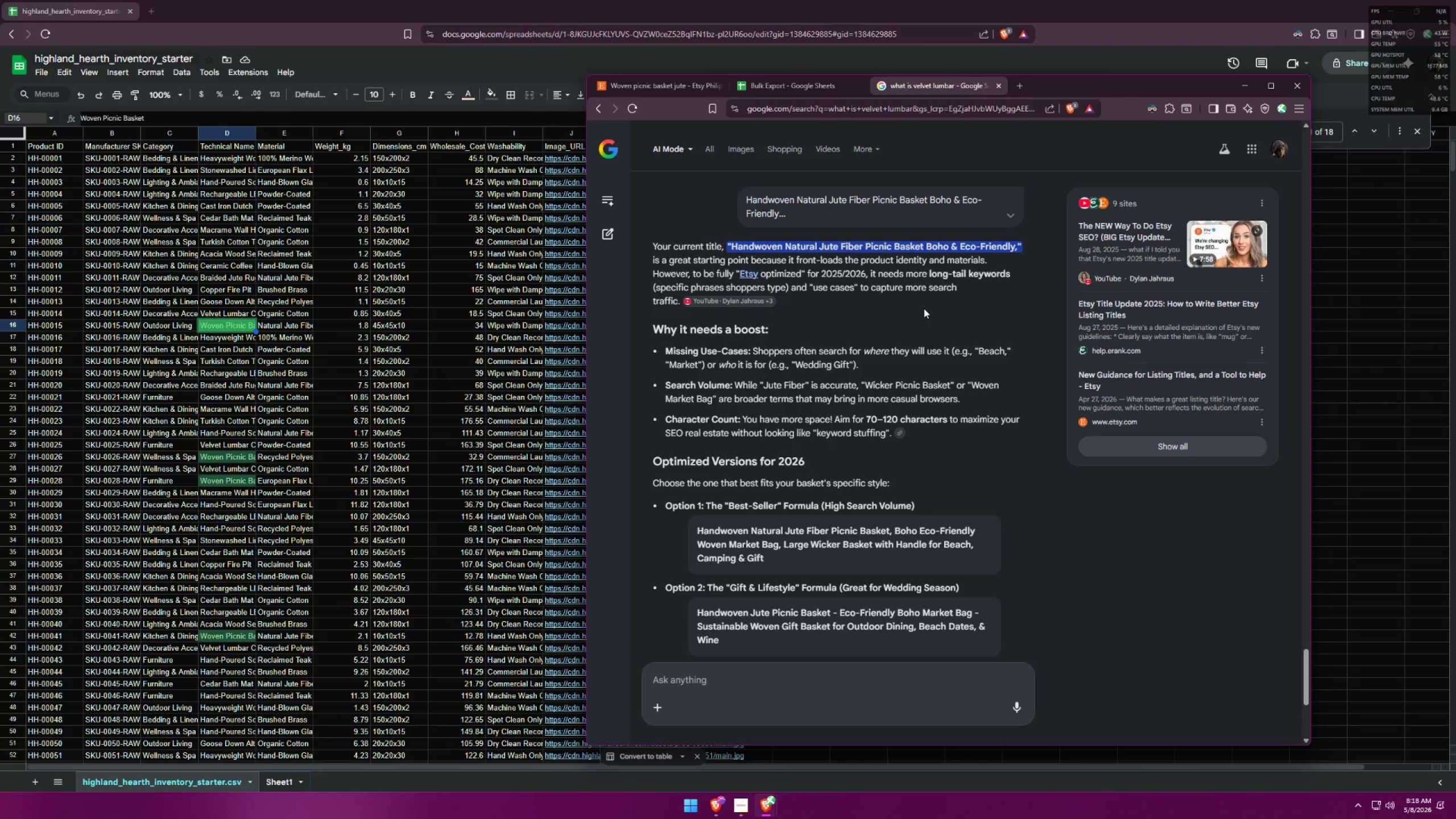 
wait(31.38)
 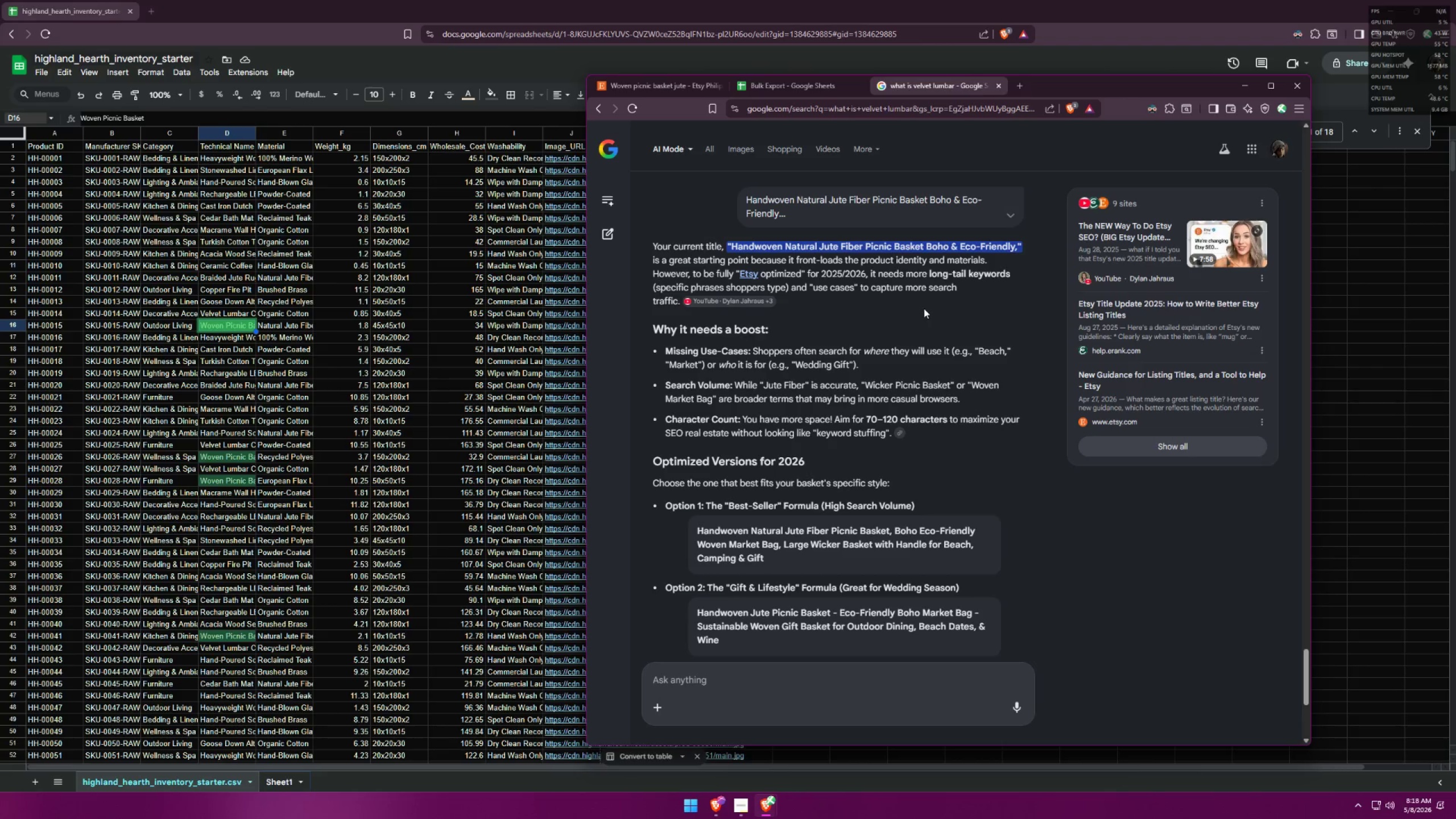 
scroll: coordinate [924, 301], scroll_direction: up, amount: 2.0
 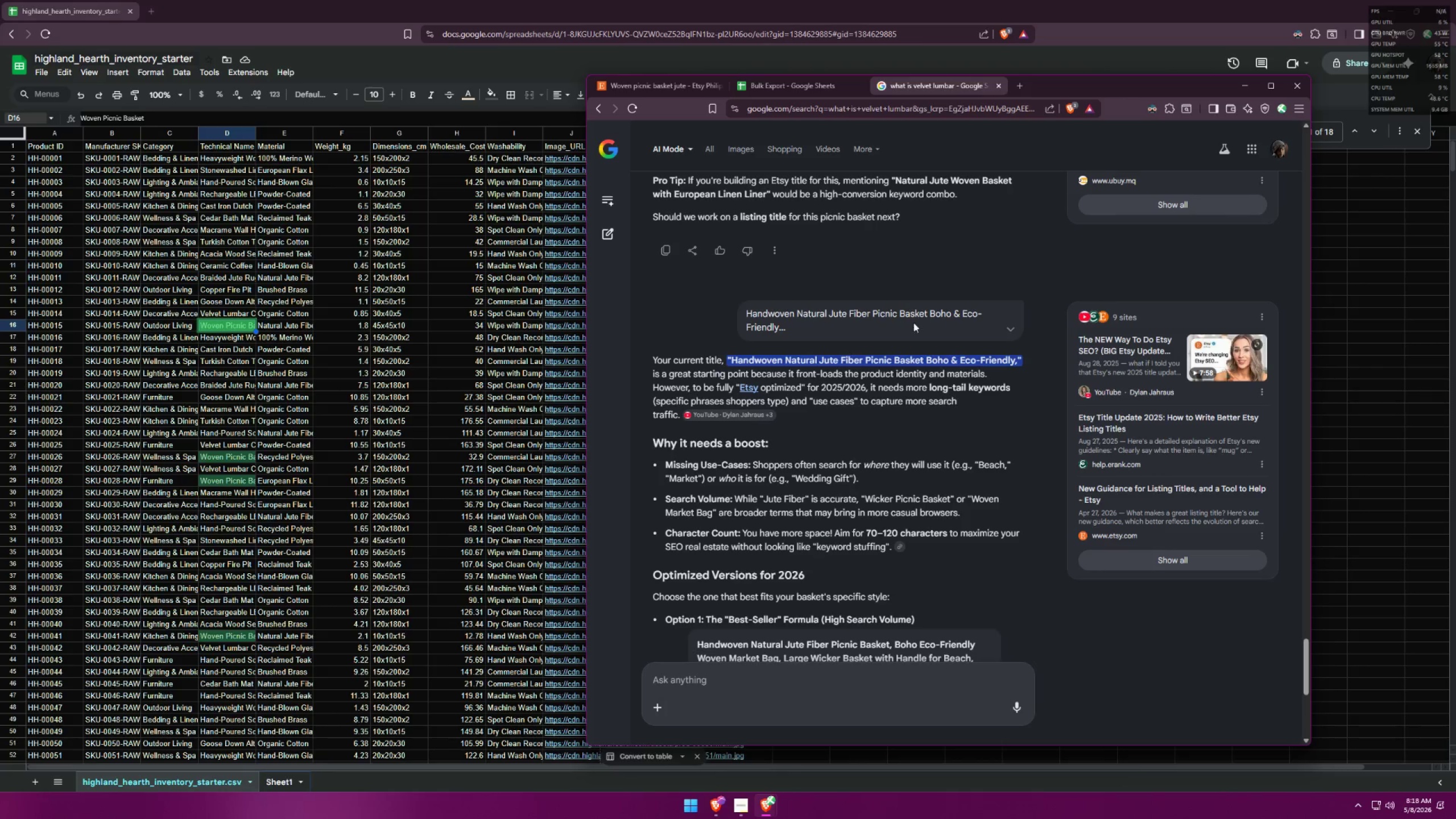 
left_click([1013, 328])
 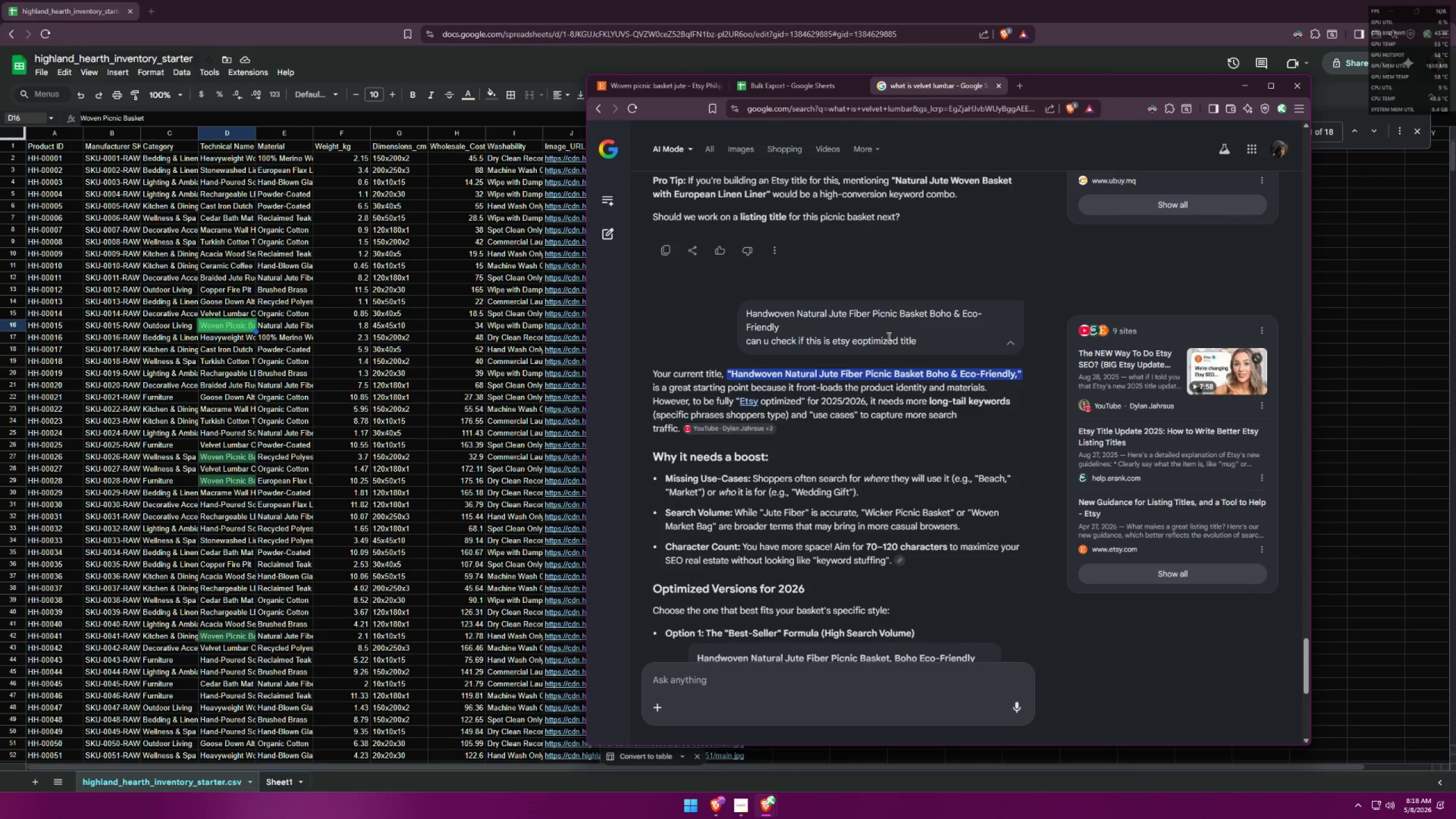 
scroll: coordinate [863, 283], scroll_direction: down, amount: 2.0
 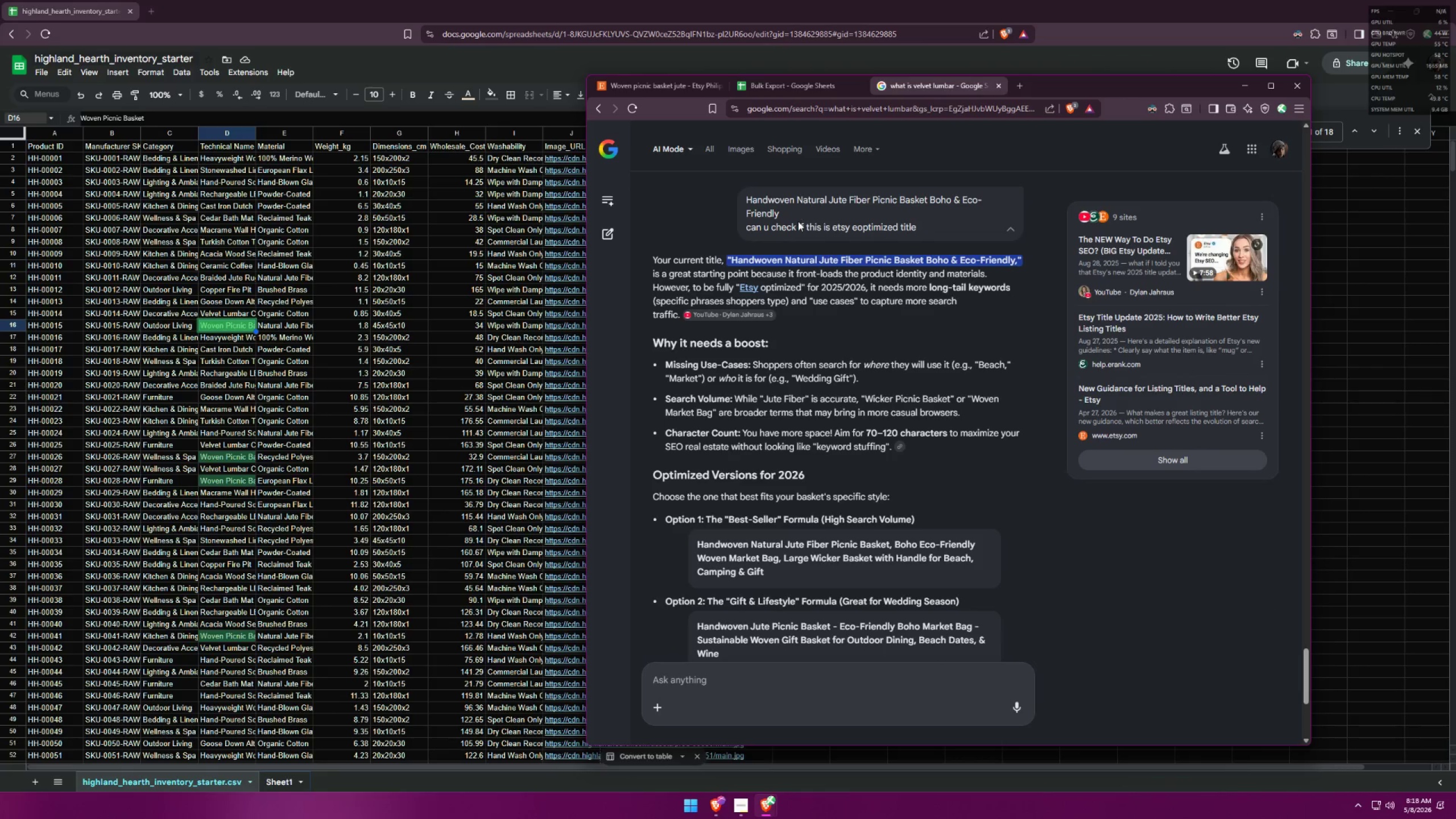 
left_click_drag(start_coordinate=[797, 219], to_coordinate=[725, 194])
 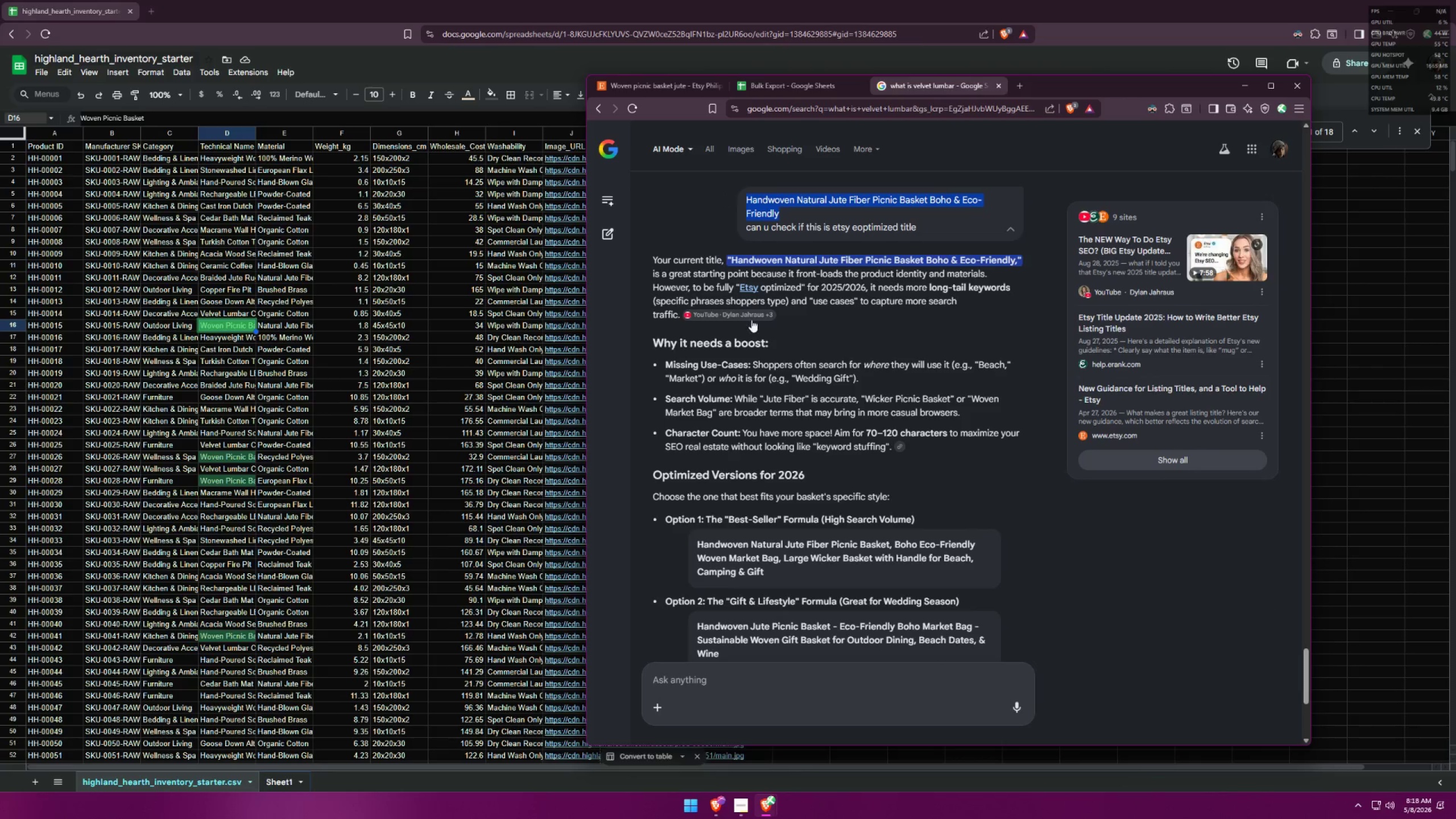 
key(Control+C)
 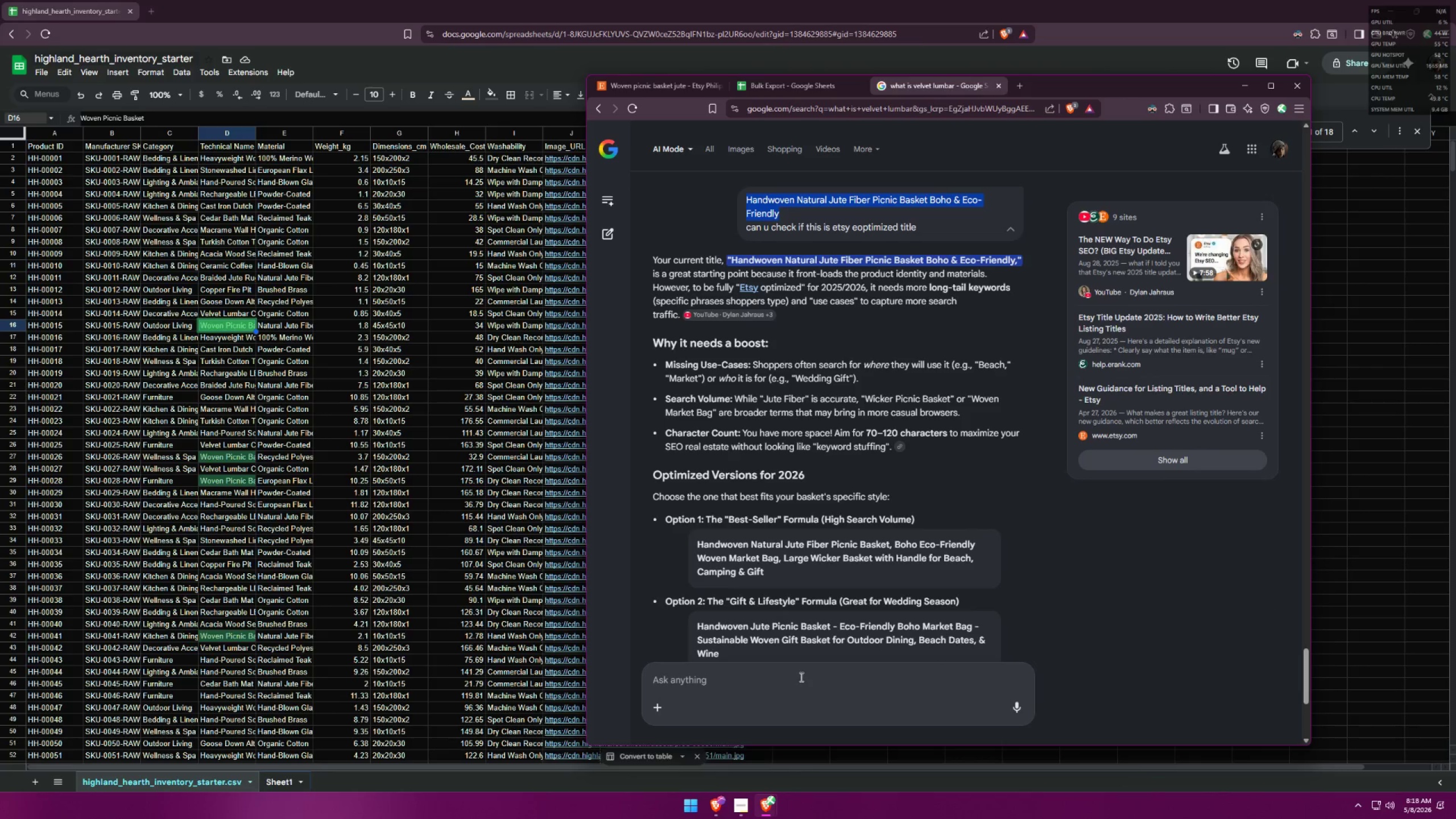 
left_click([799, 676])
 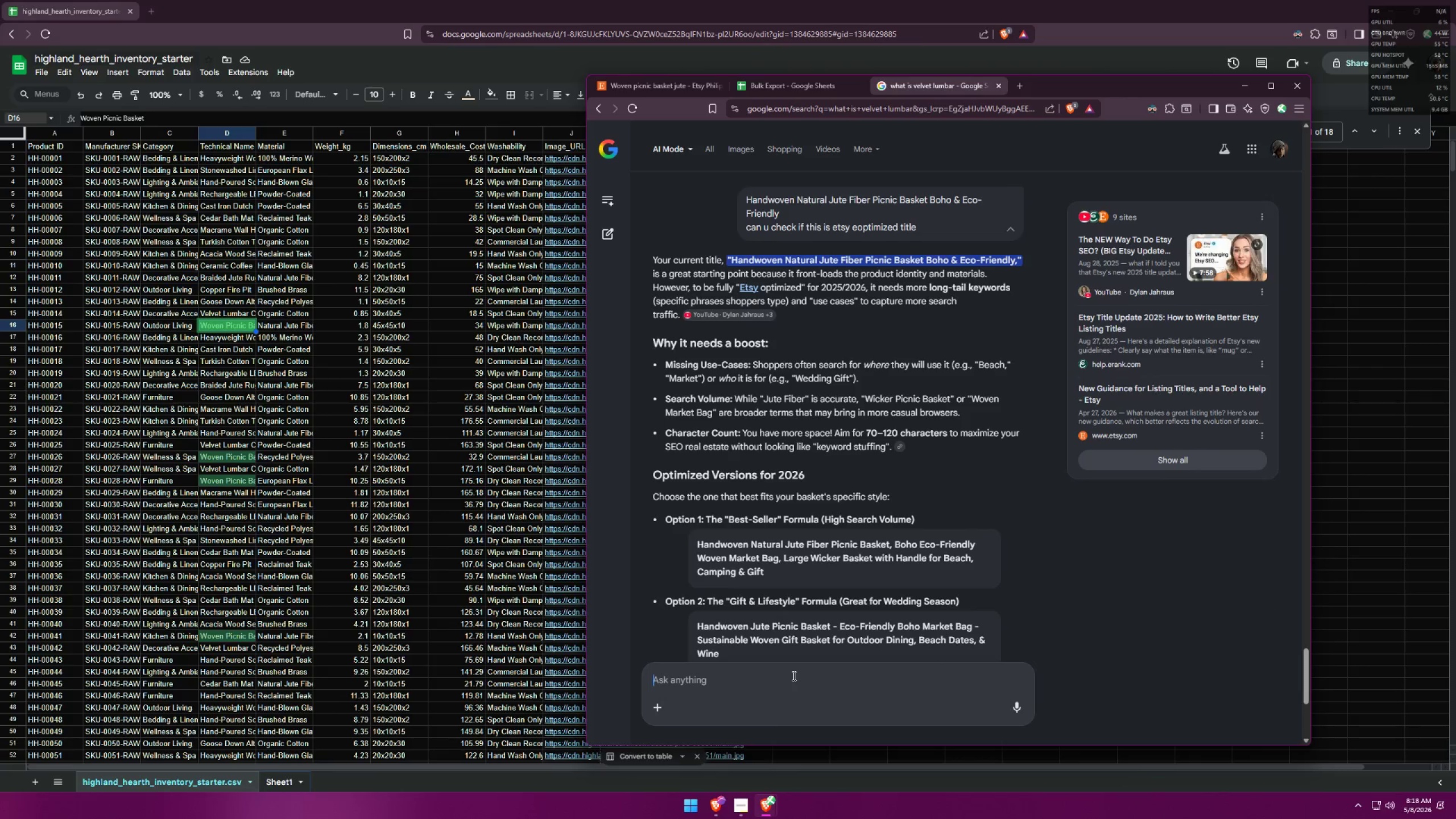 
type(how about cathered)
key(Backspace)
key(Backspace)
key(Backspace)
key(Backspace)
key(Backspace)
key(Backspace)
type(tere to the hospitality inustry)
 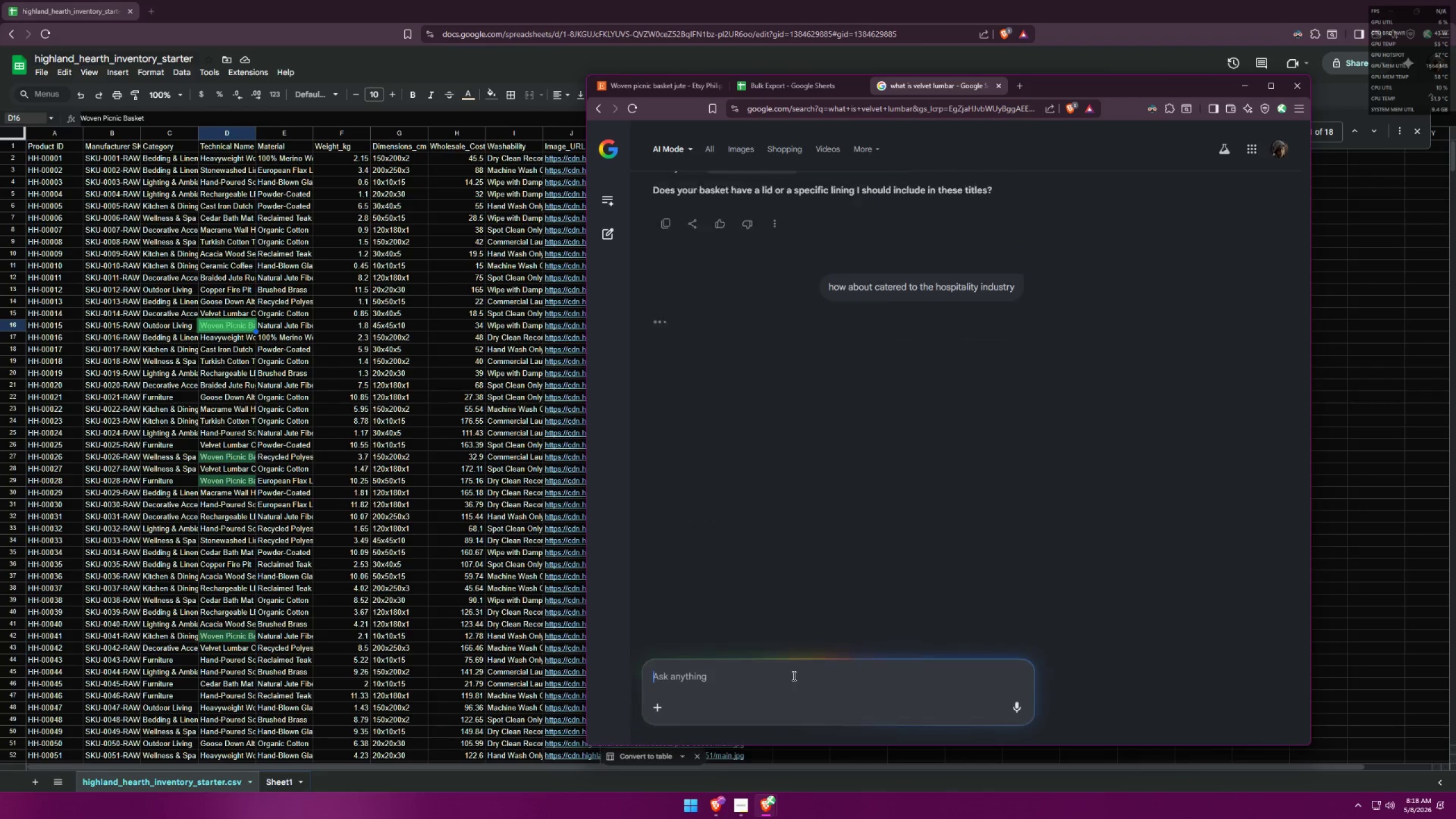 
key(Enter)
 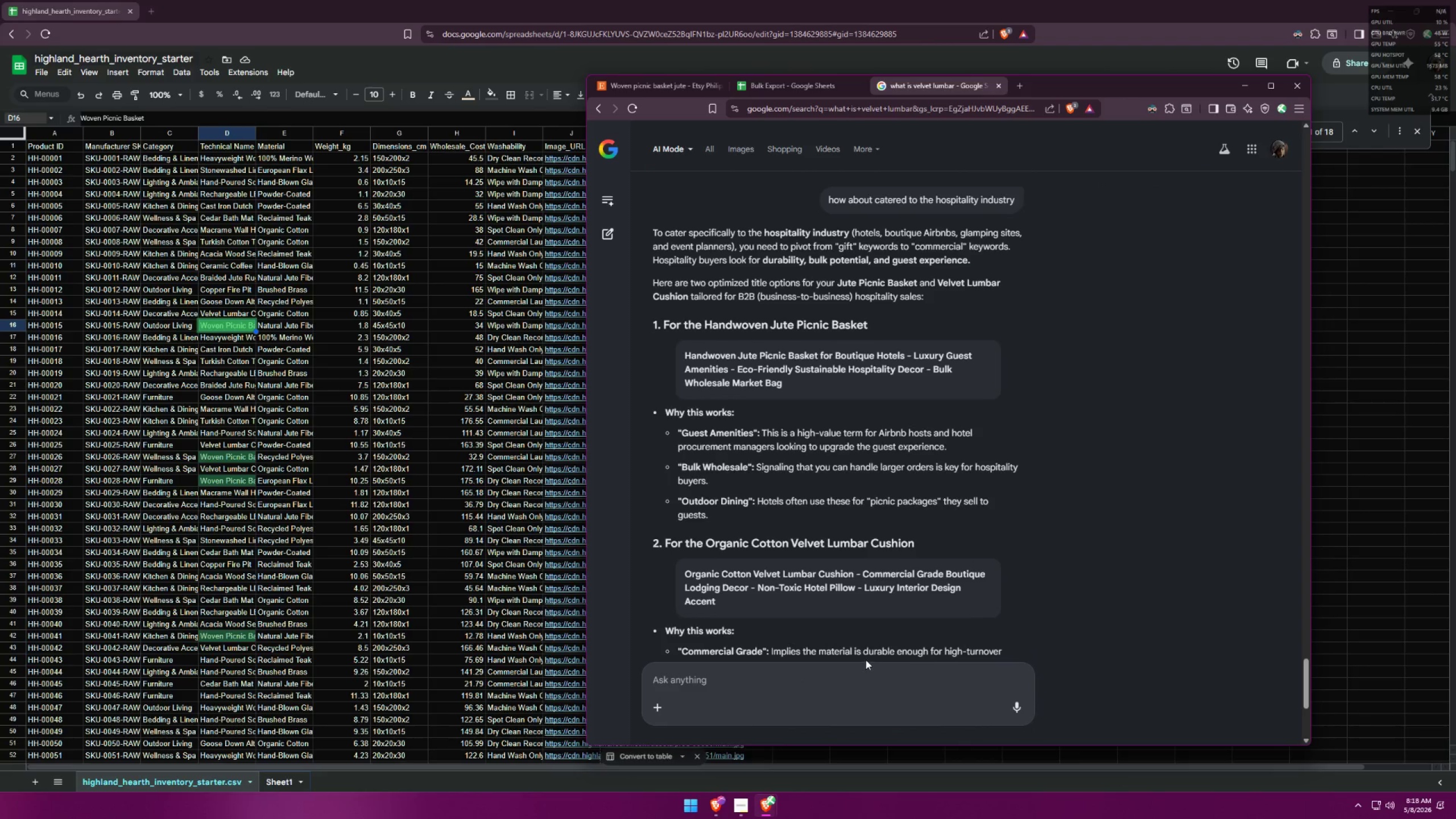 
wait(5.73)
 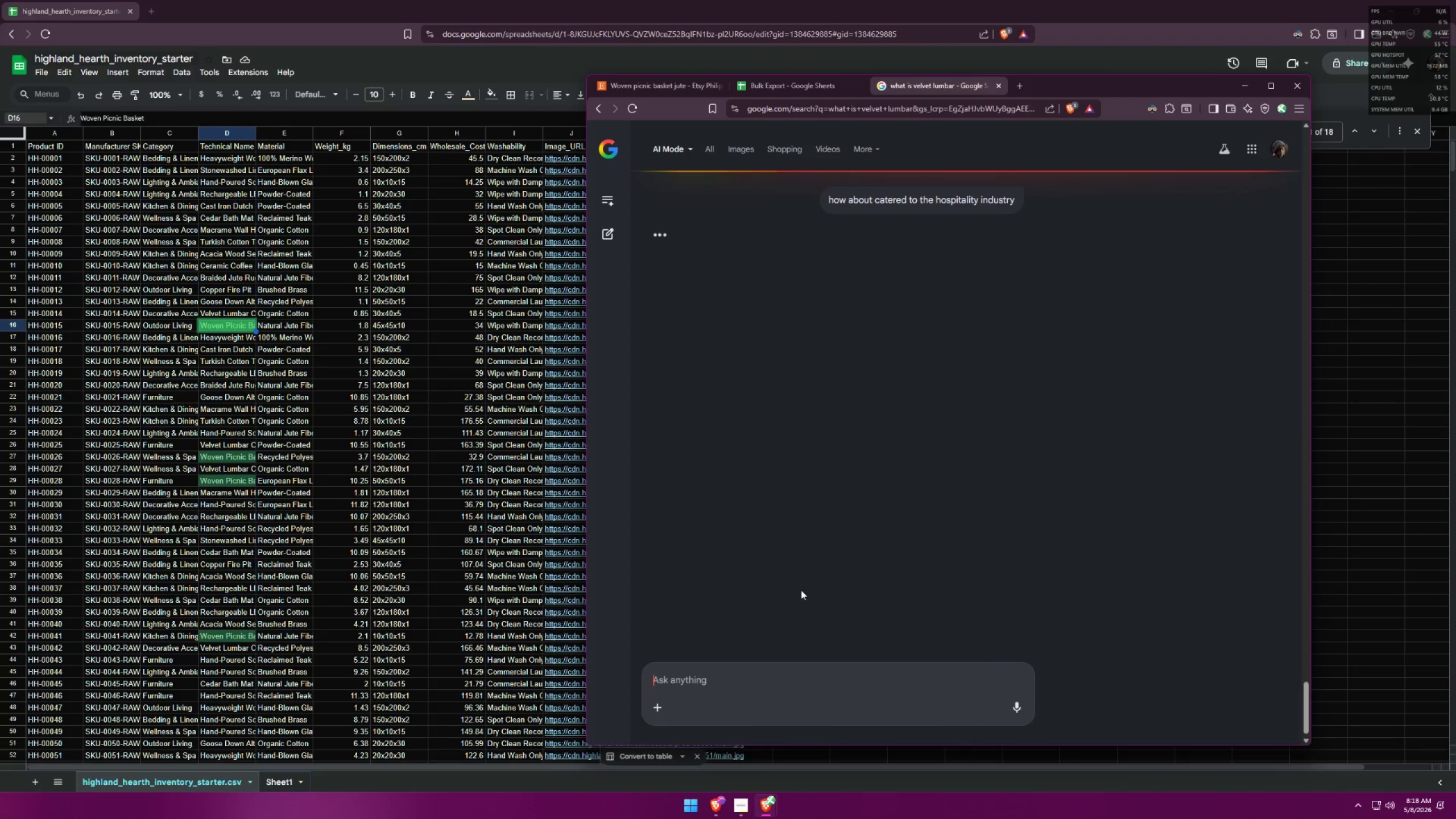 
left_click([837, 673])
 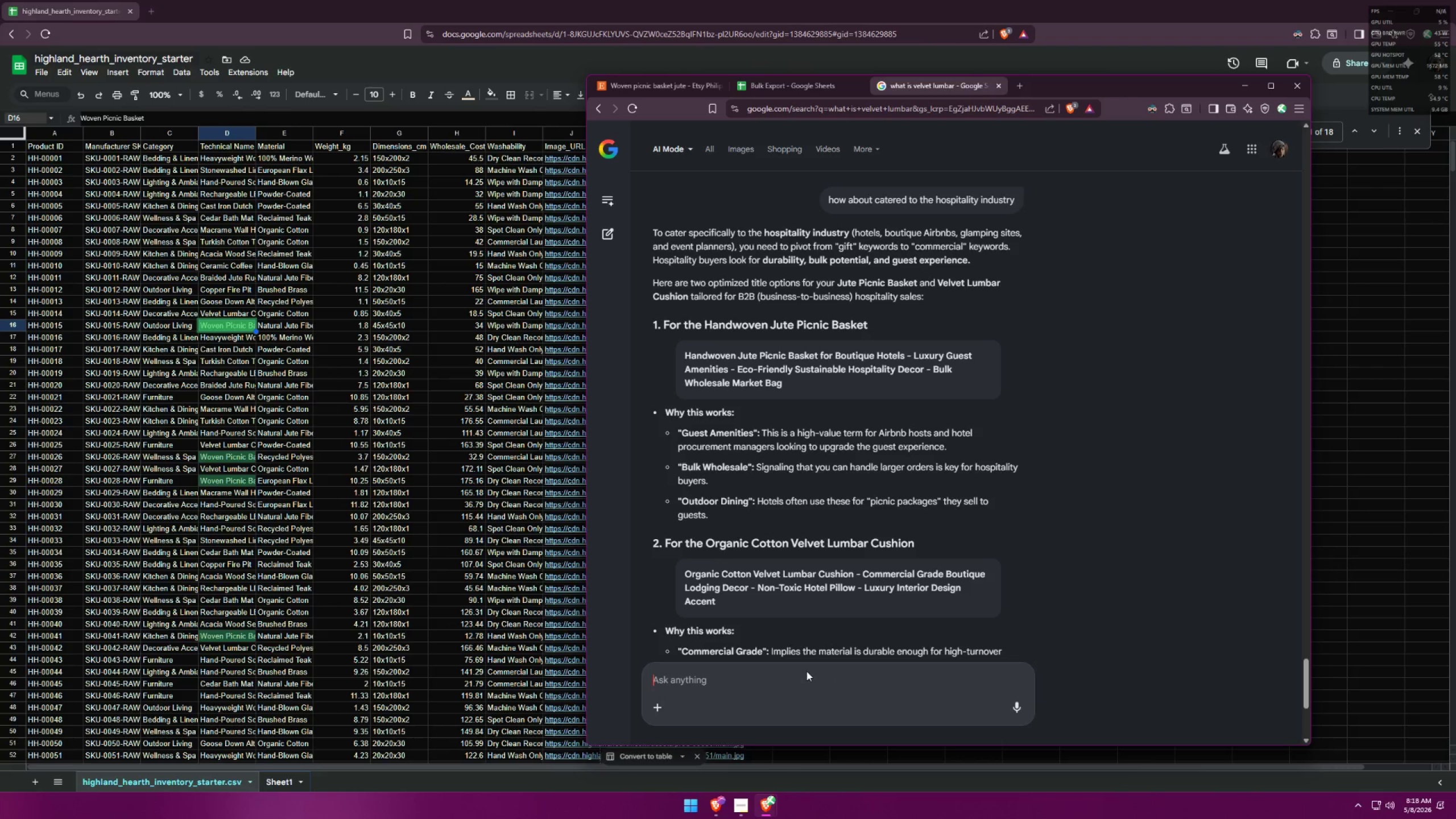 
key(Control+V)
 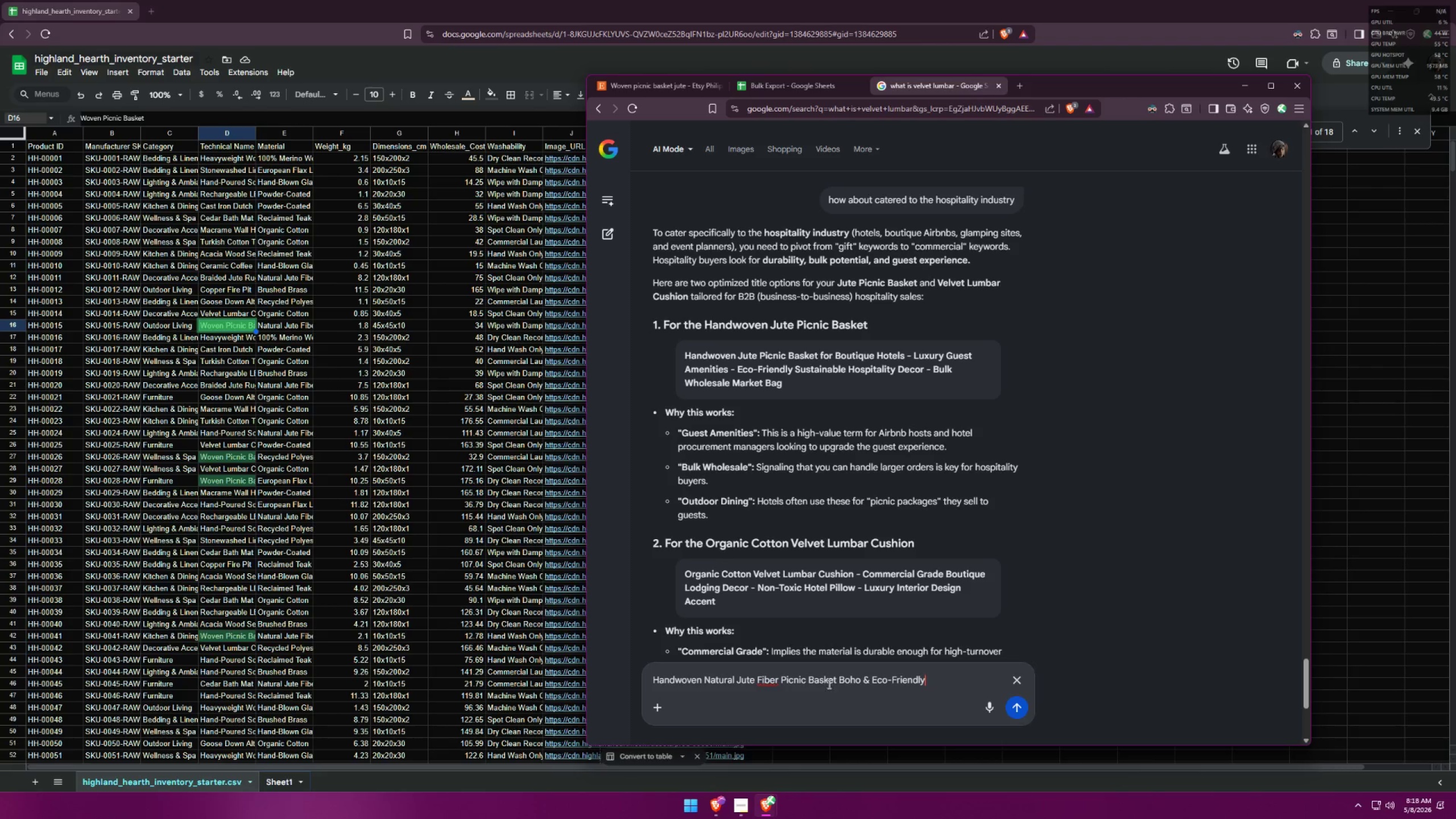 
left_click_drag(start_coordinate=[808, 680], to_coordinate=[948, 681])
 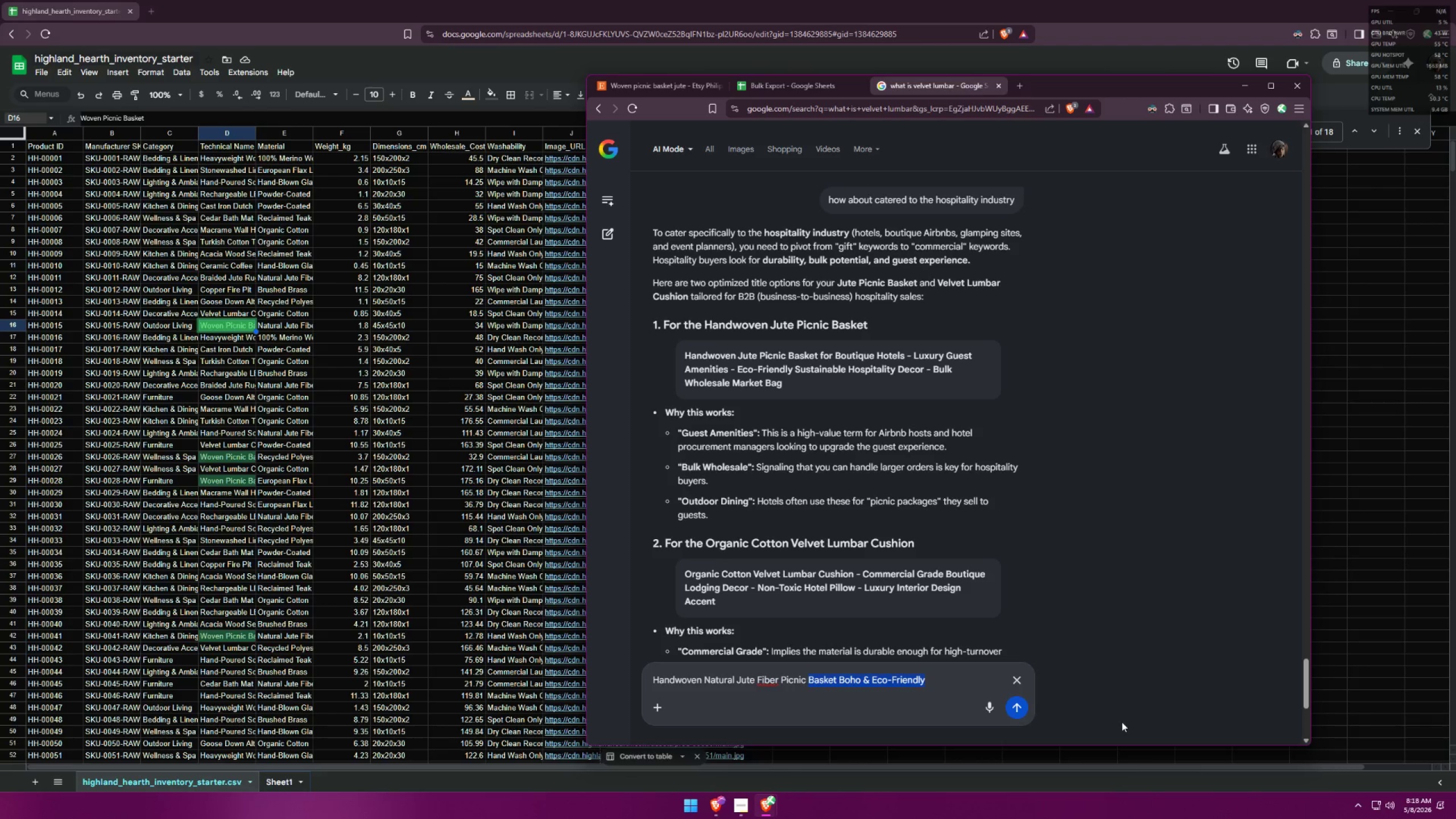 
type(Boho & Eco-Friendly Ho)
key(Backspace)
key(Backspace)
 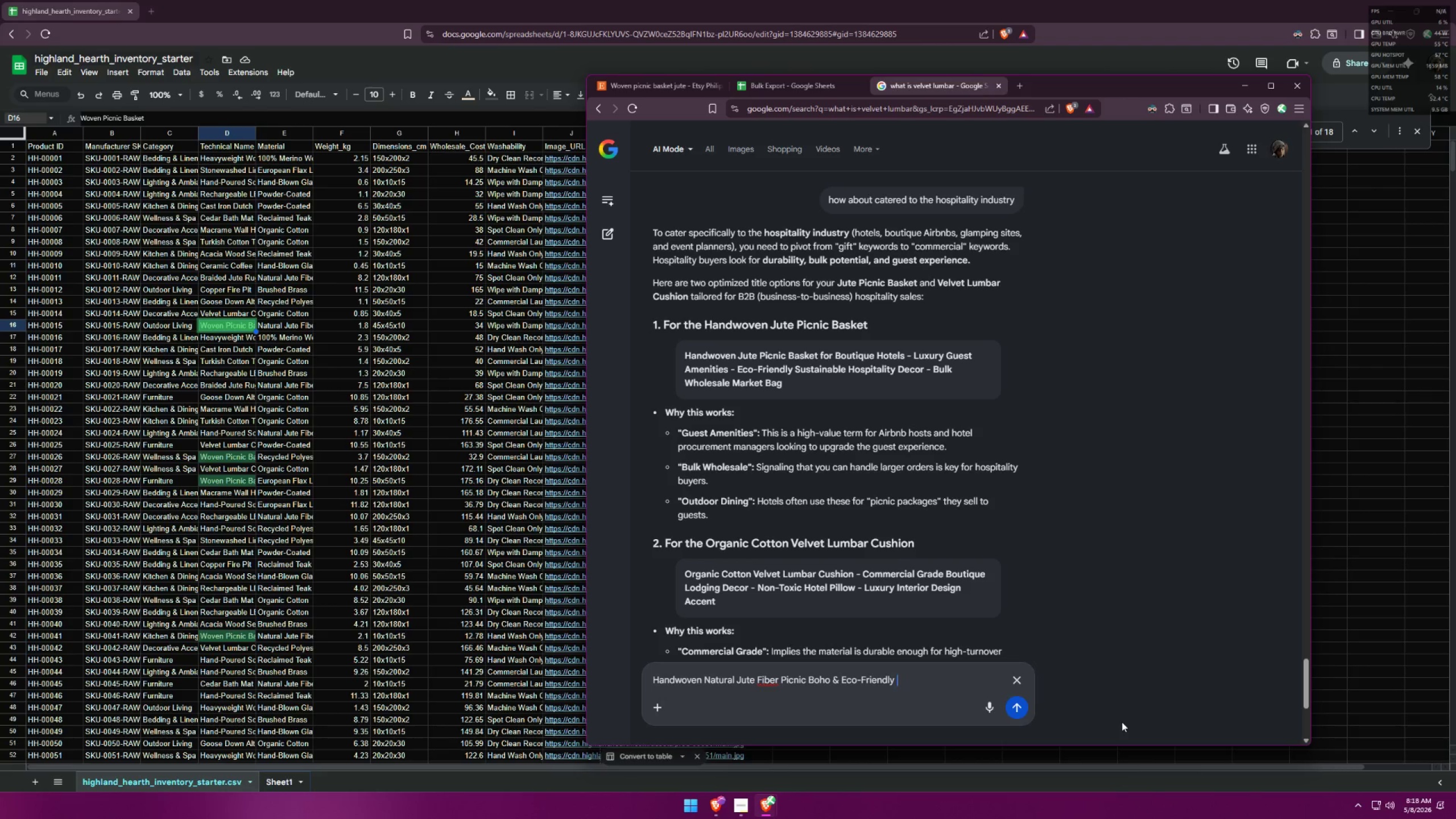 
 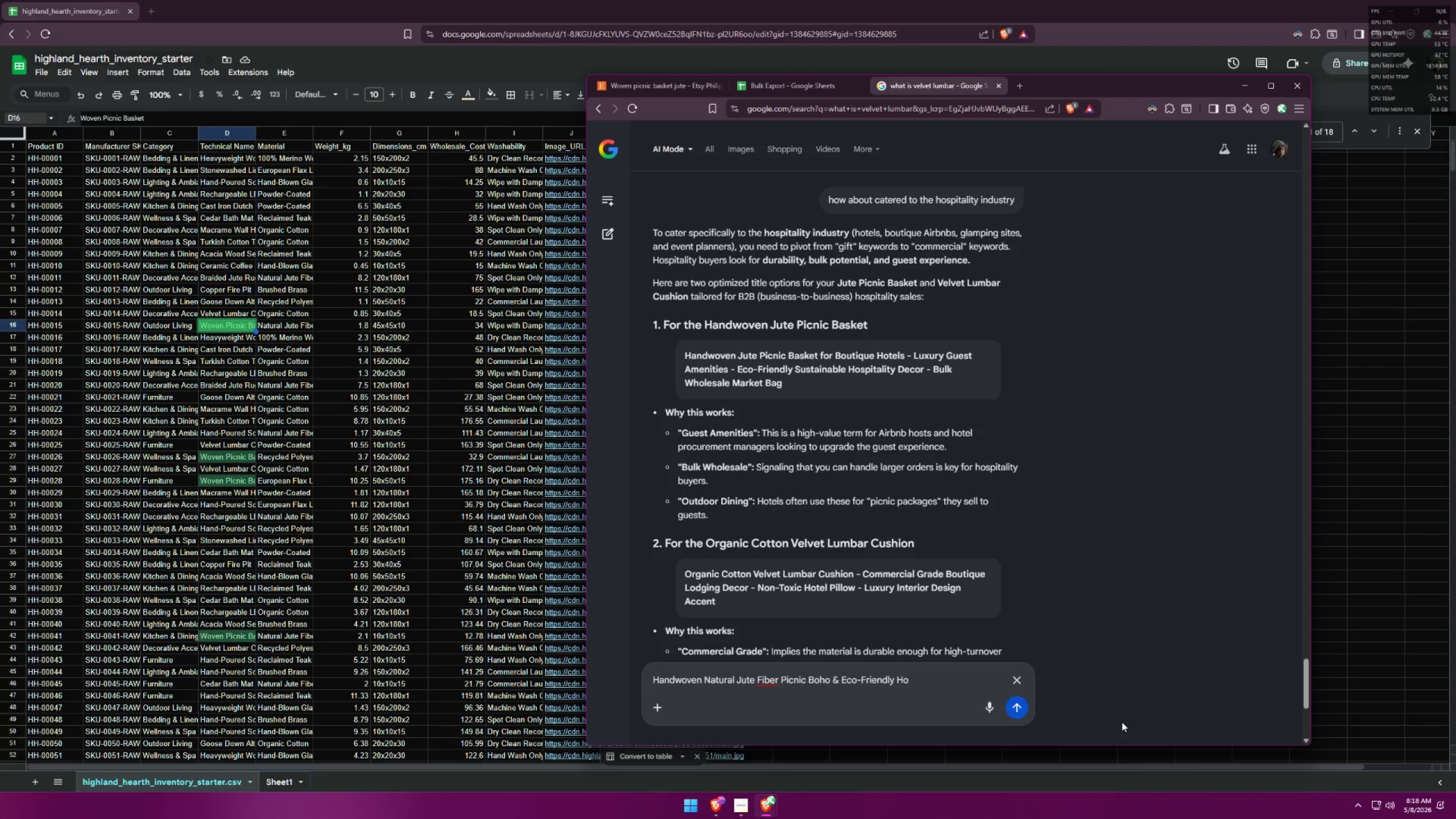 
hold_key(key=ShiftLeft, duration=1.16)
 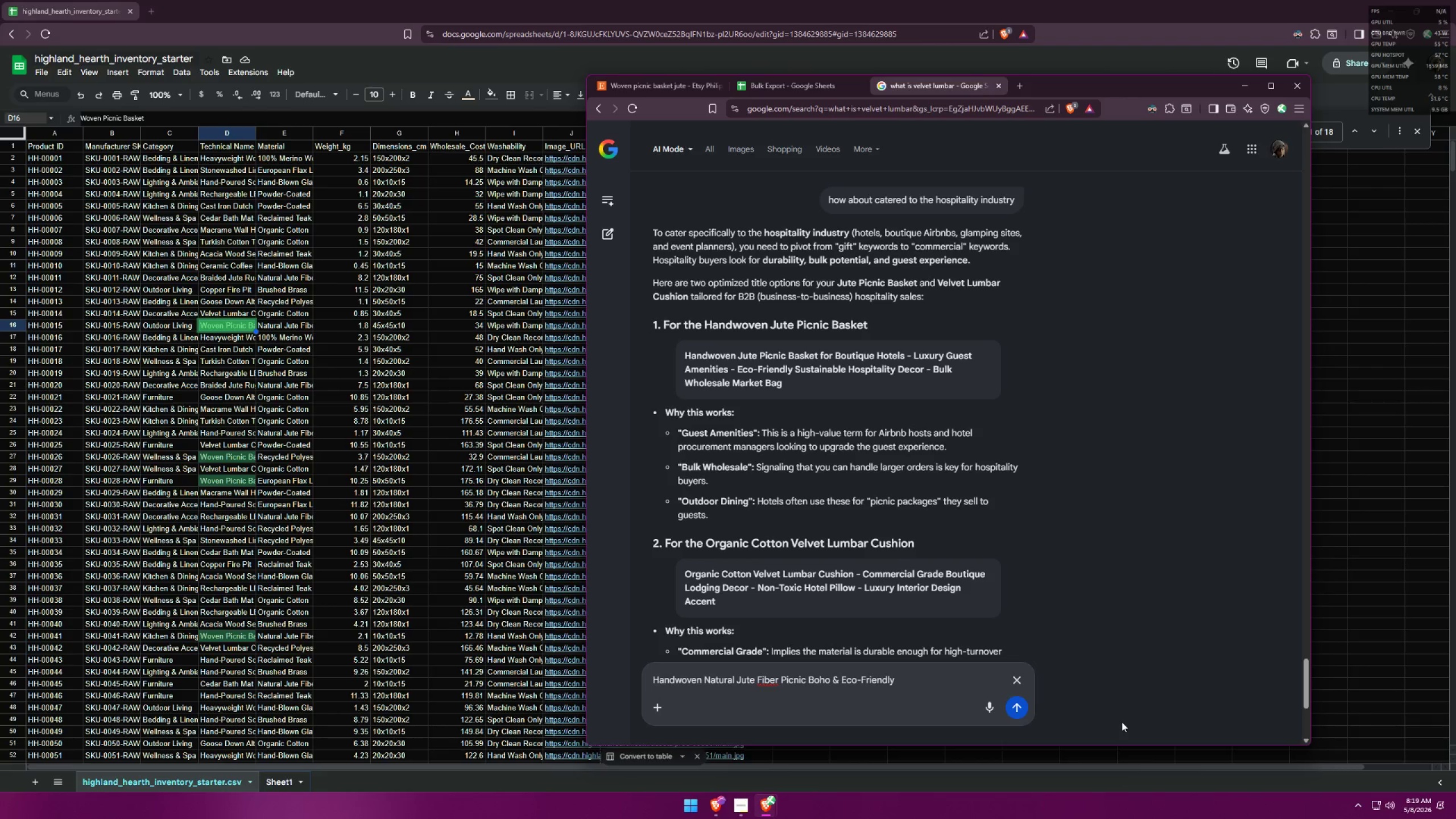 
hold_key(key=Backspace, duration=0.94)
 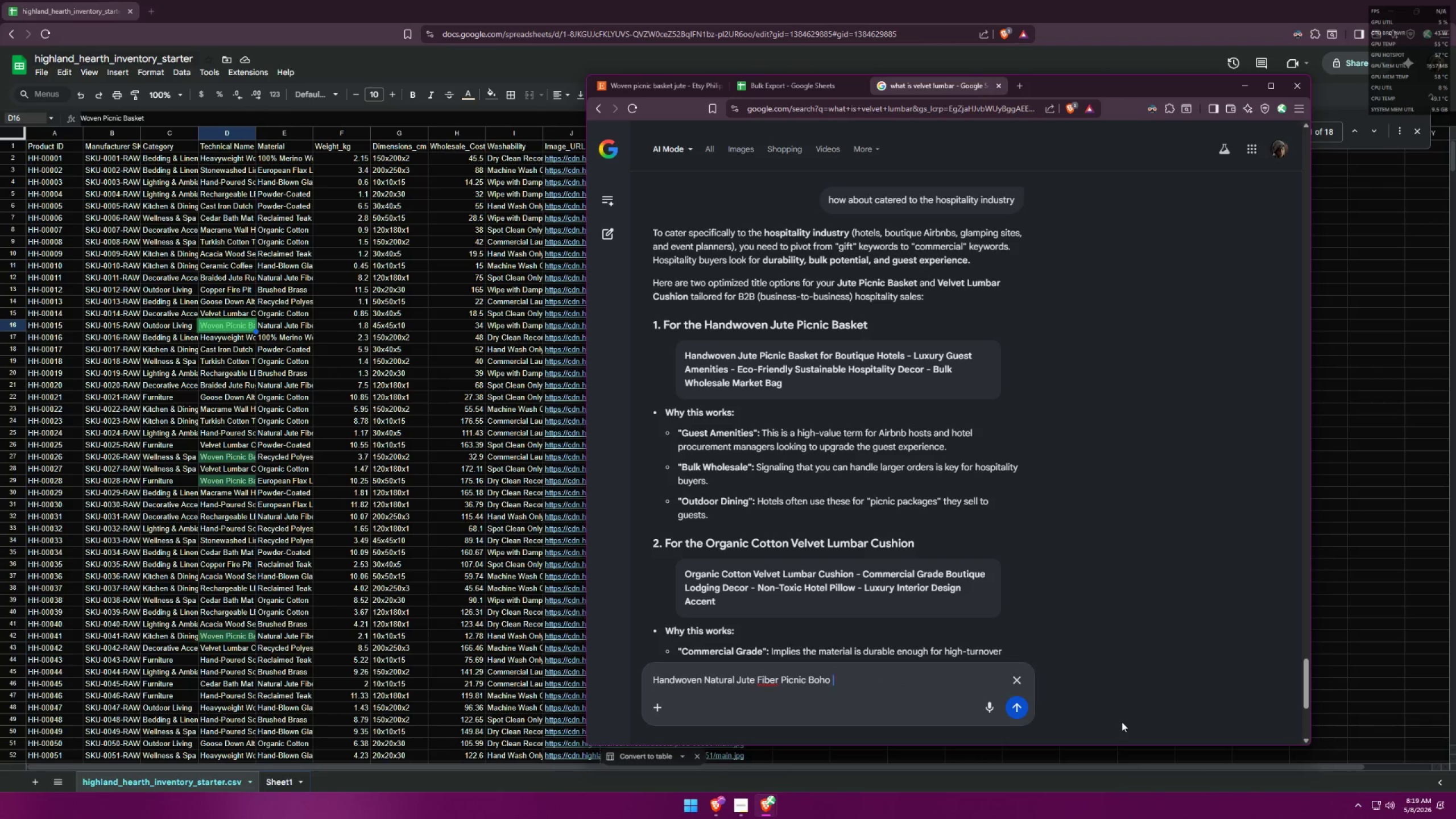 
key(Backspace)
key(Backspace)
key(Backspace)
key(Backspace)
key(Backspace)
type(Eco-Friendly & Sustainable Hospitality Decor)
 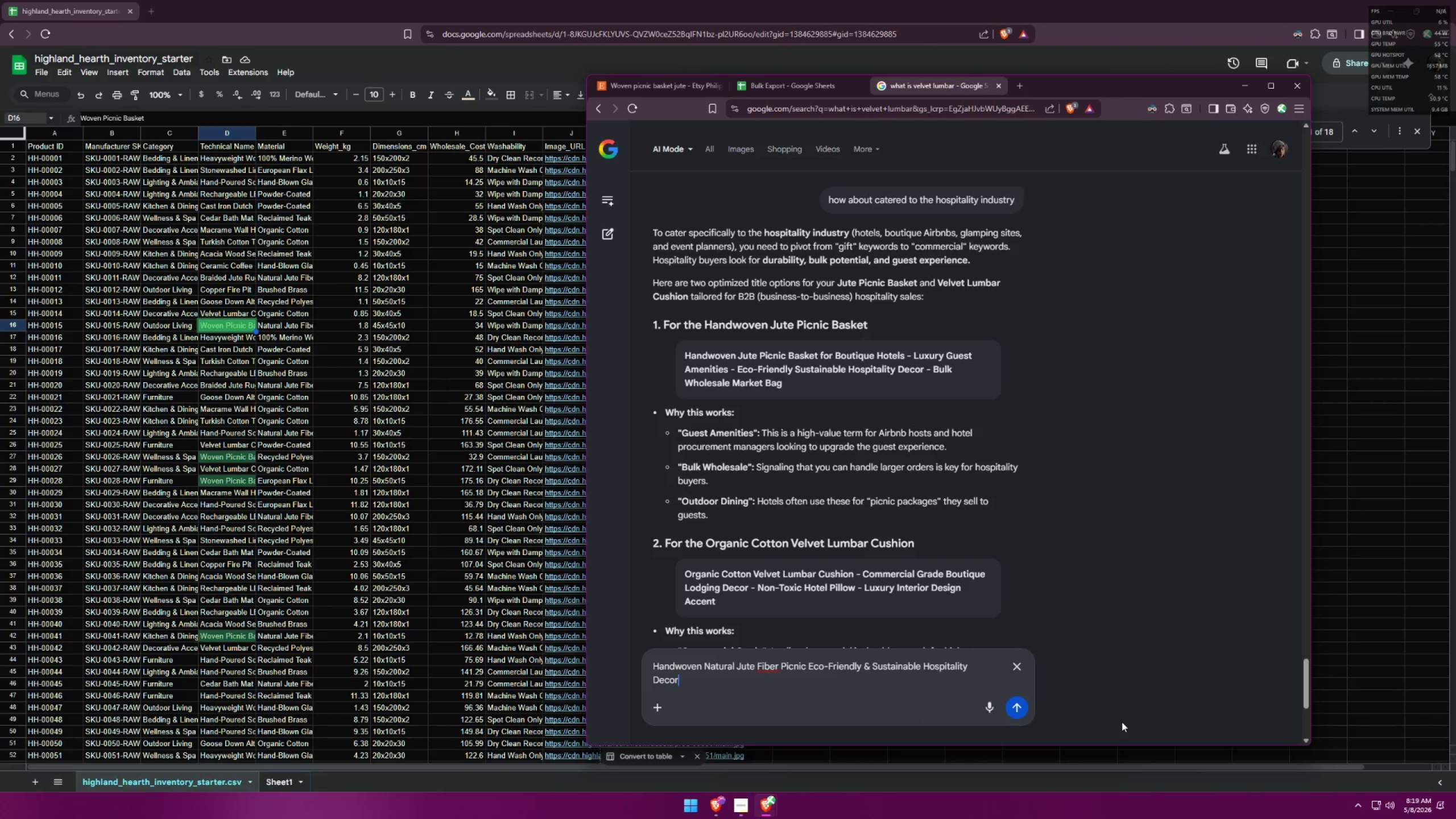 
key(Enter)
 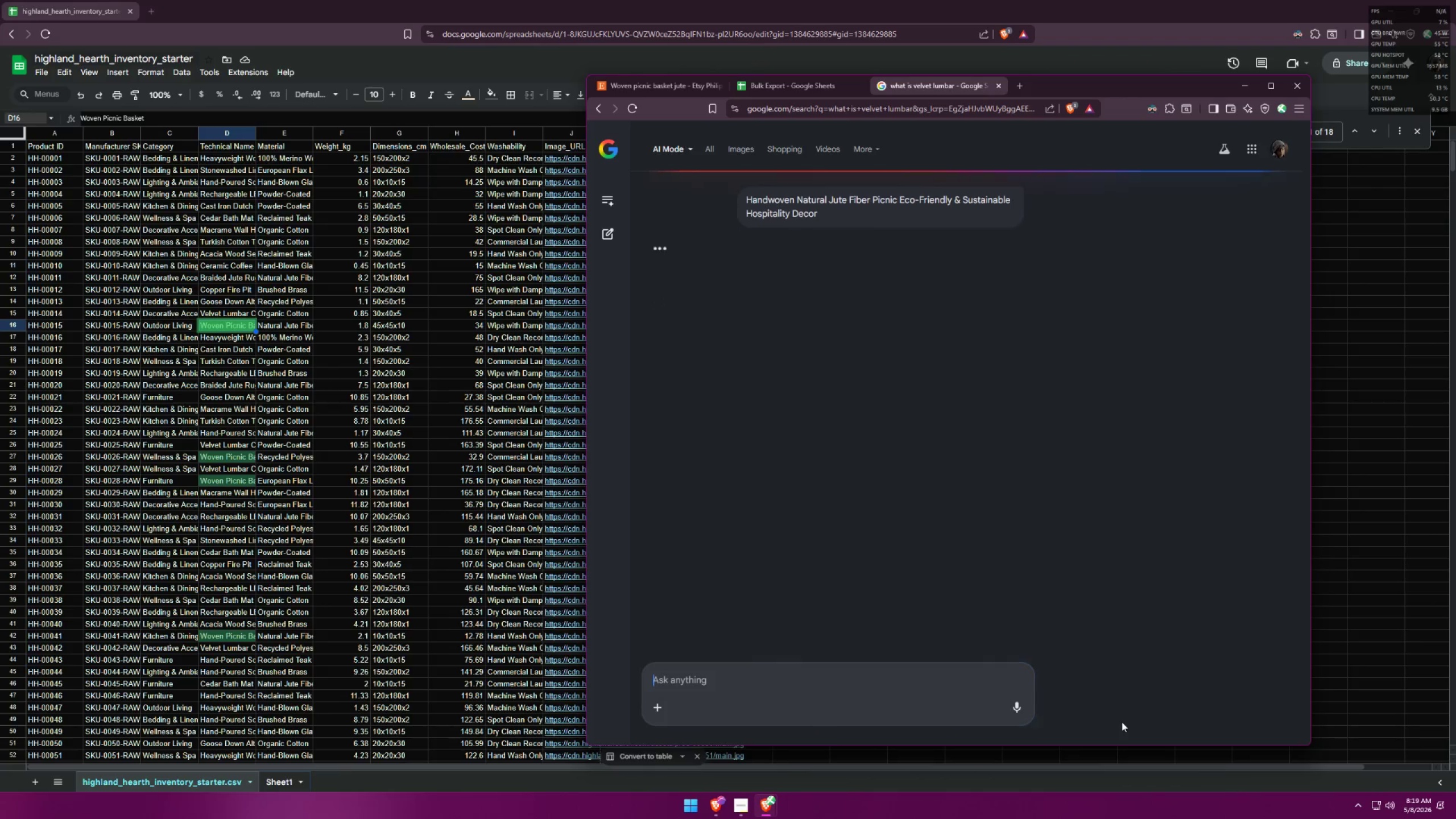 
mouse_move([1055, 705])
 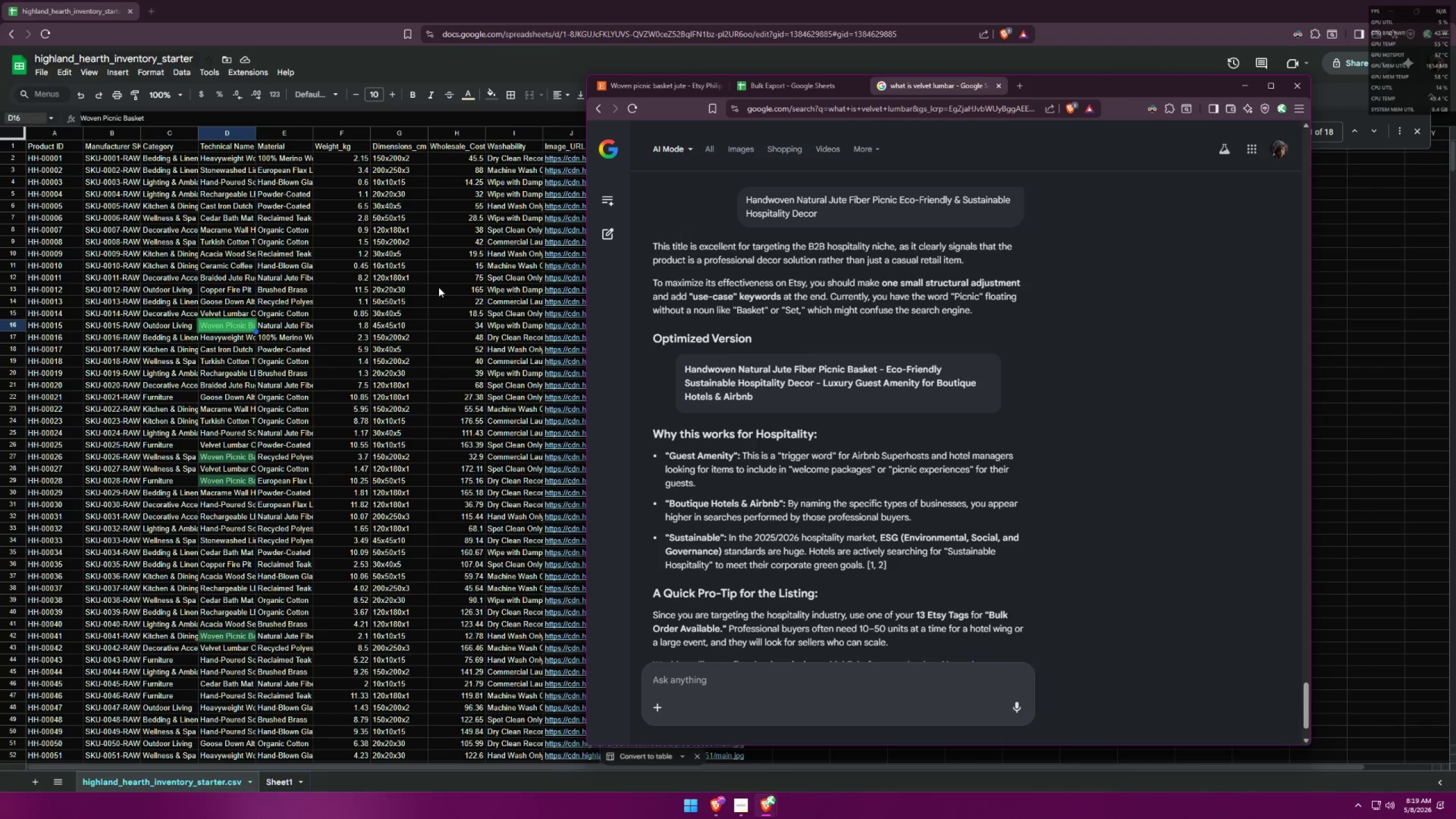 
left_click_drag(start_coordinate=[833, 216], to_coordinate=[713, 184])
 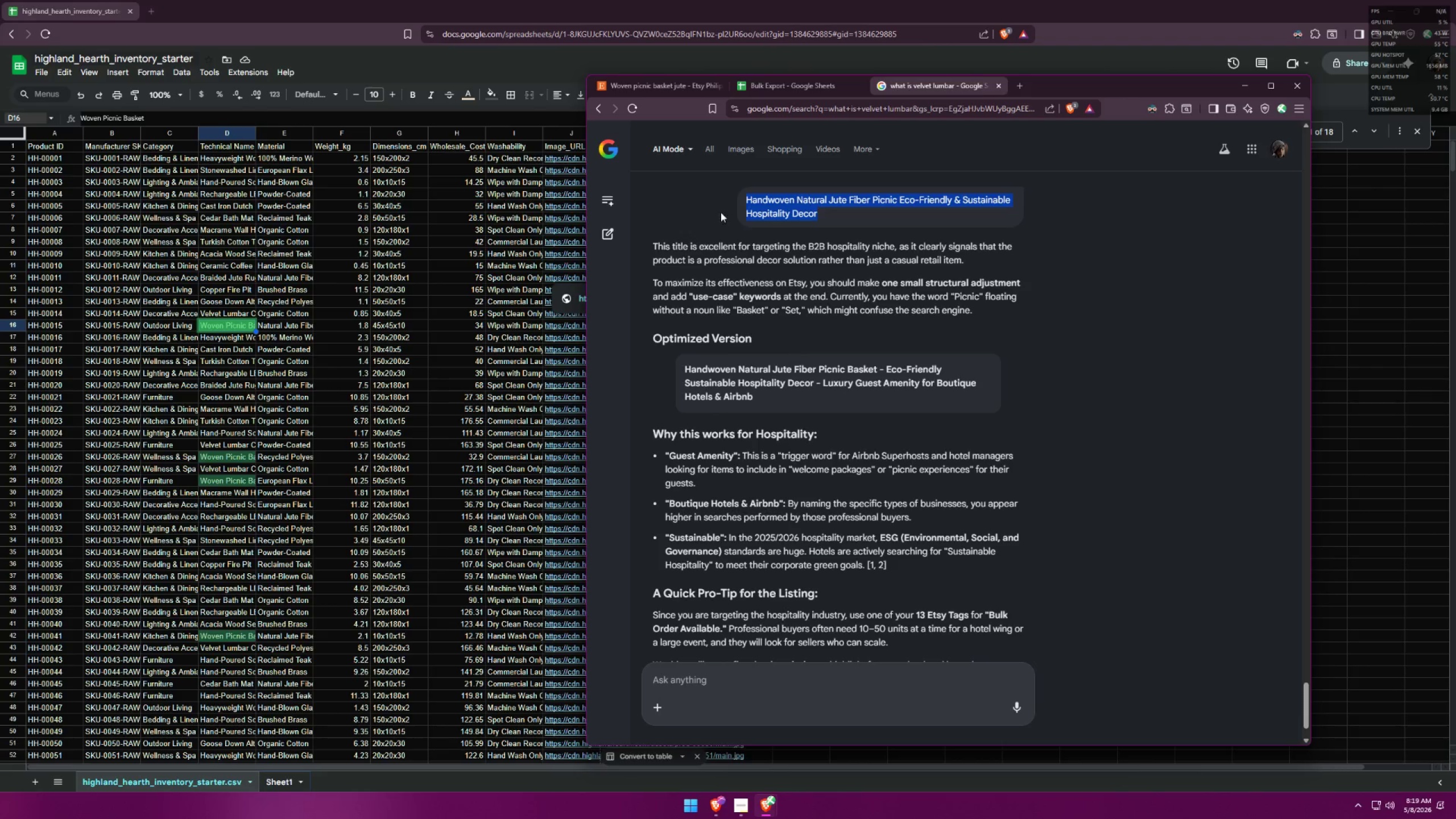 
key(Control+C)
 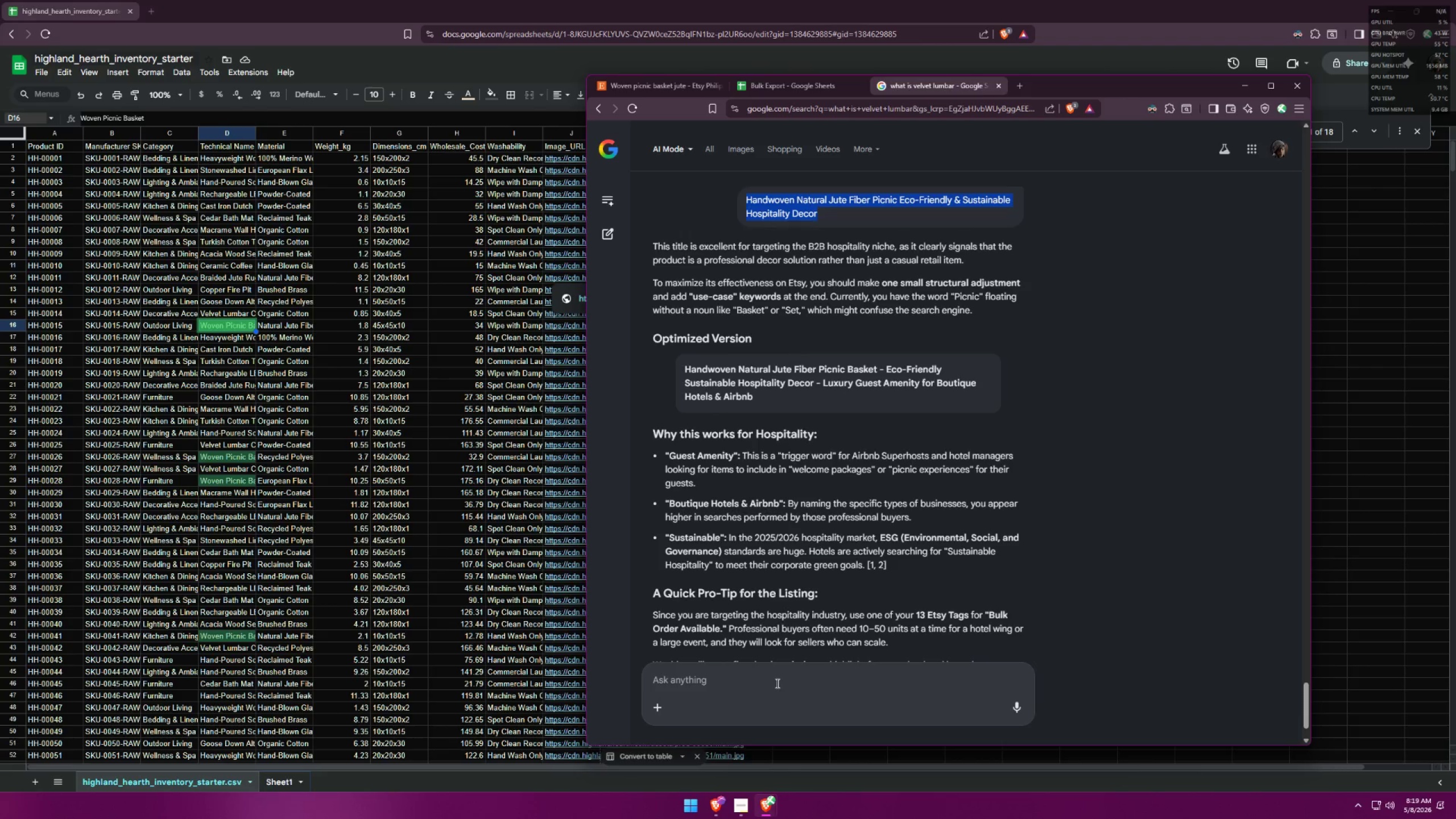 
left_click([776, 682])
 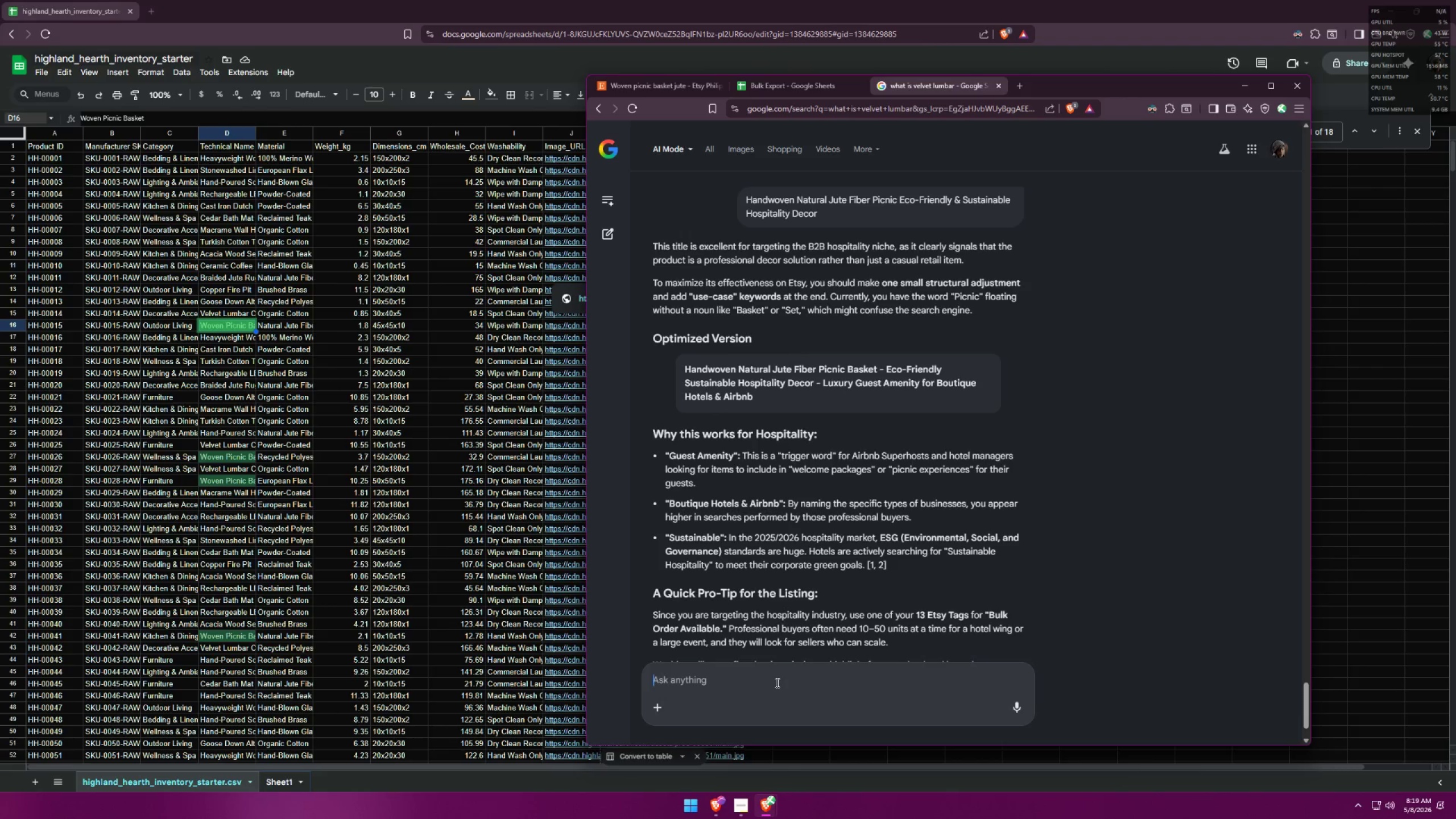 
key(Control+V)
 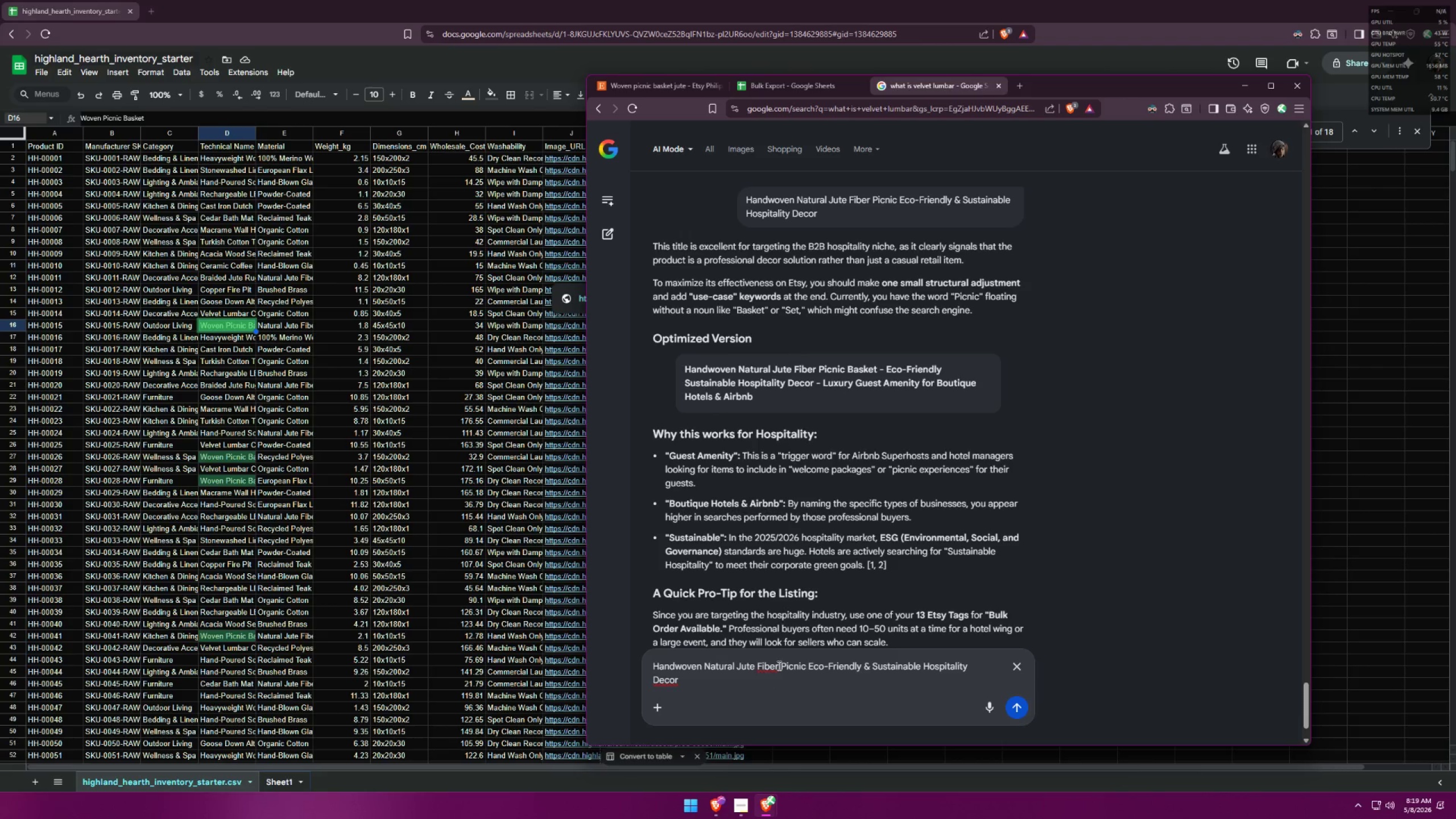 
left_click([806, 667])
 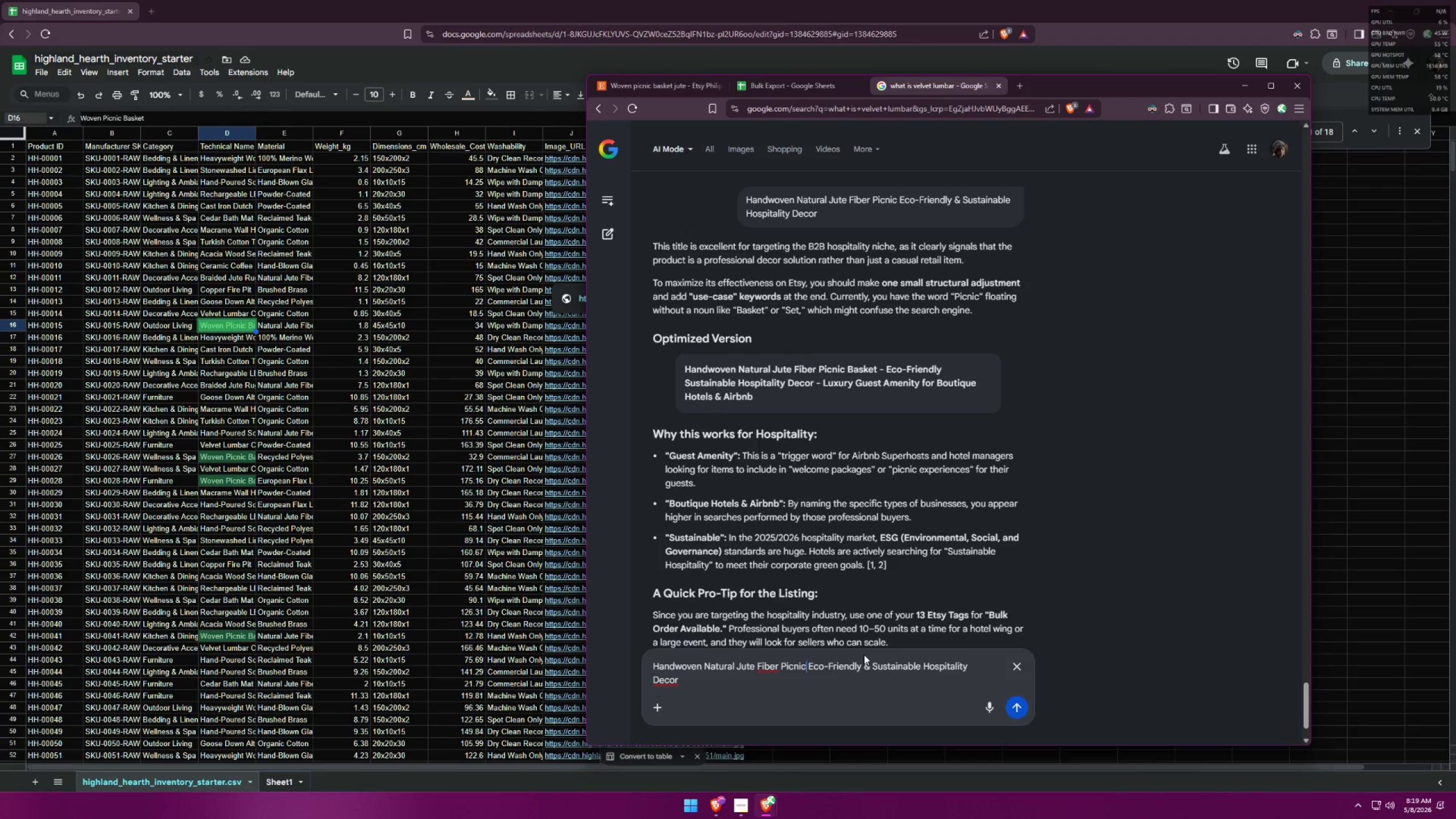 
type( Basket)
 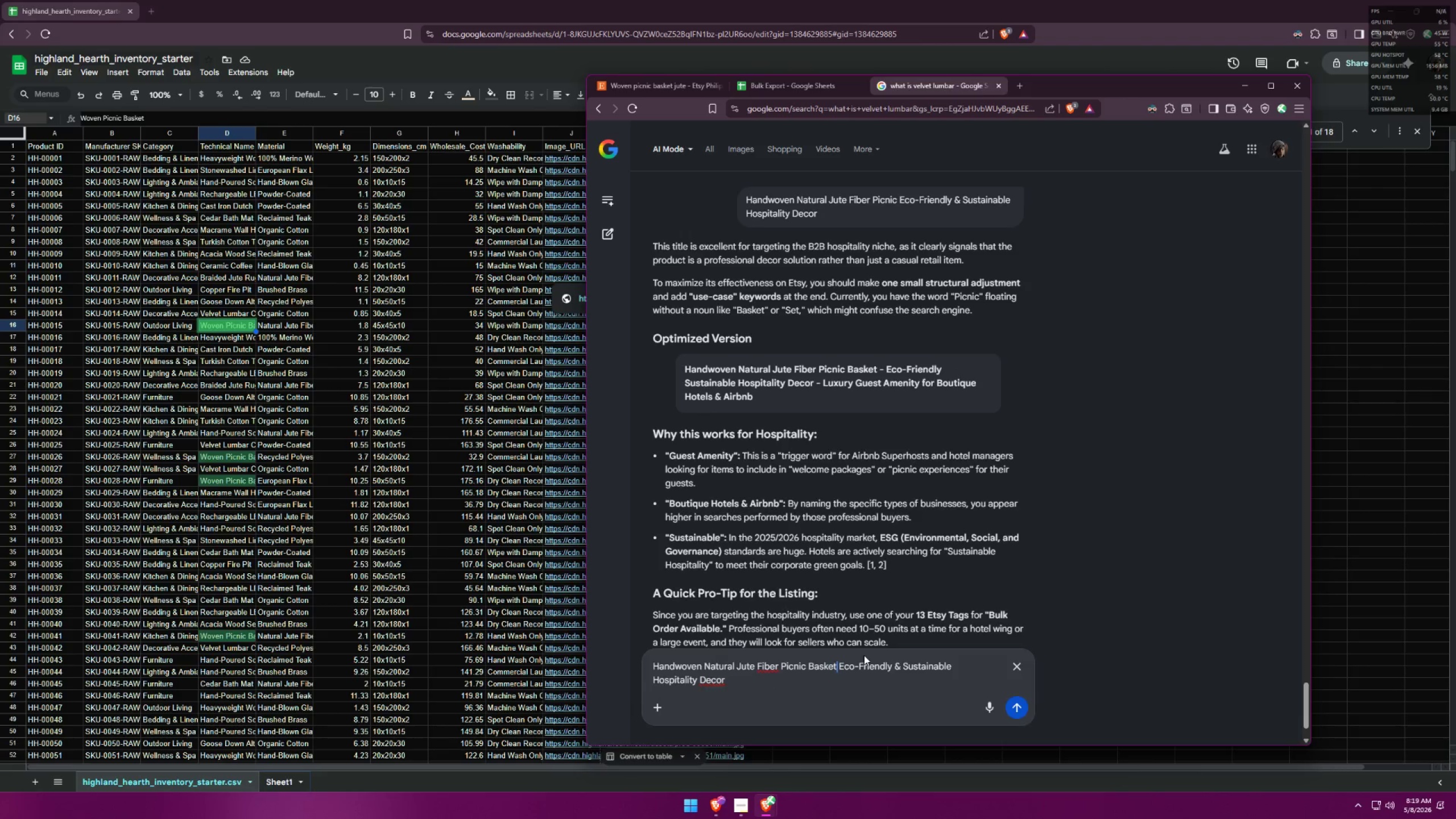 
key(Enter)
 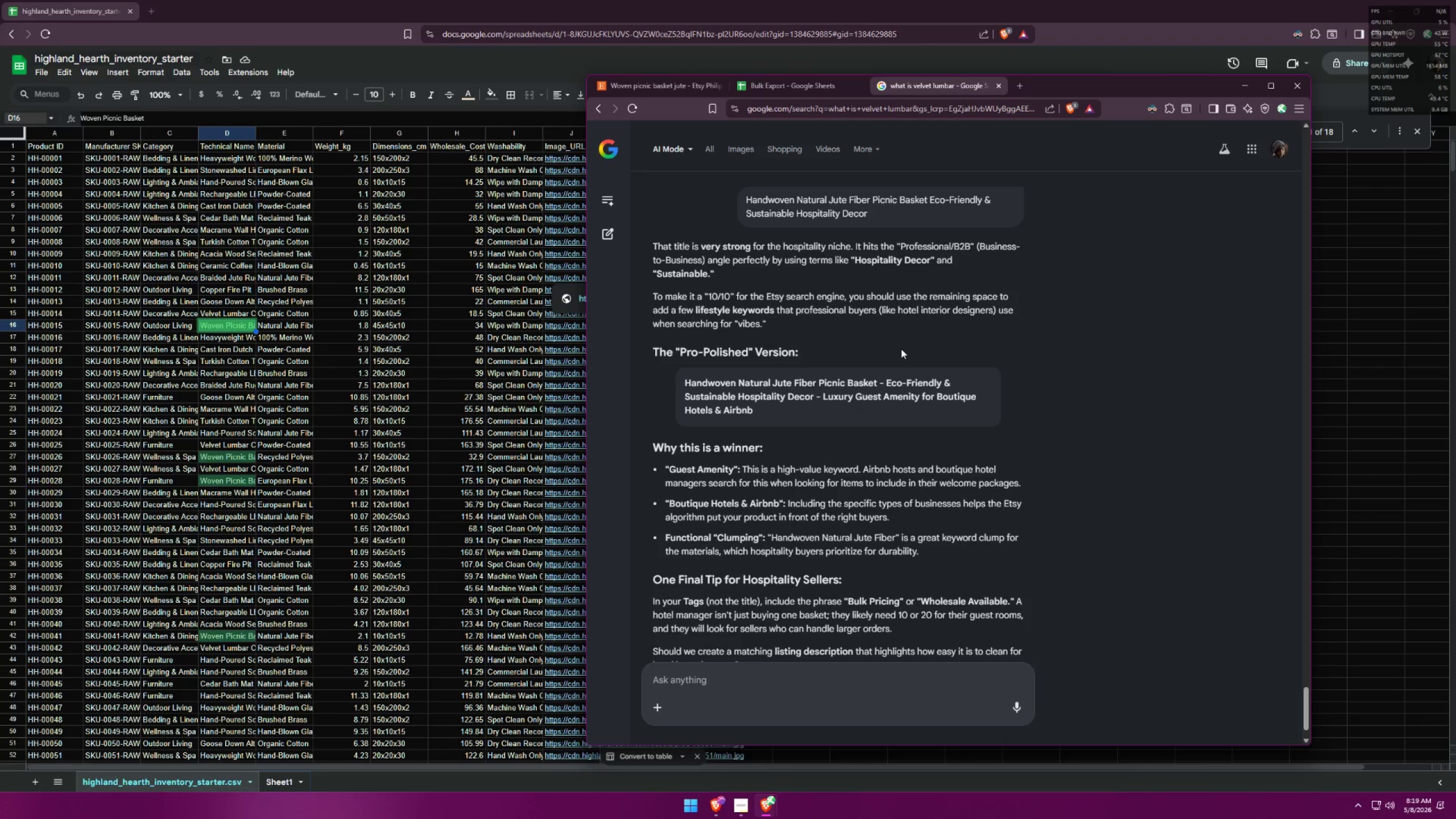 
wait(13.31)
 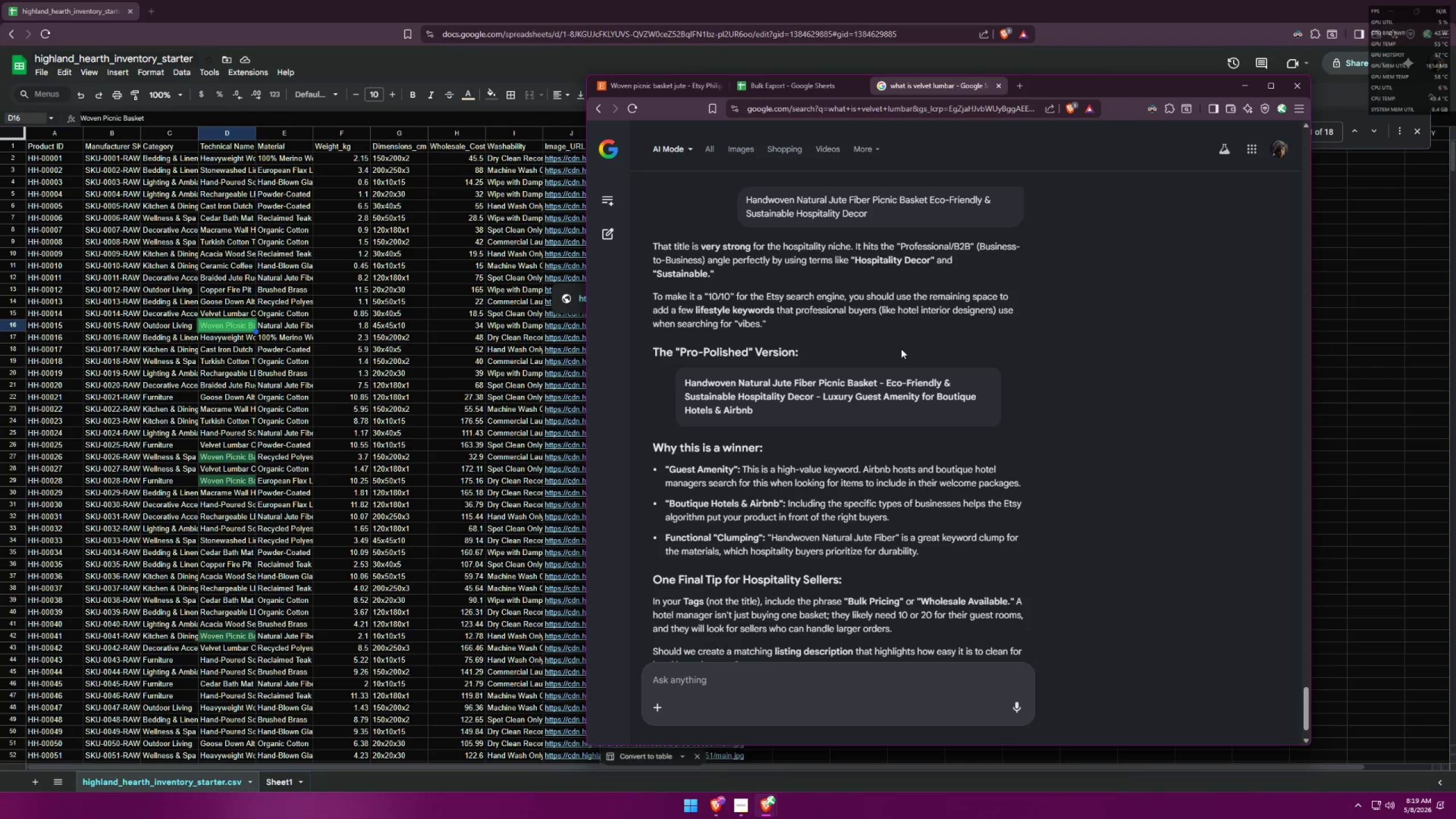 
left_click_drag(start_coordinate=[873, 213], to_coordinate=[727, 200])
 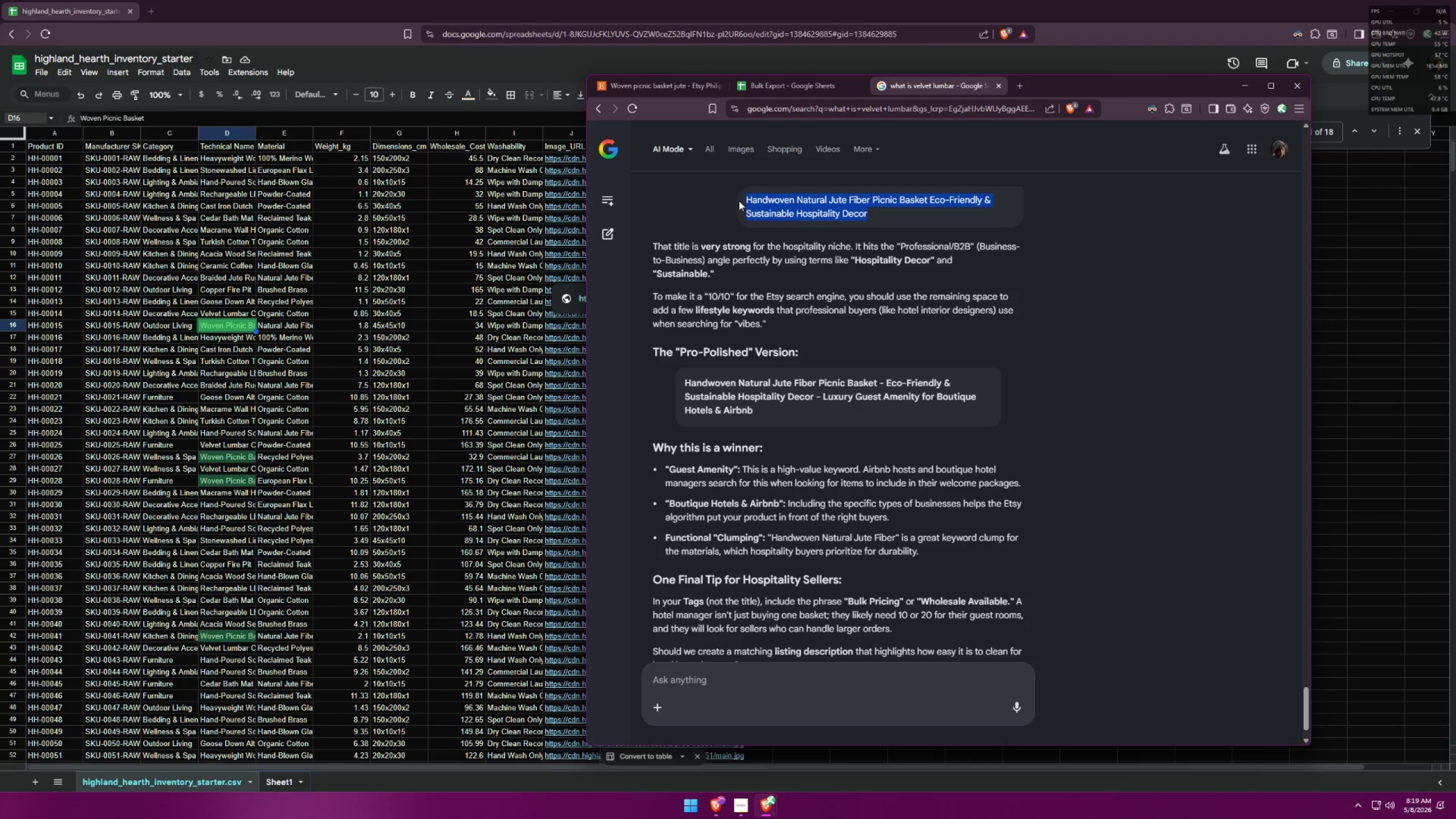 
key(Control+ControlLeft)
 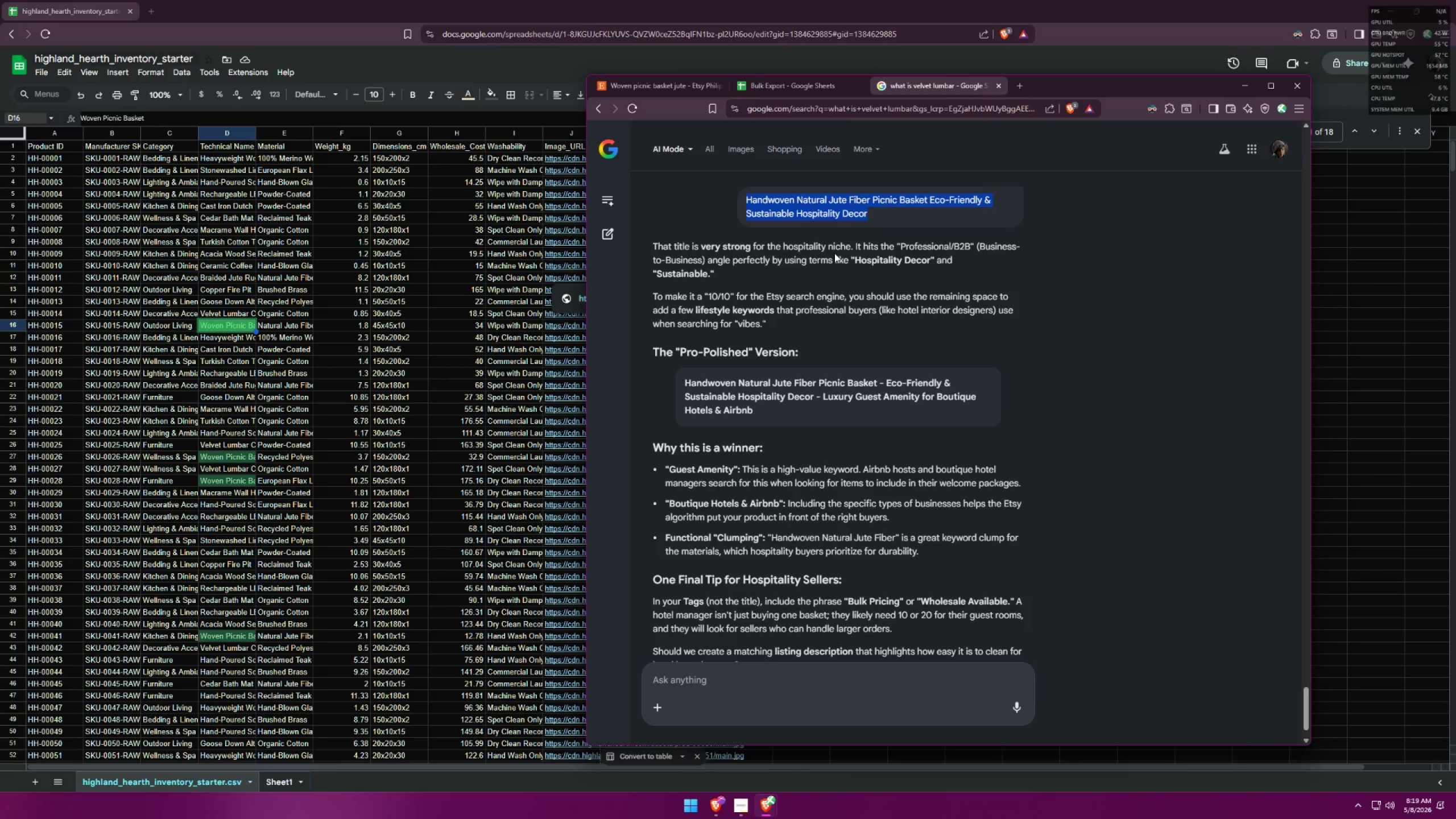 
key(Control+C)
 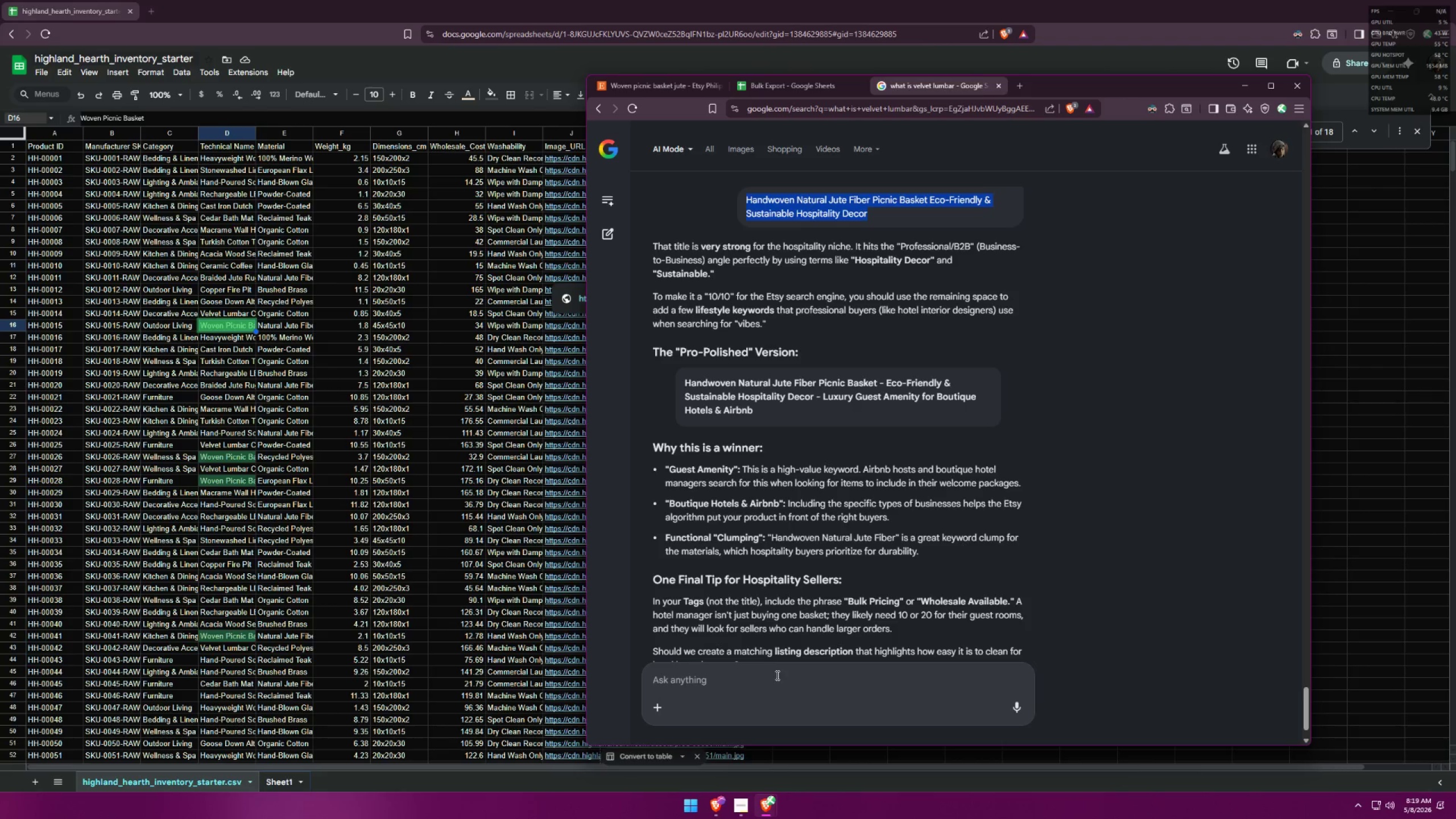 
left_click([770, 685])
 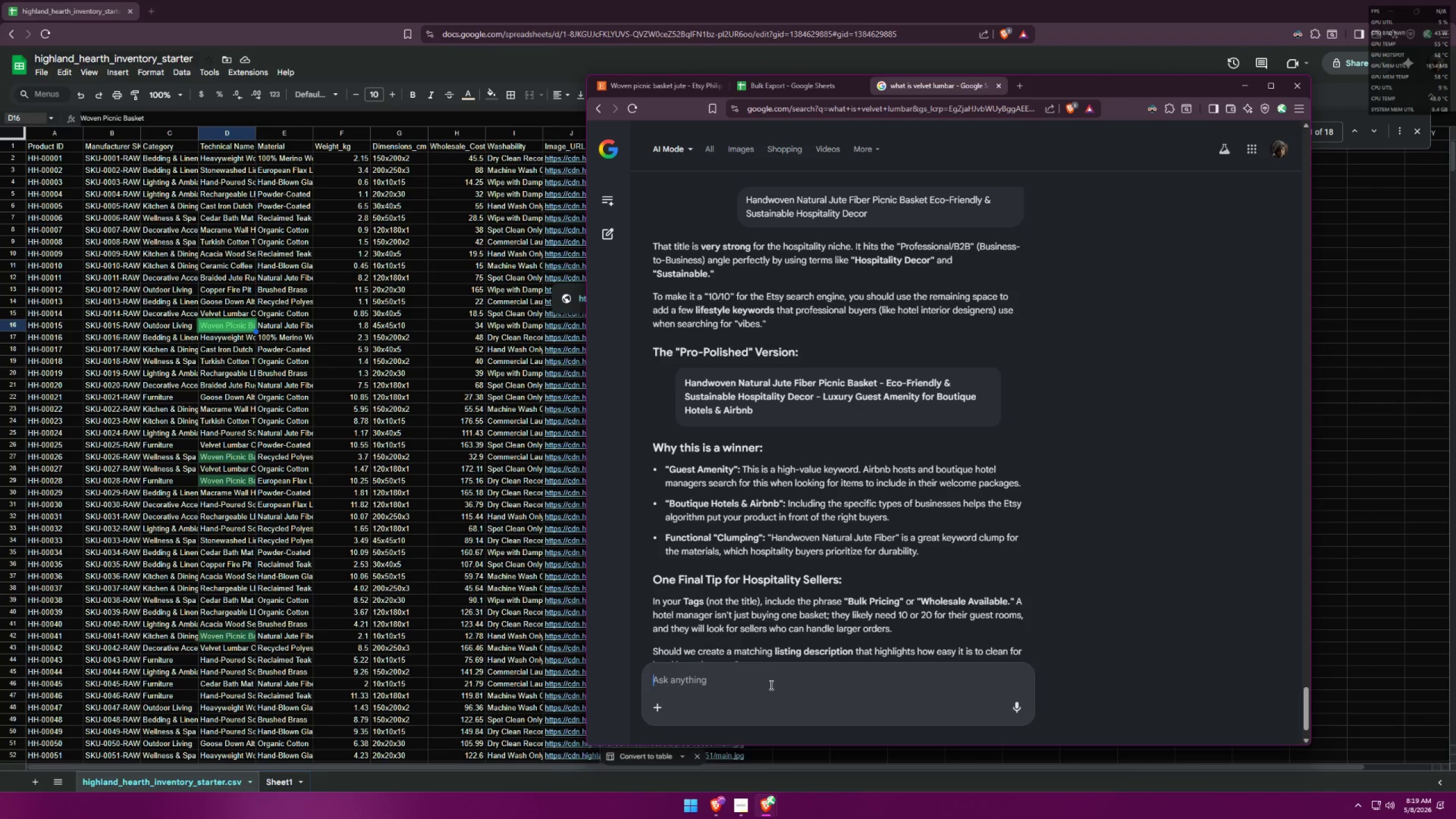 
key(Control+ControlLeft)
 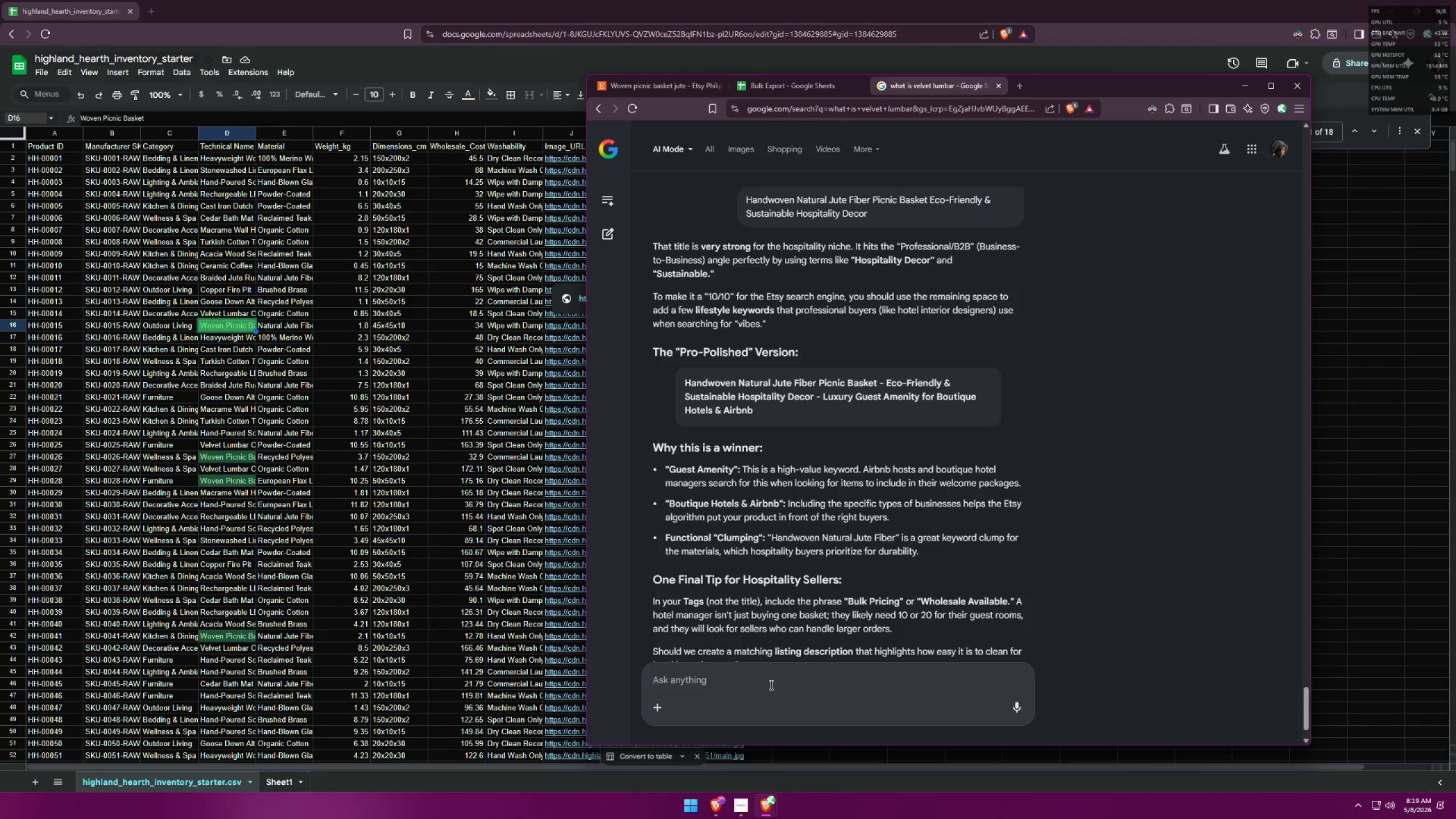 
key(Control+V)
 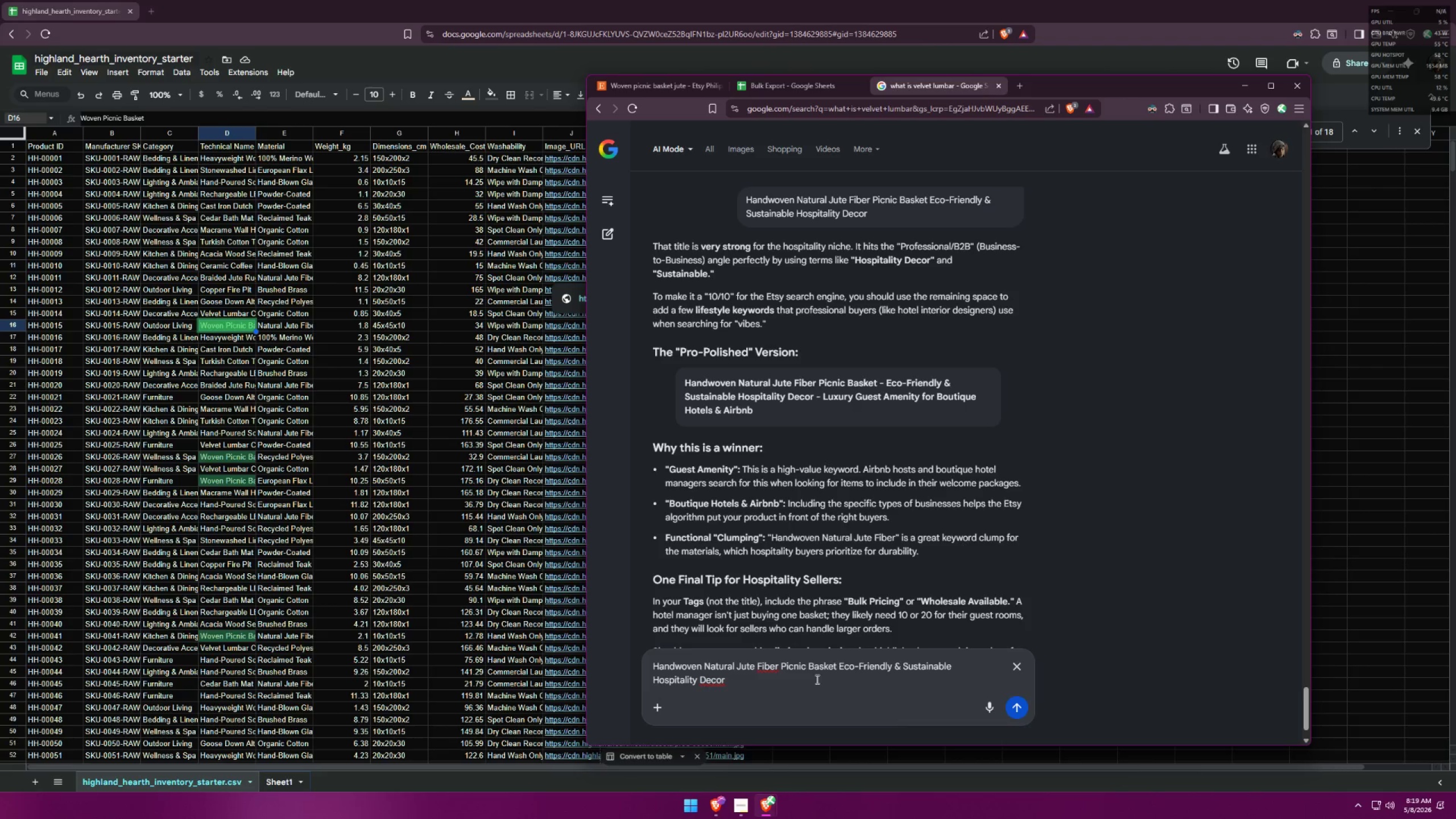 
key(Space)
 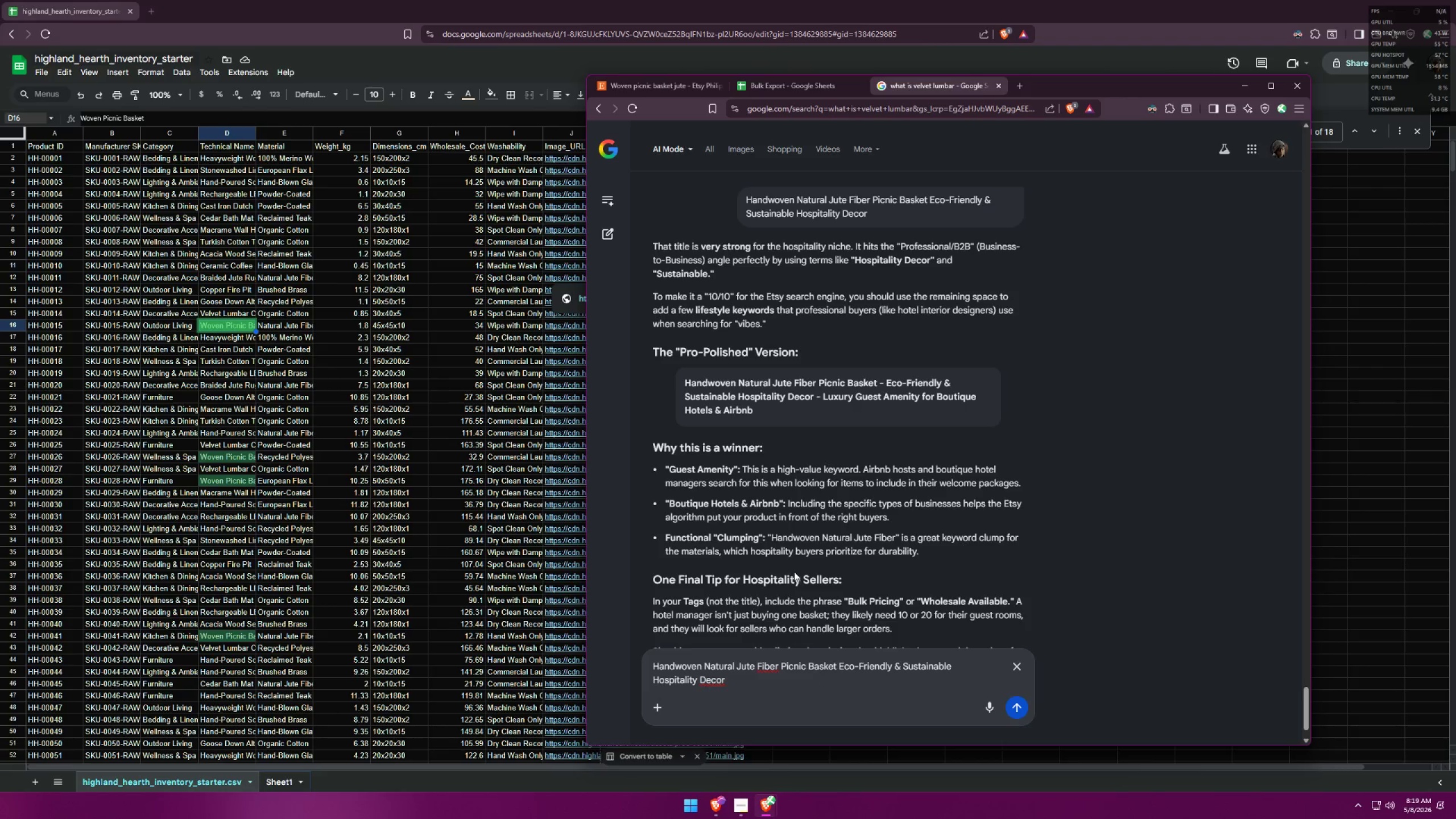 
wait(8.26)
 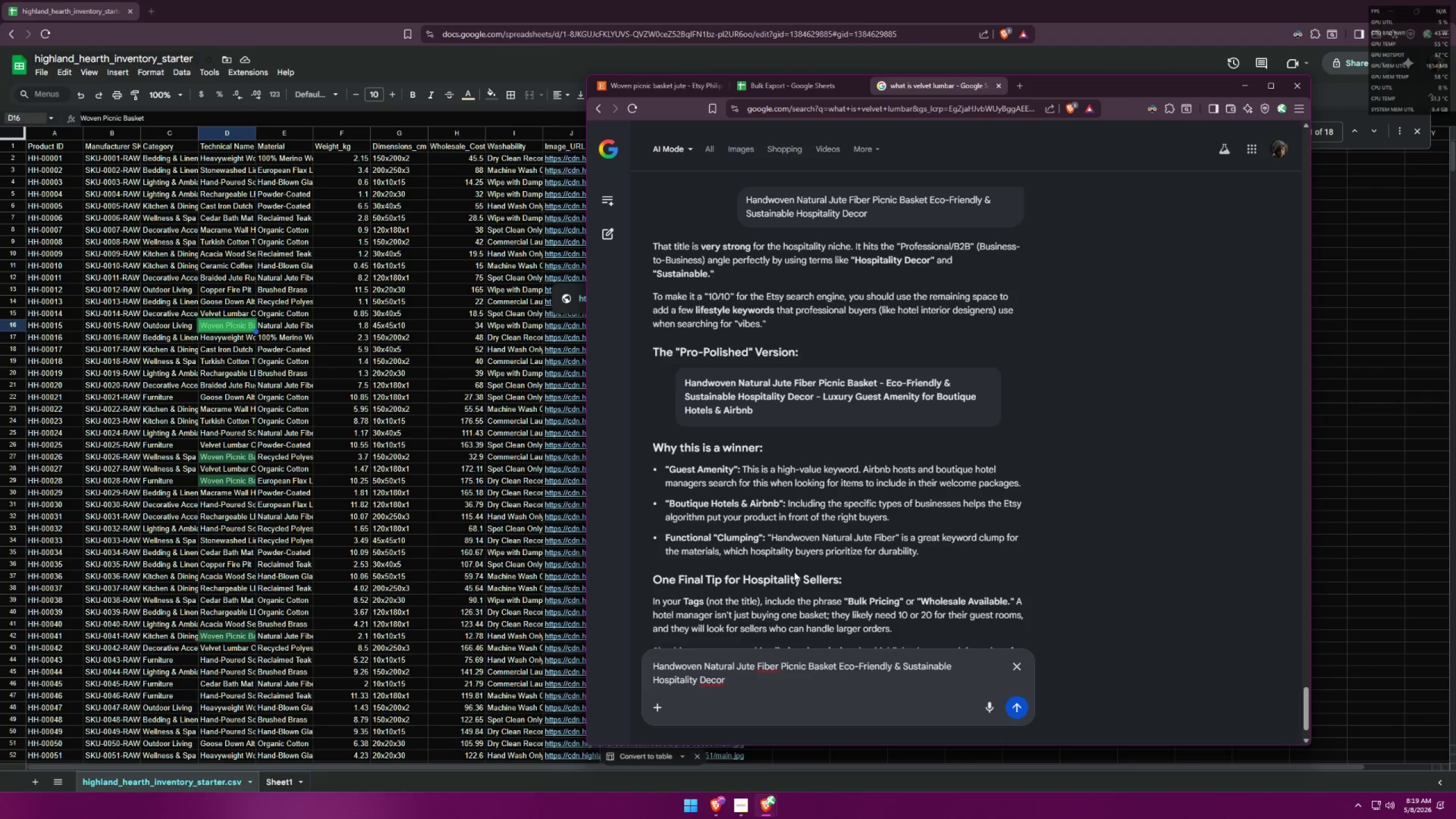 
left_click([747, 809])
 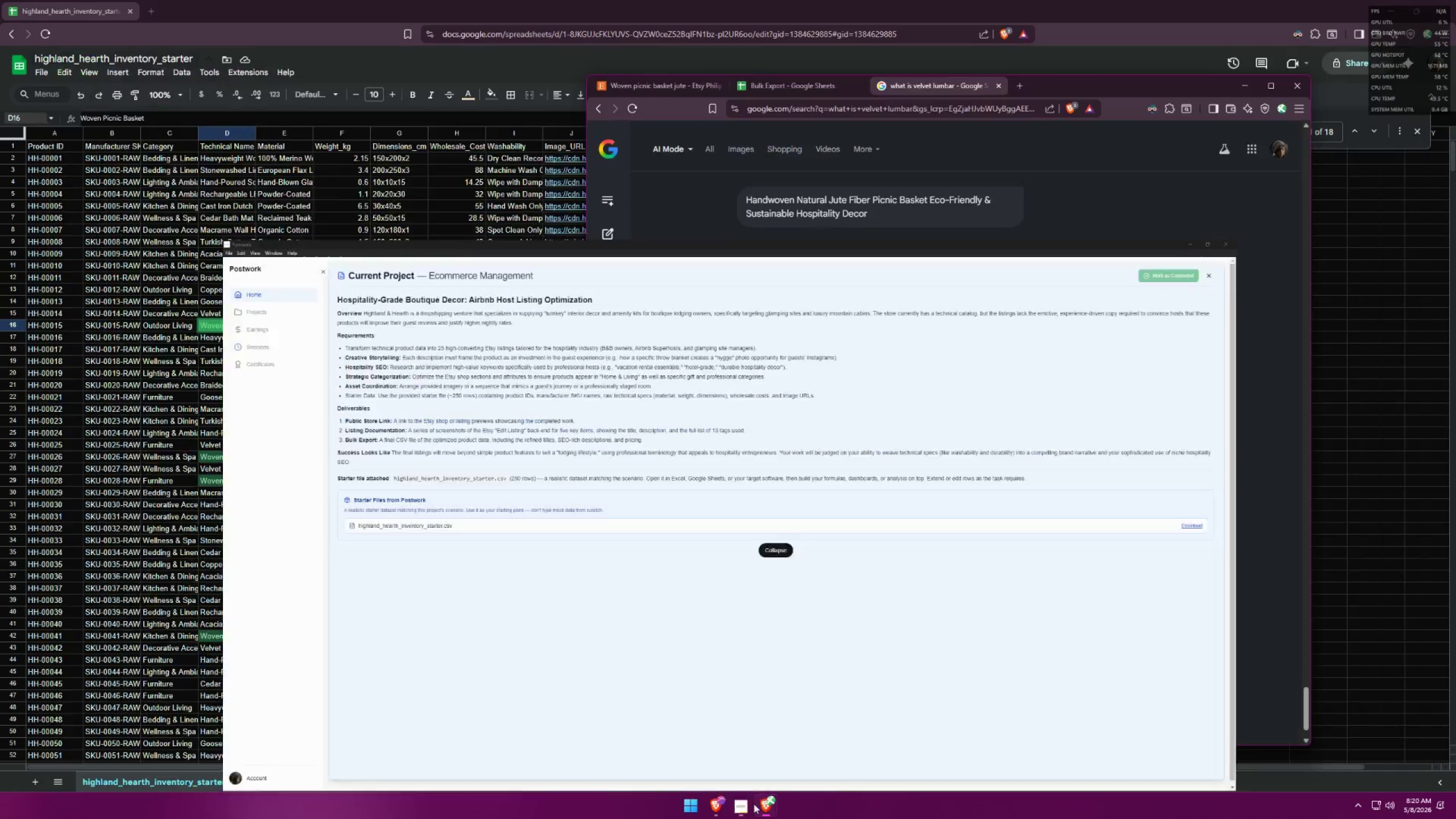 
type(For Hotel)
 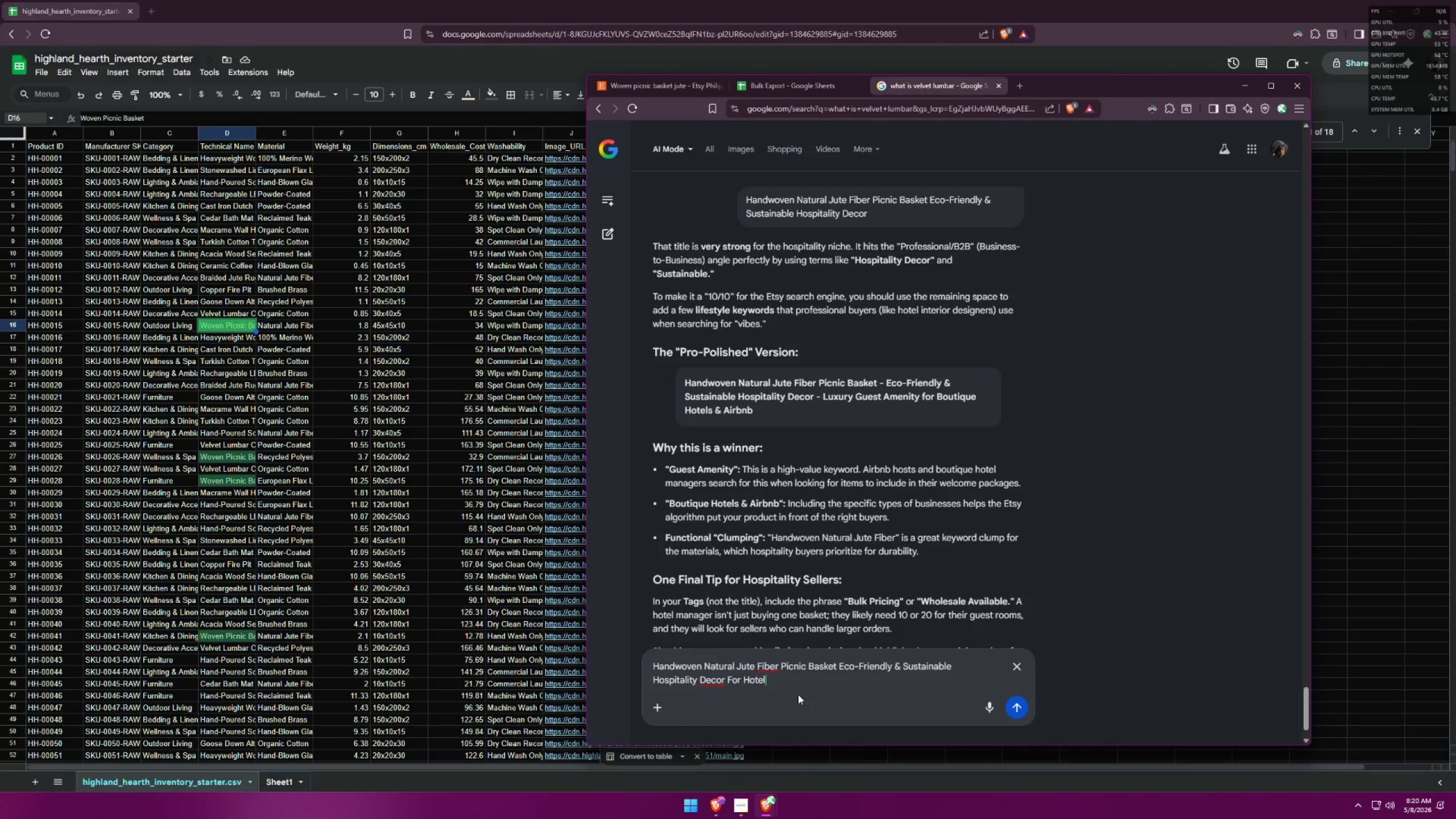 
wait(5.28)
 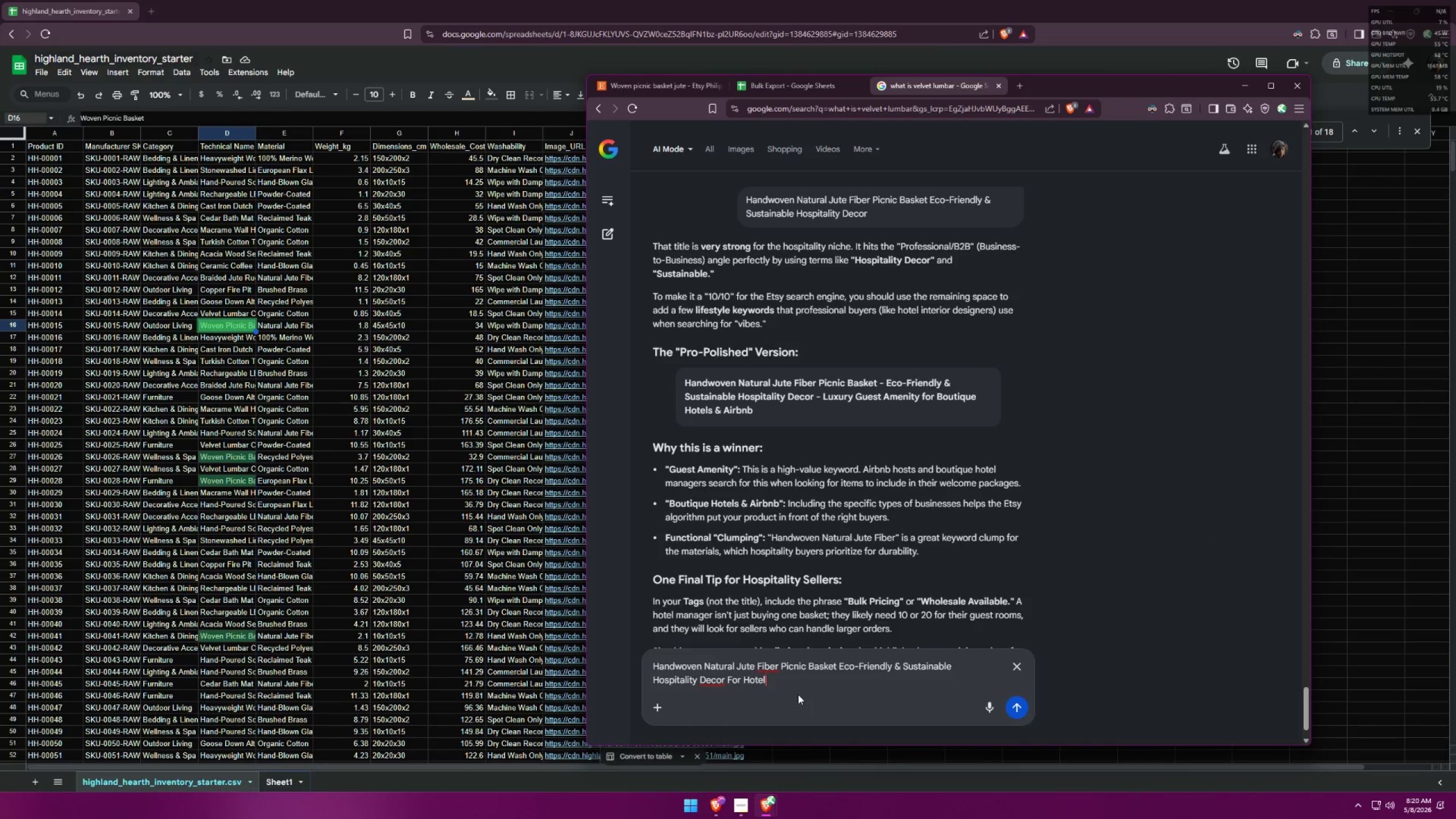 
type(s & Air )
key(Backspace)
type(Bn)
key(Backspace)
key(Backspace)
type(bnb)
 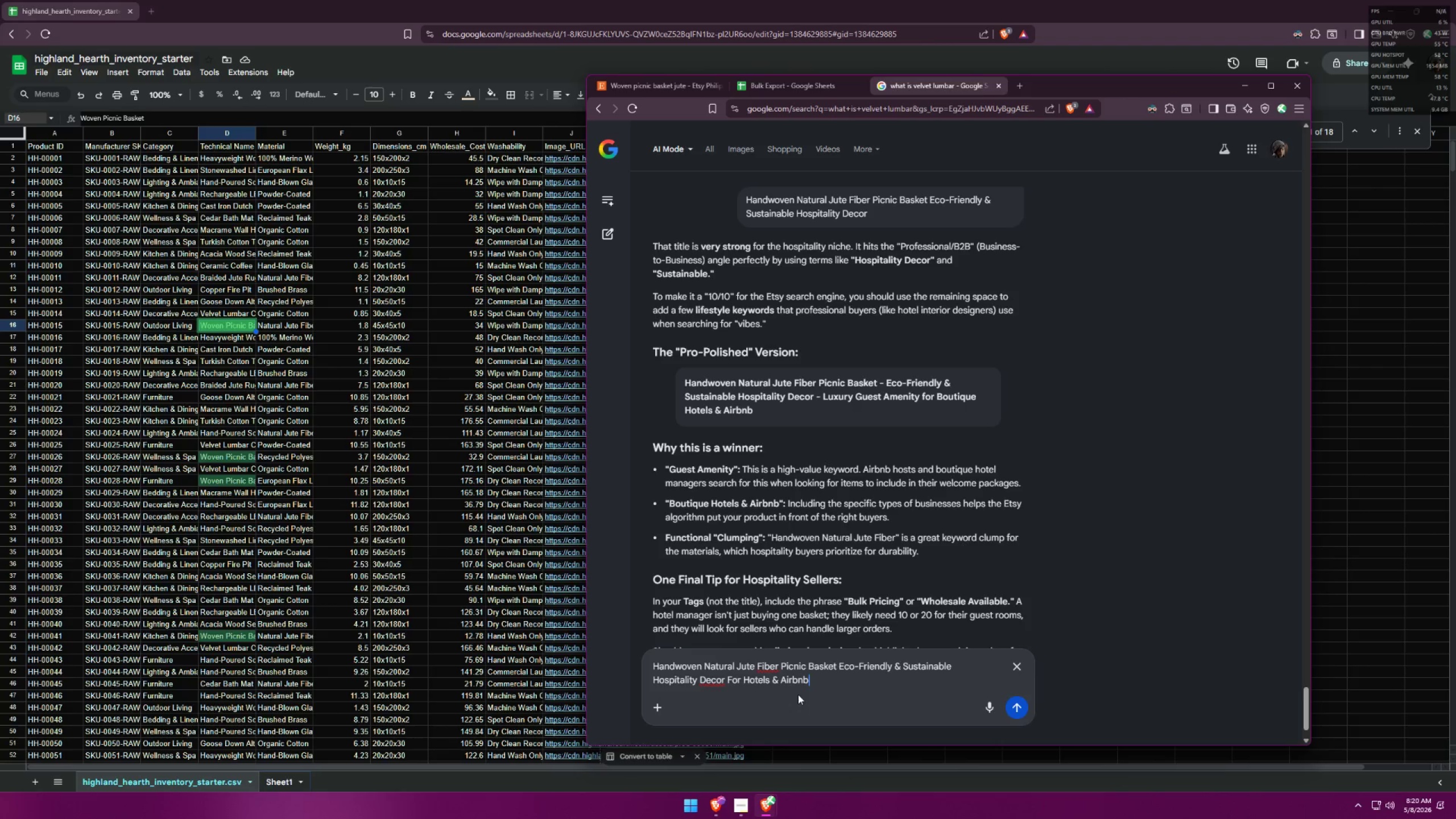 
key(Enter)
 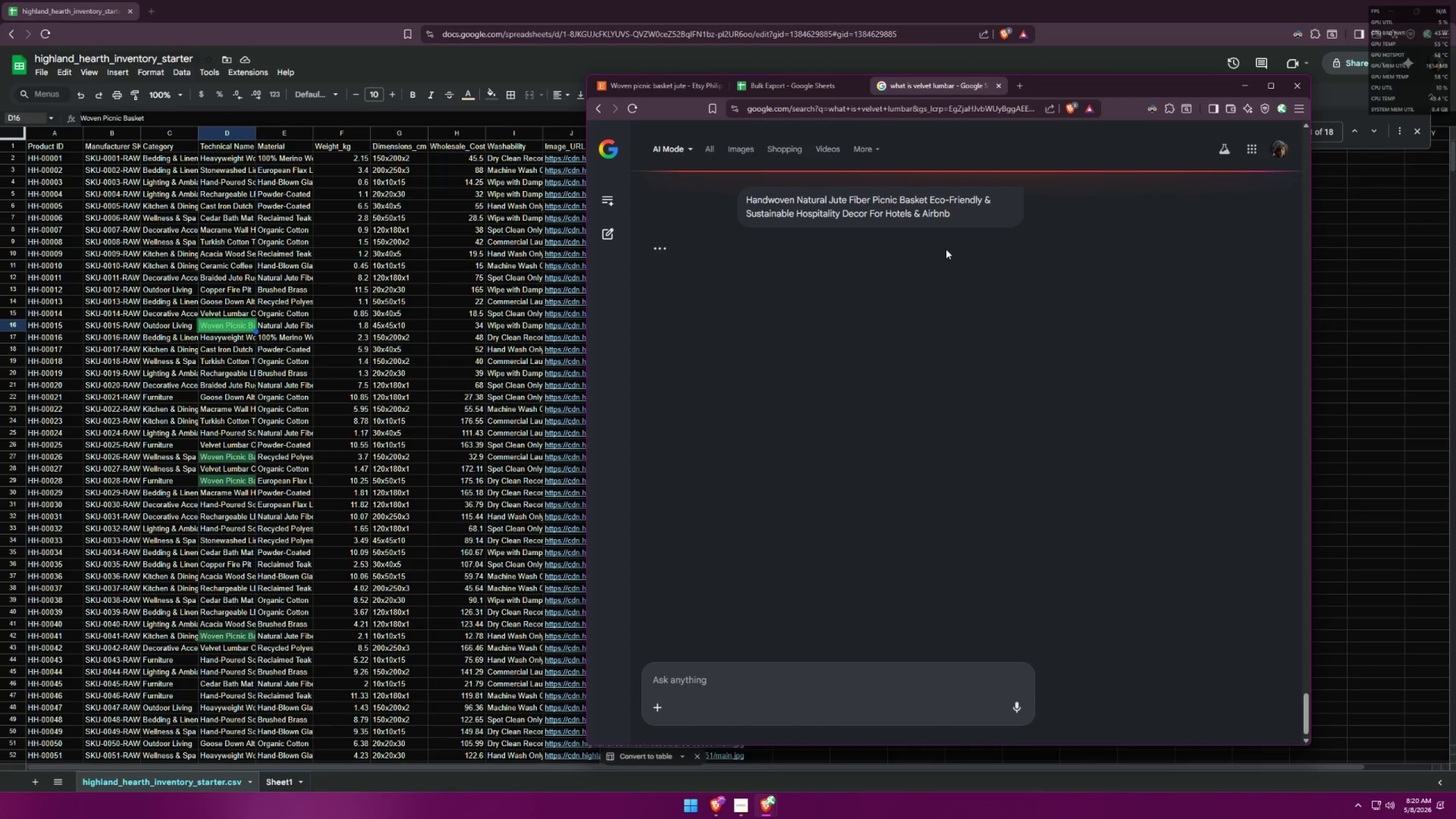 
left_click_drag(start_coordinate=[952, 224], to_coordinate=[727, 193])
 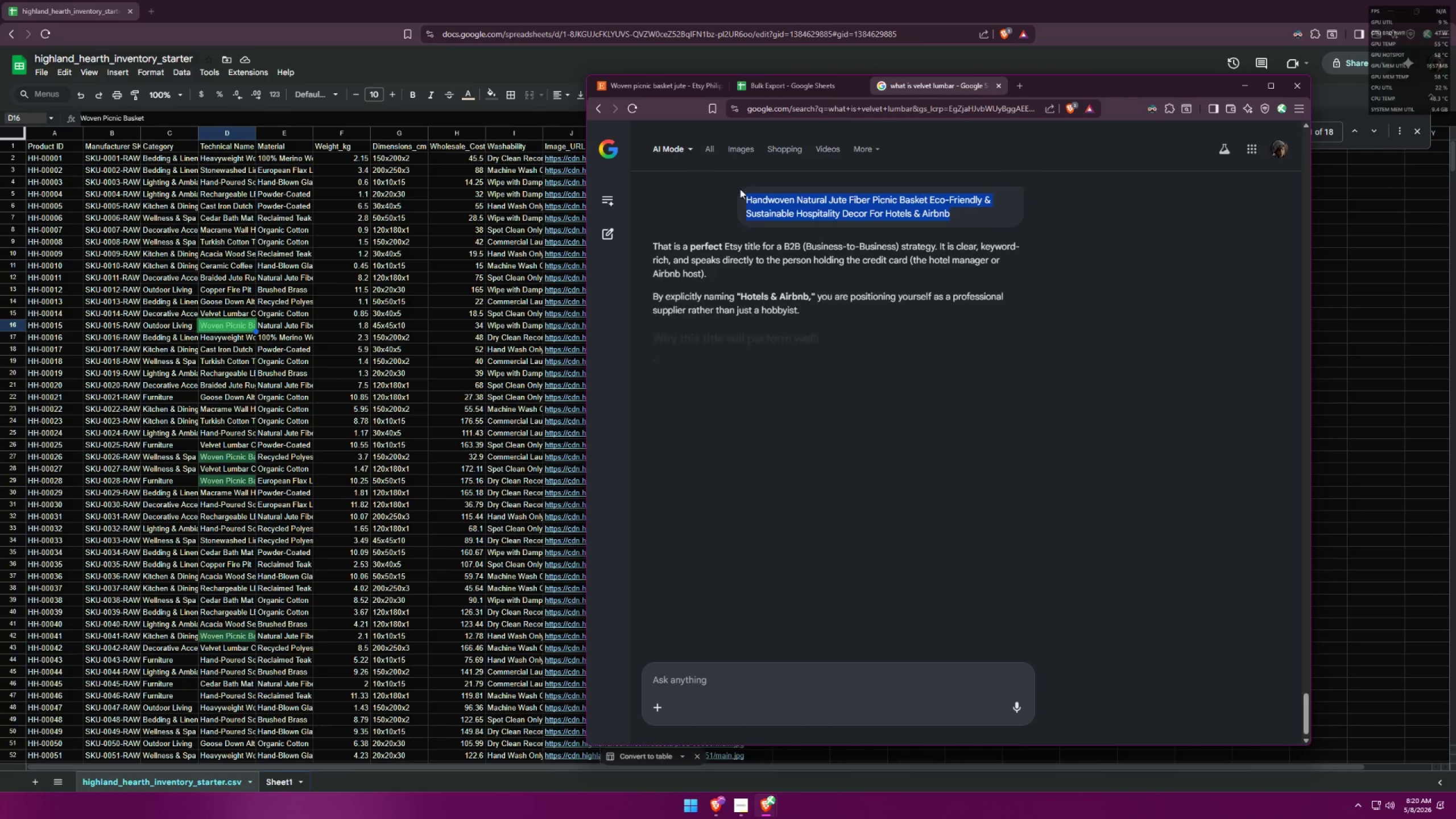 
key(Control+ControlLeft)
 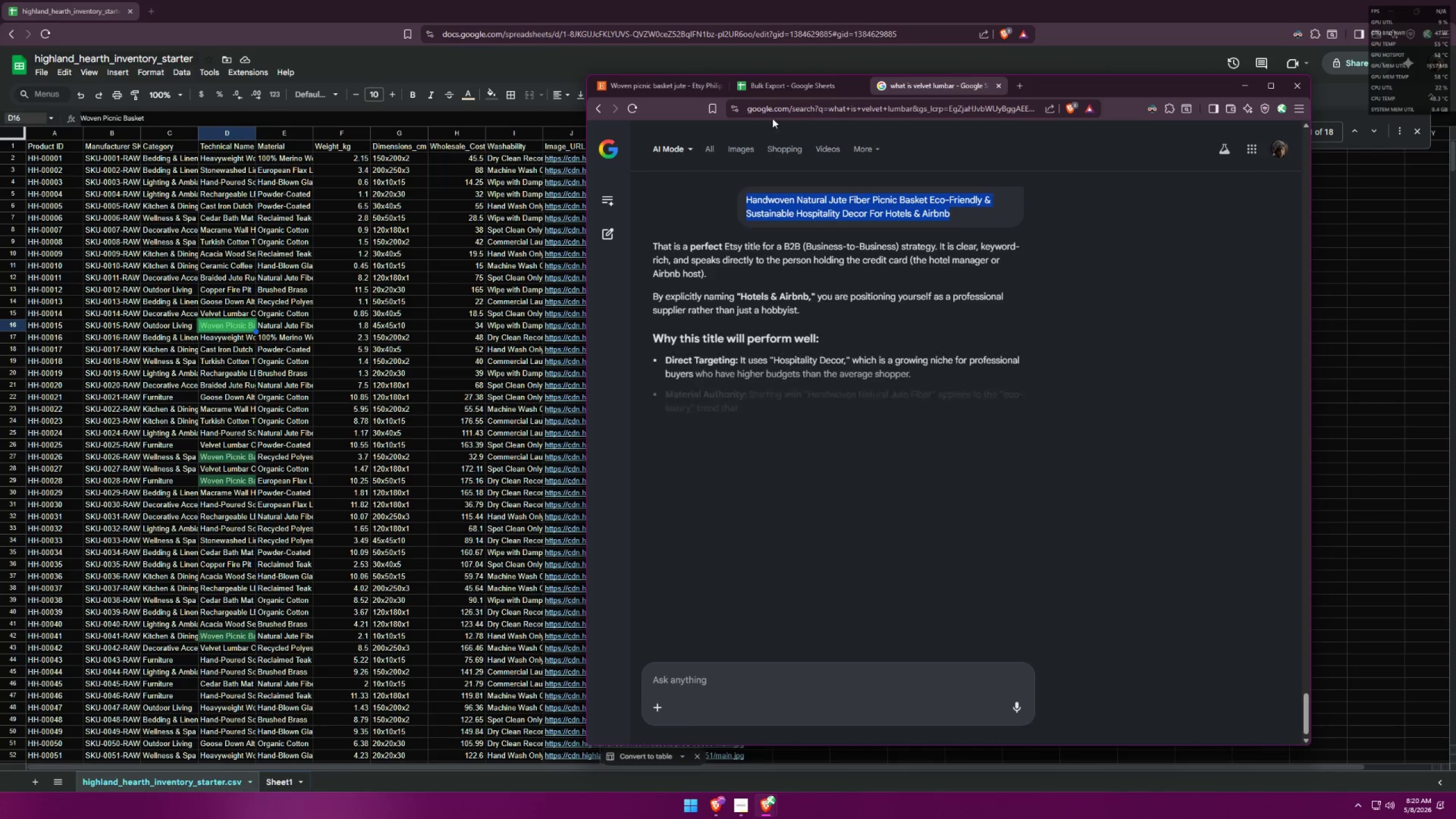 
key(Control+C)
 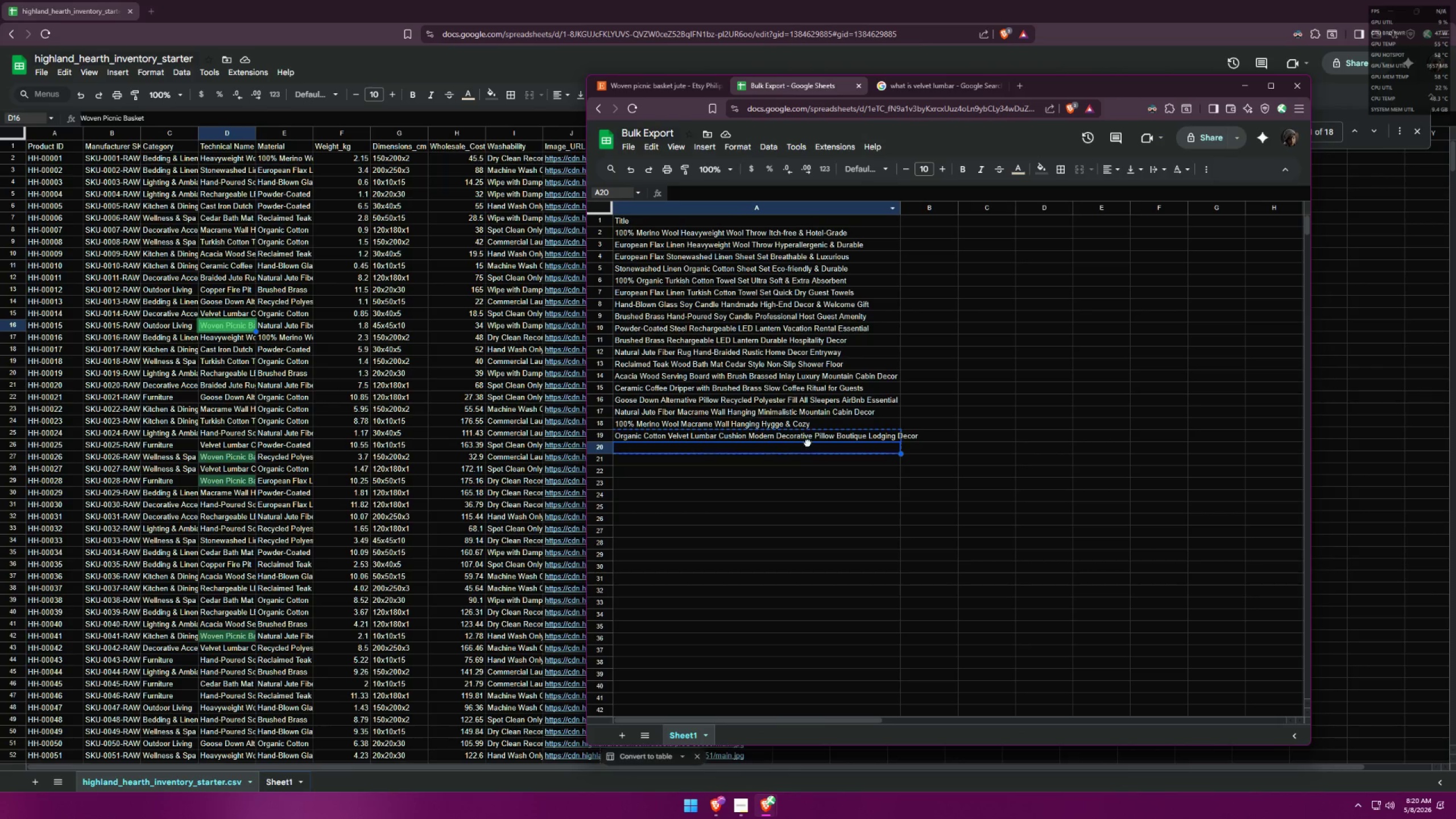 
double_click([810, 448])
 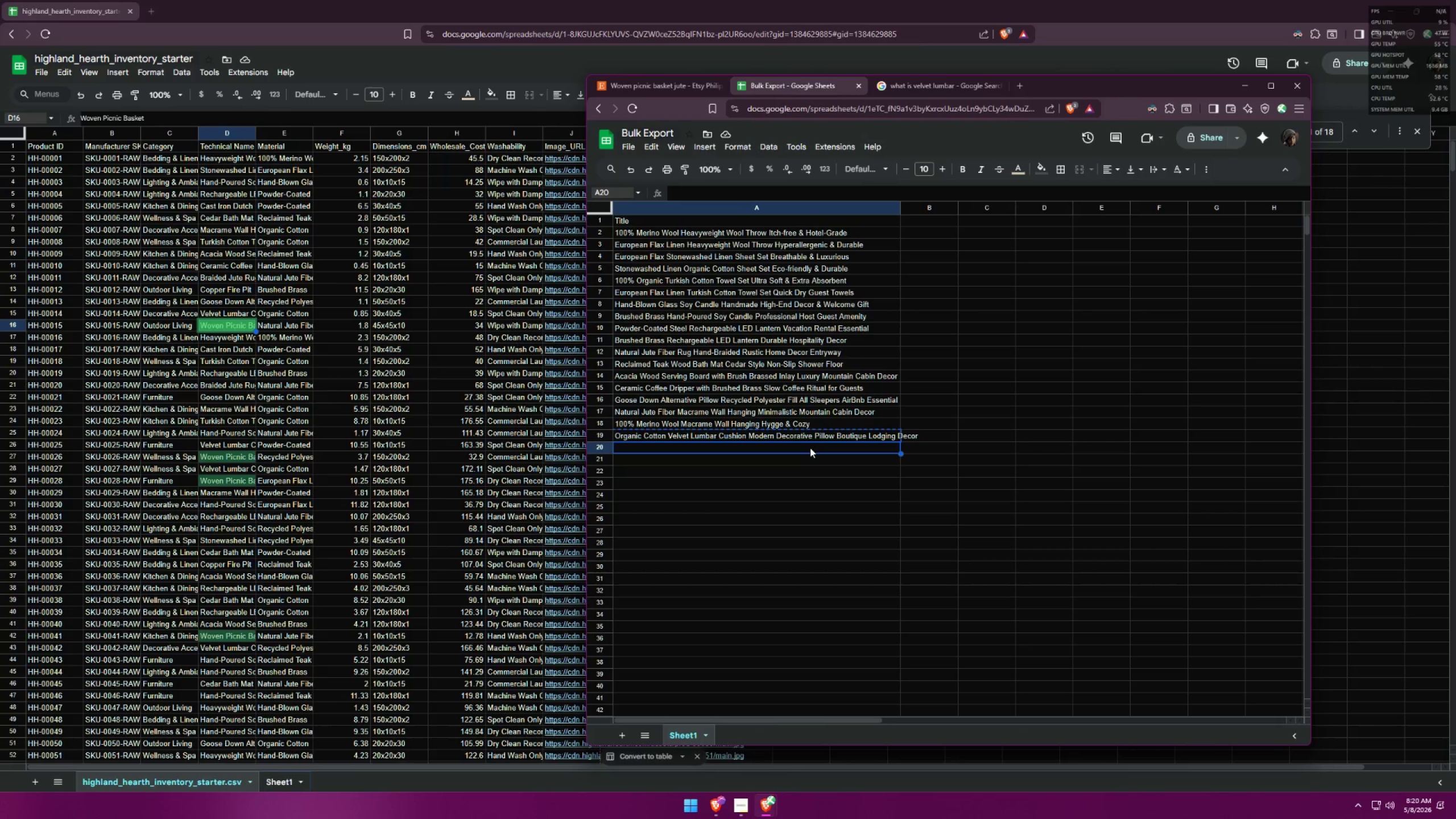 
triple_click([810, 448])
 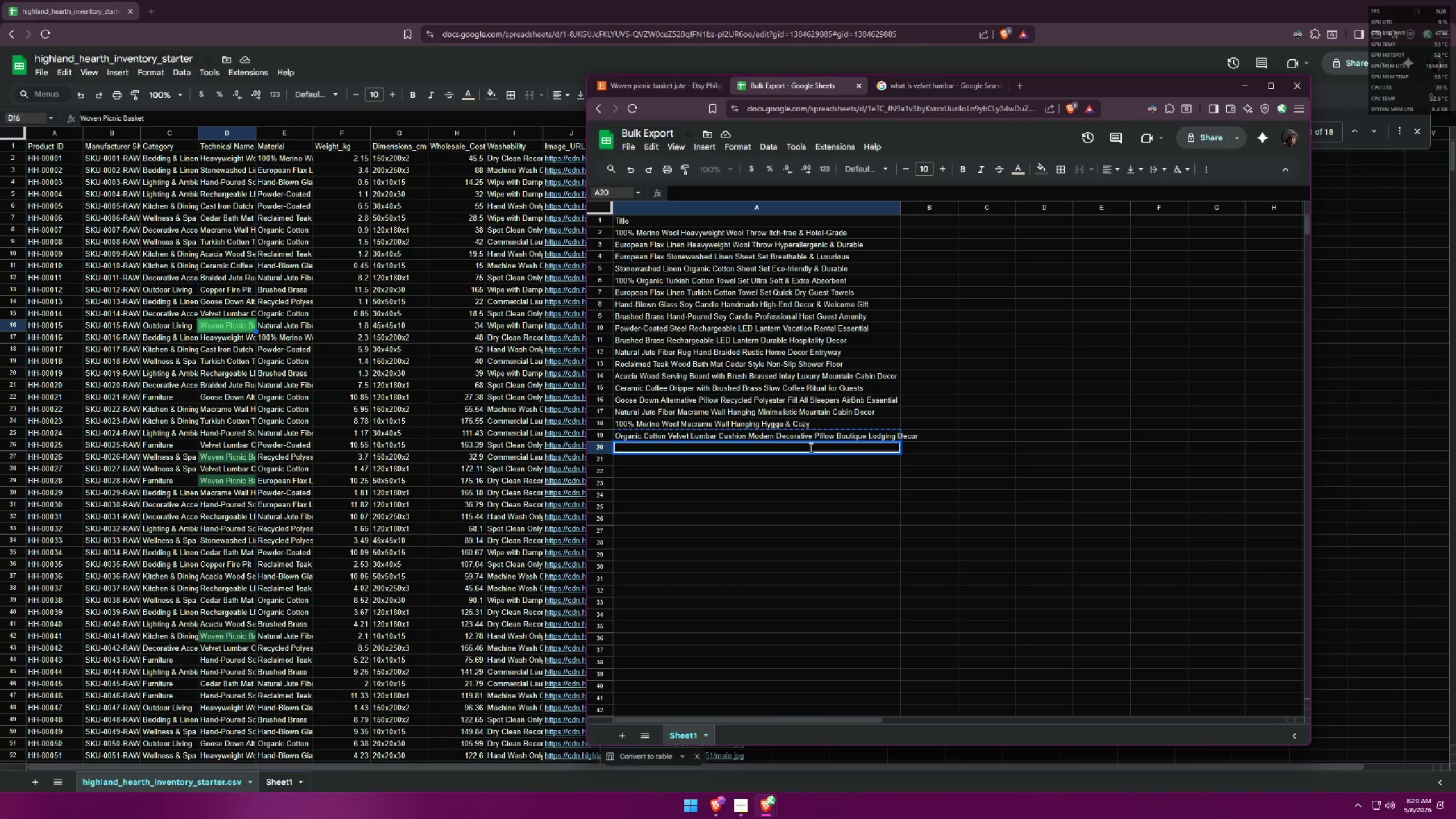 
key(Control+ControlLeft)
 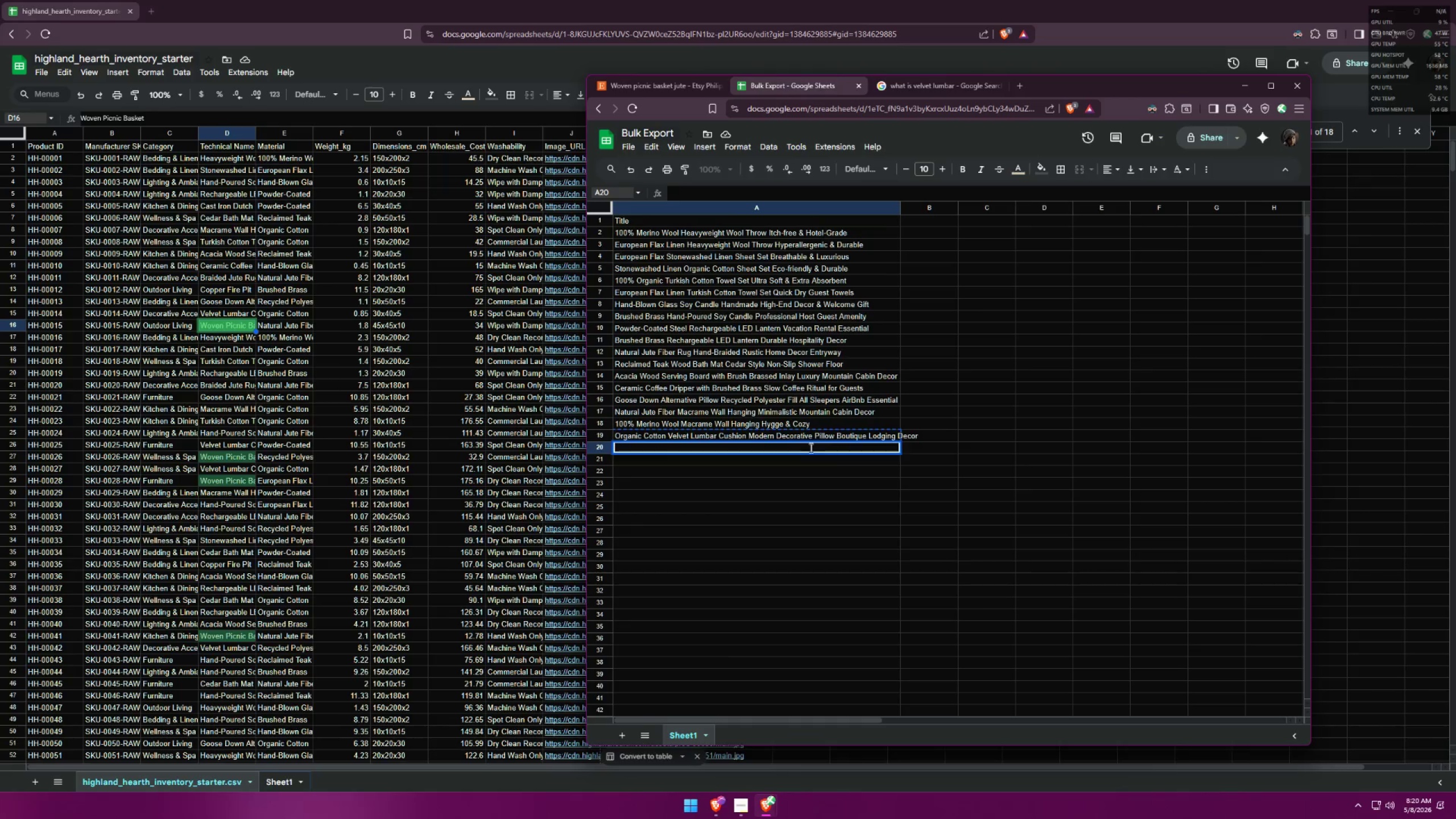 
key(Control+V)
 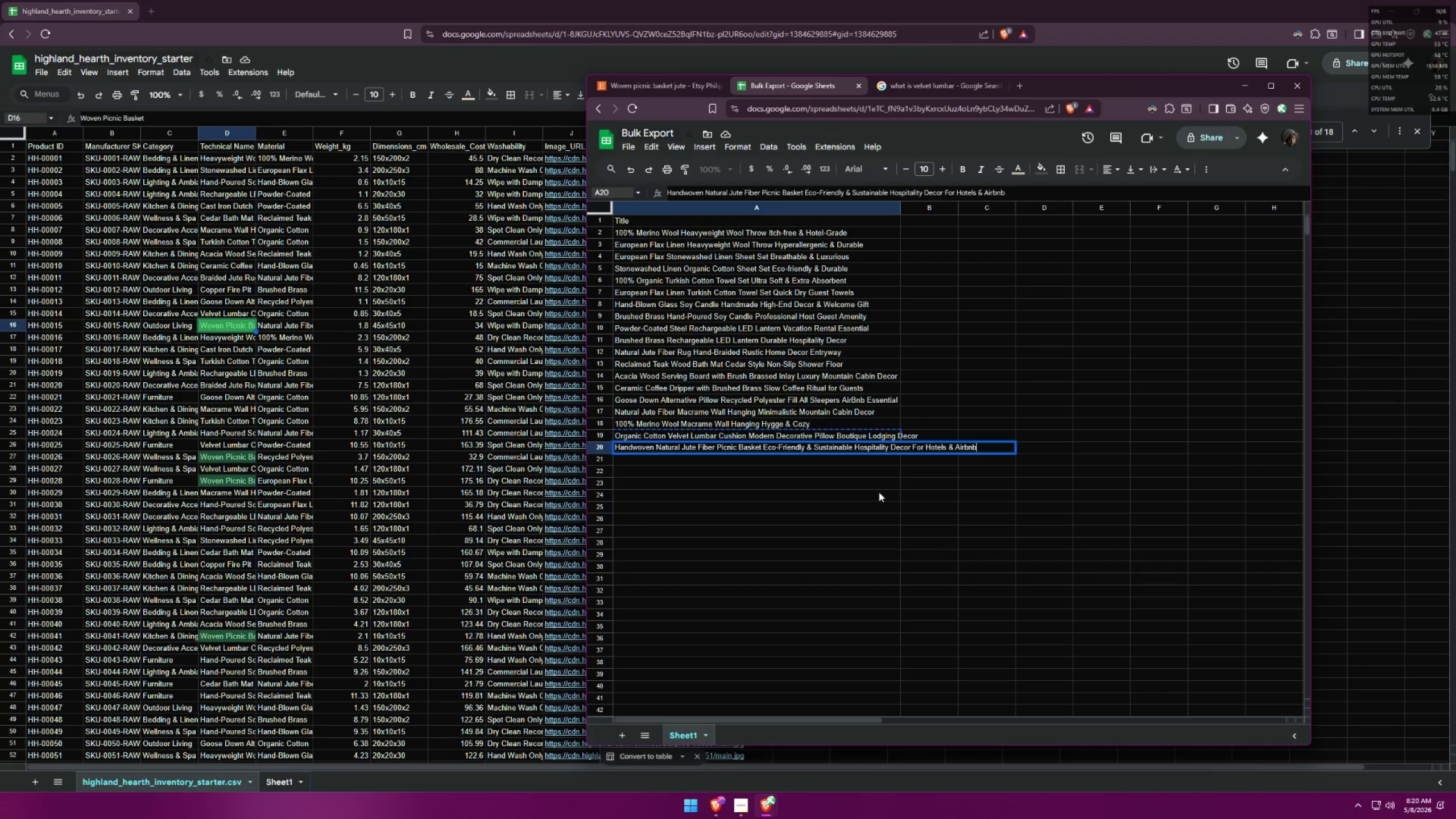 
left_click([879, 493])
 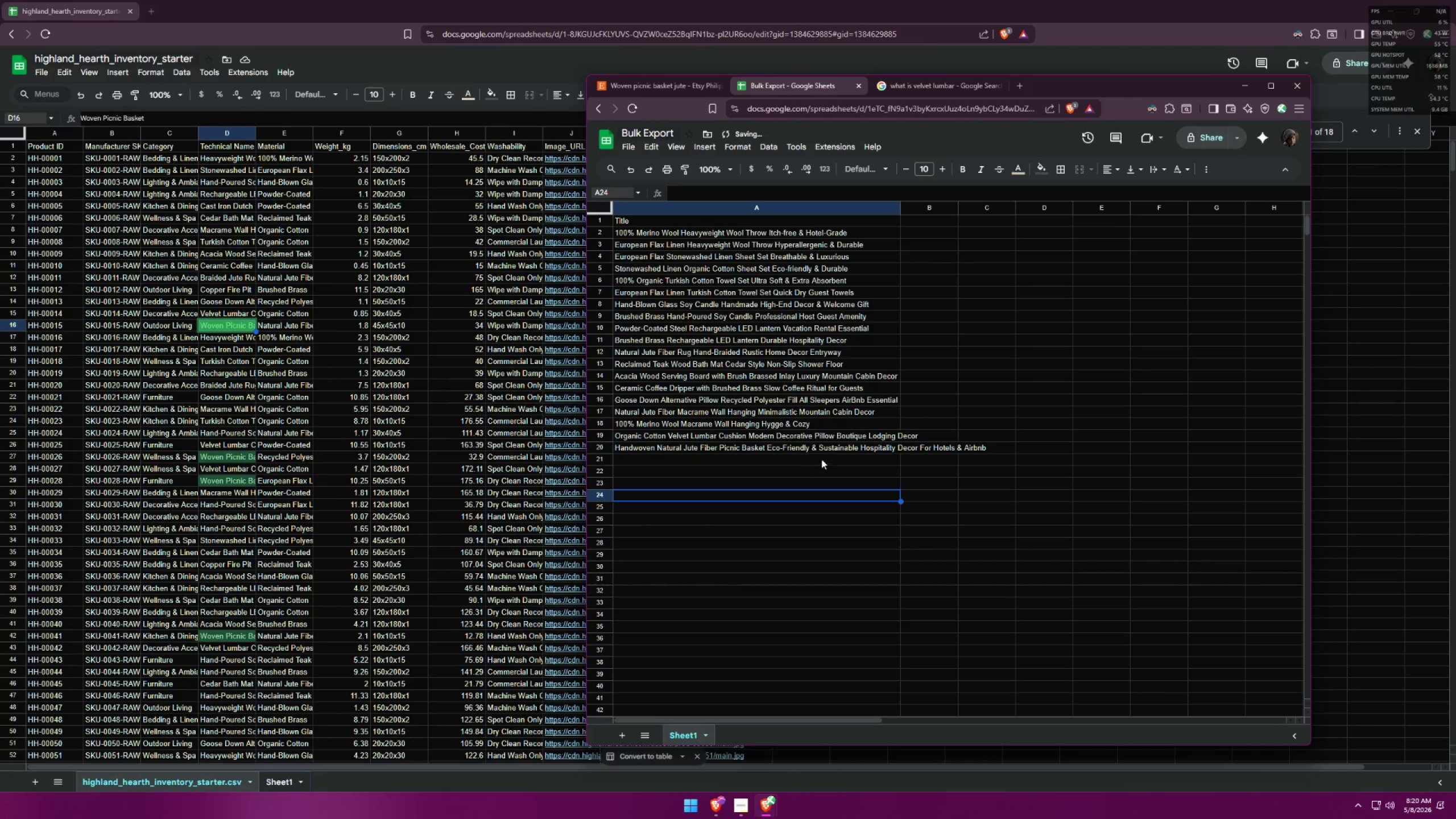 
double_click([831, 448])
 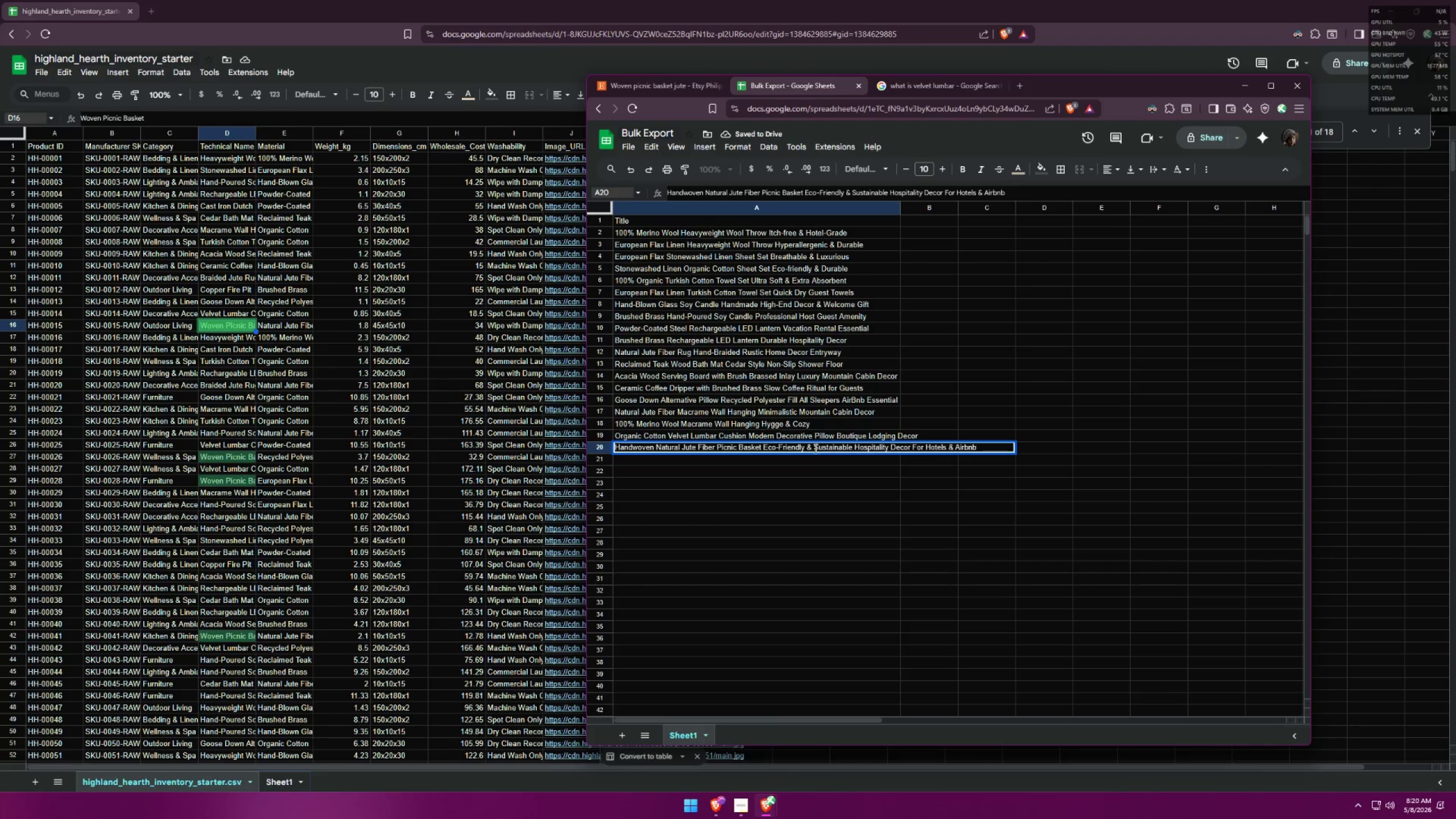 
left_click_drag(start_coordinate=[813, 448], to_coordinate=[763, 444])
 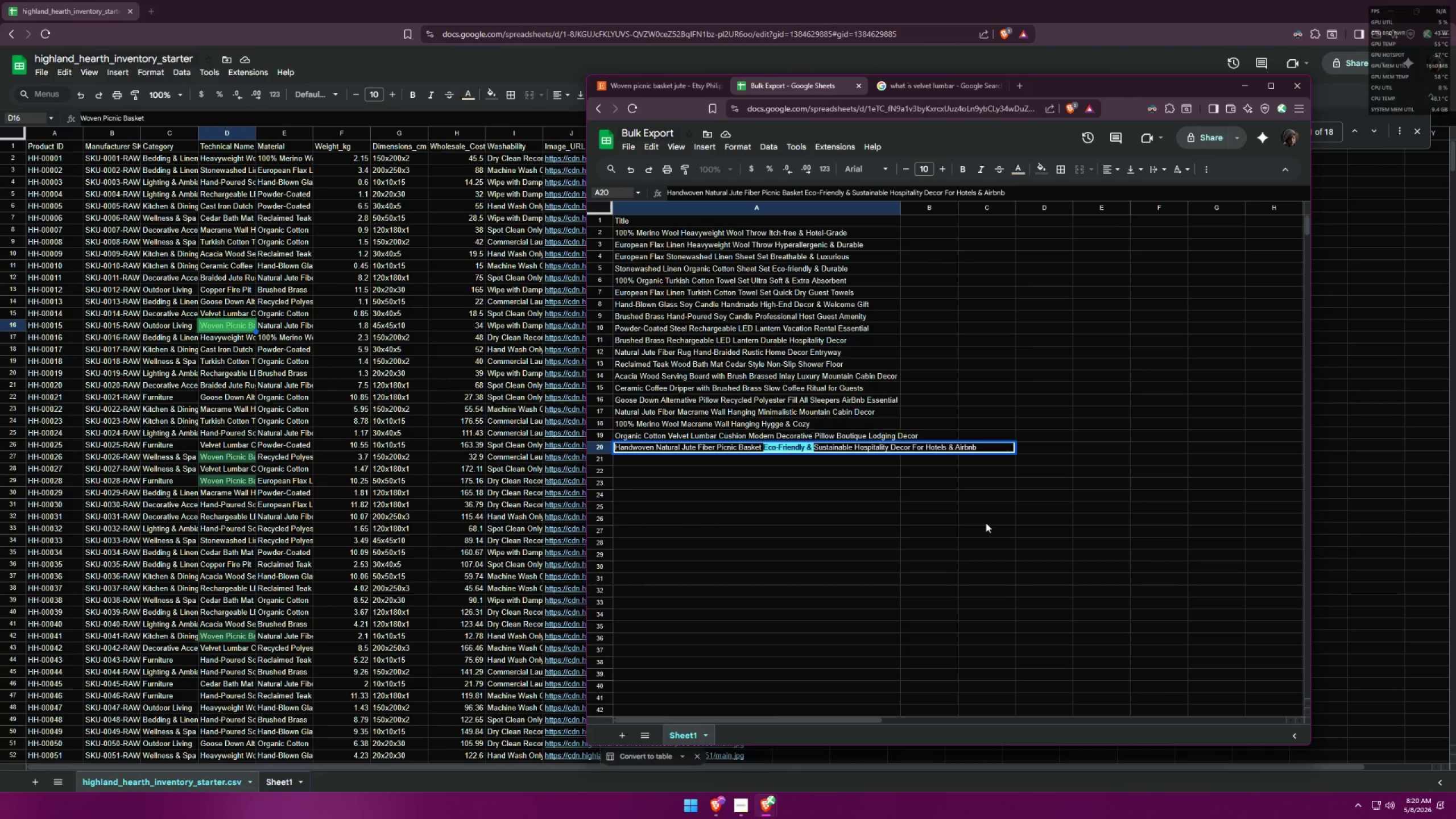 
key(Backspace)
 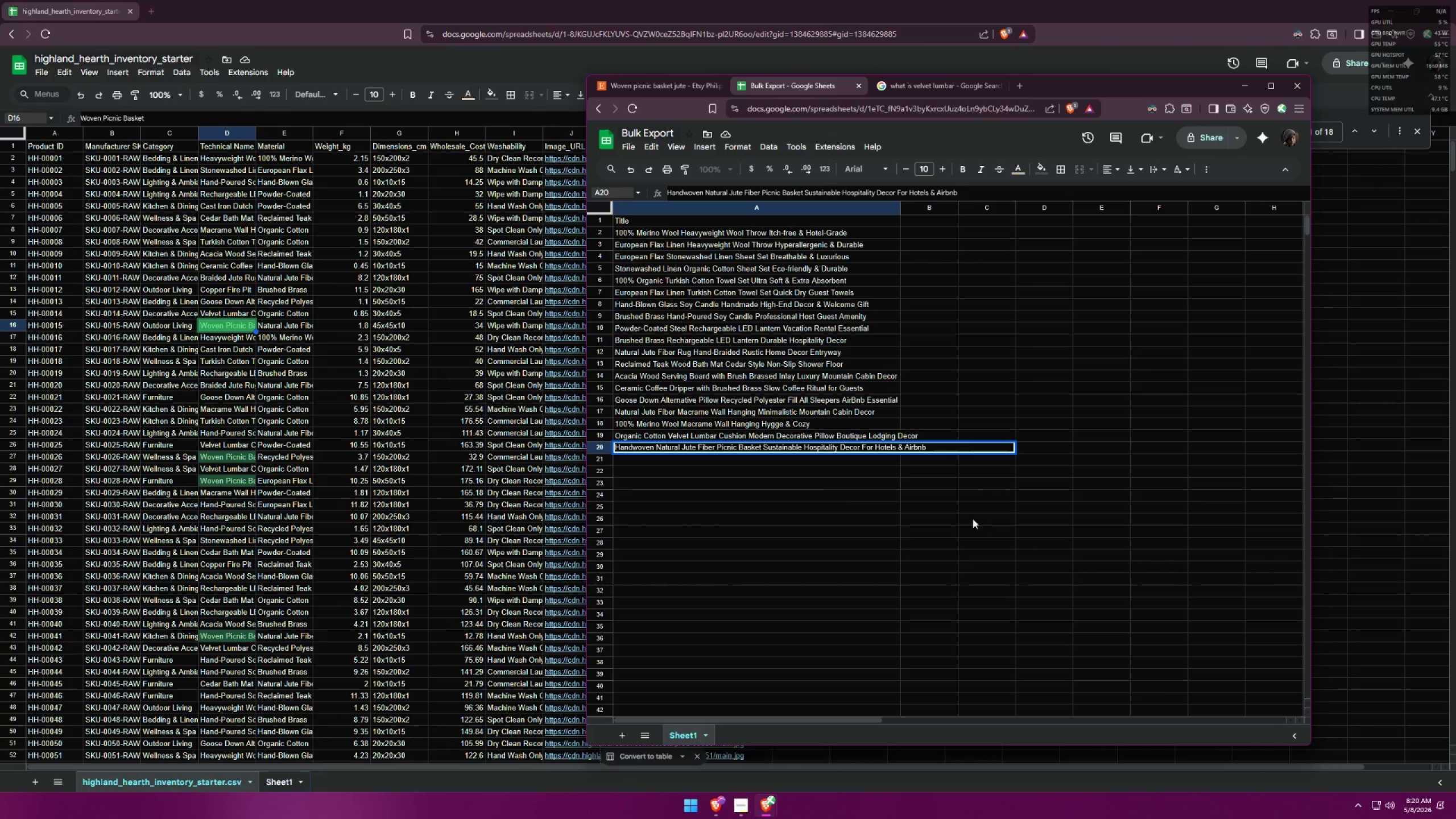 
left_click([833, 488])
 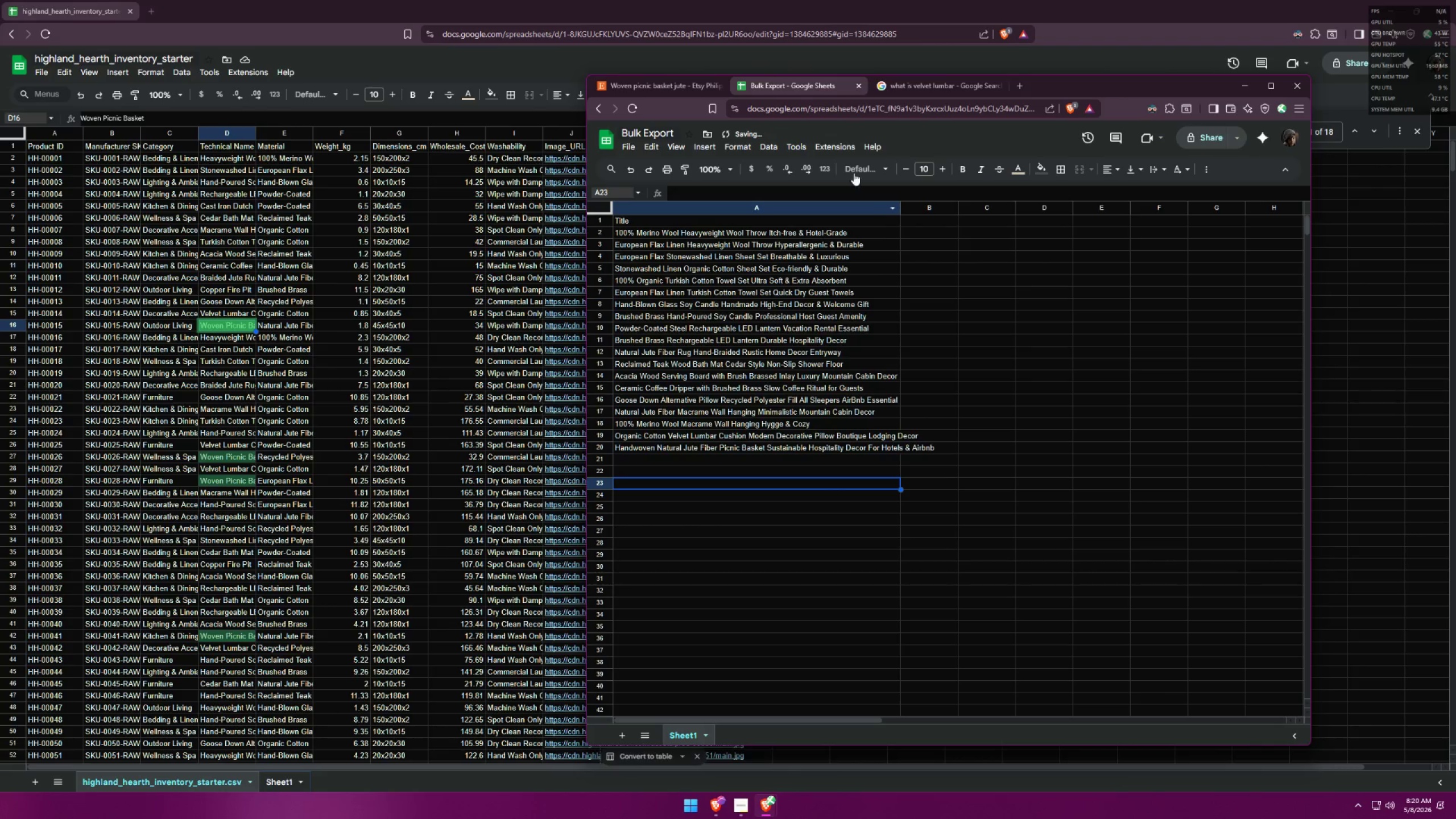 
left_click([918, 88])
 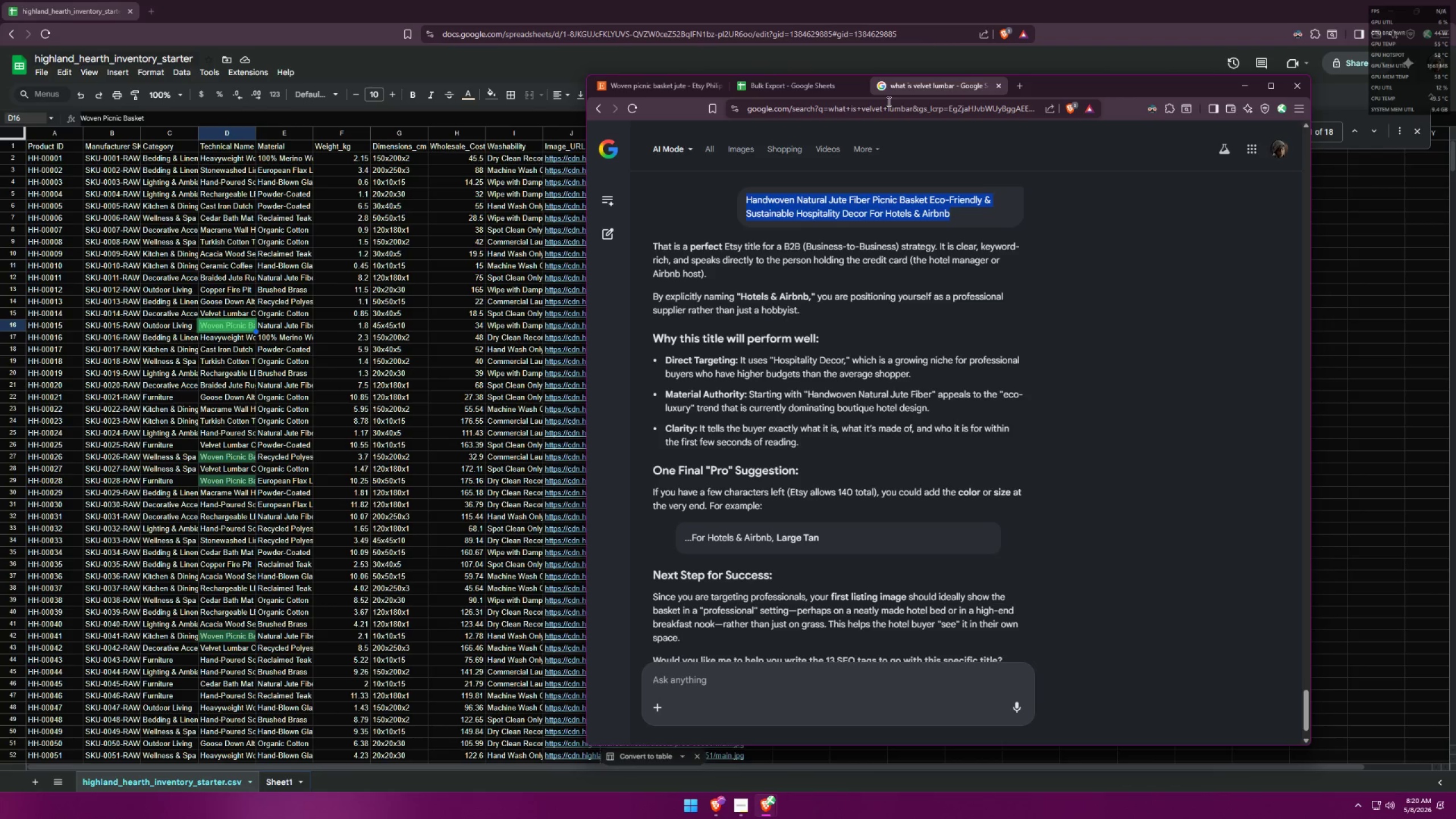 
left_click([631, 87])
 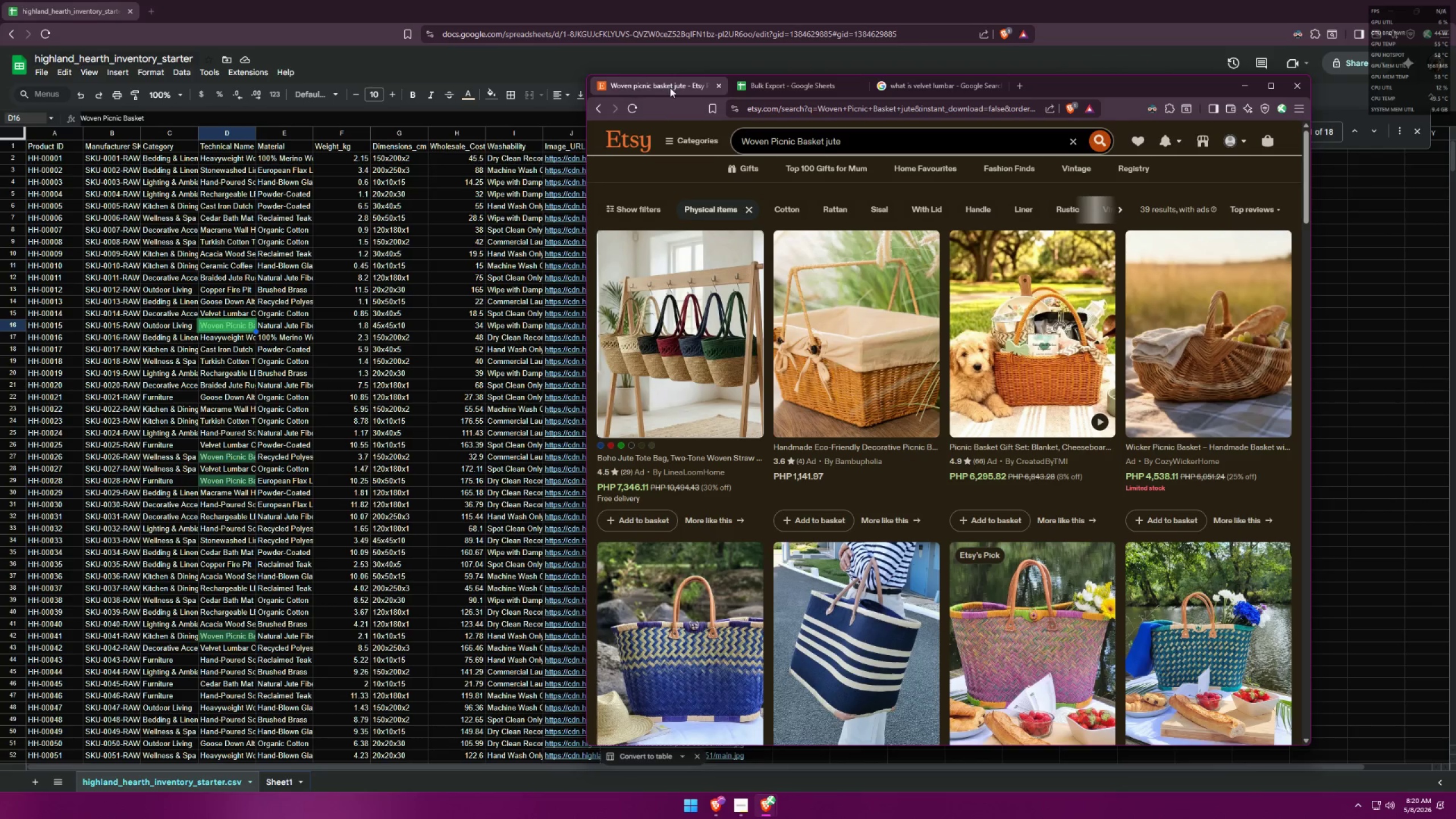 
left_click([781, 81])
 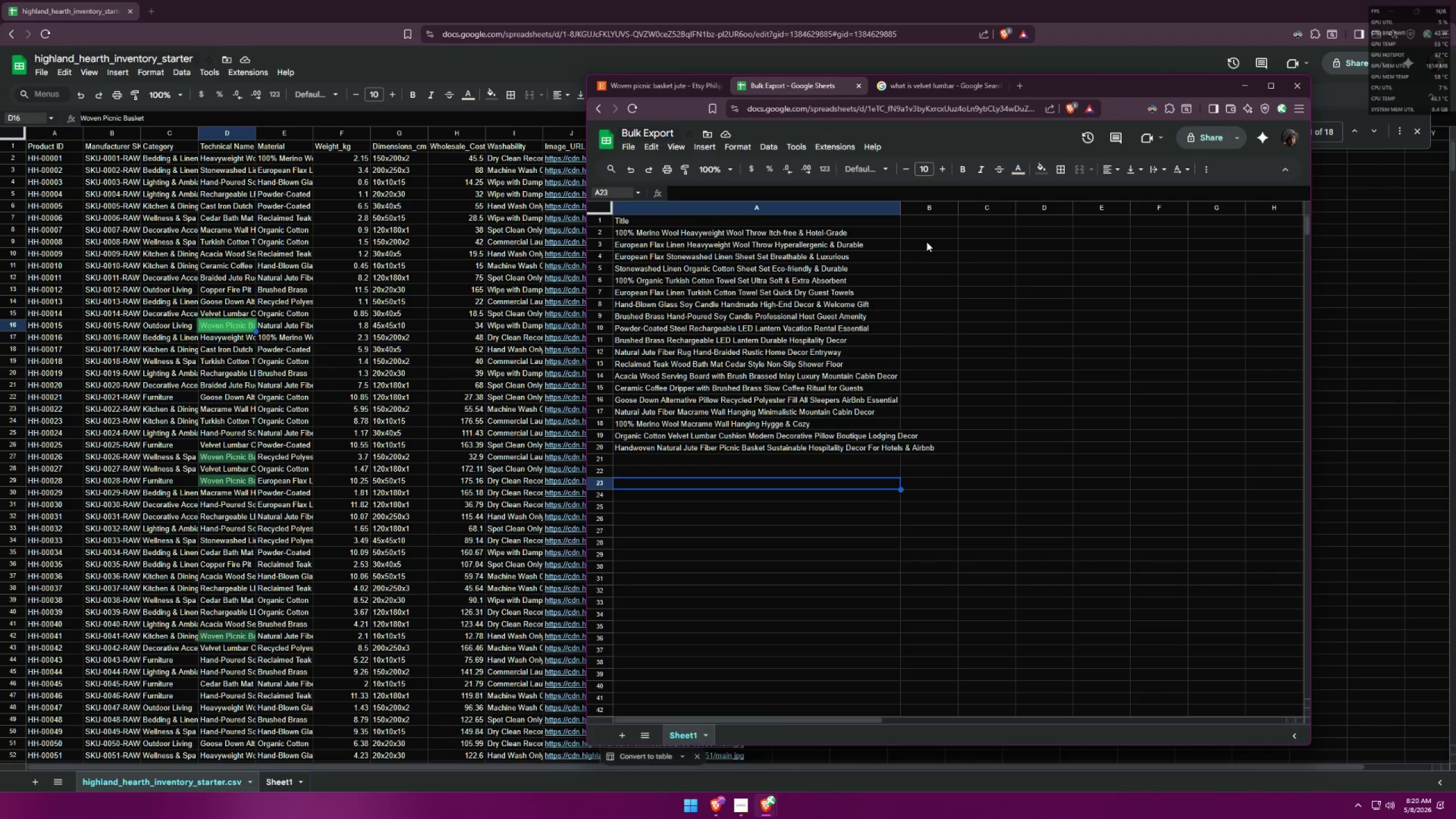 
wait(14.06)
 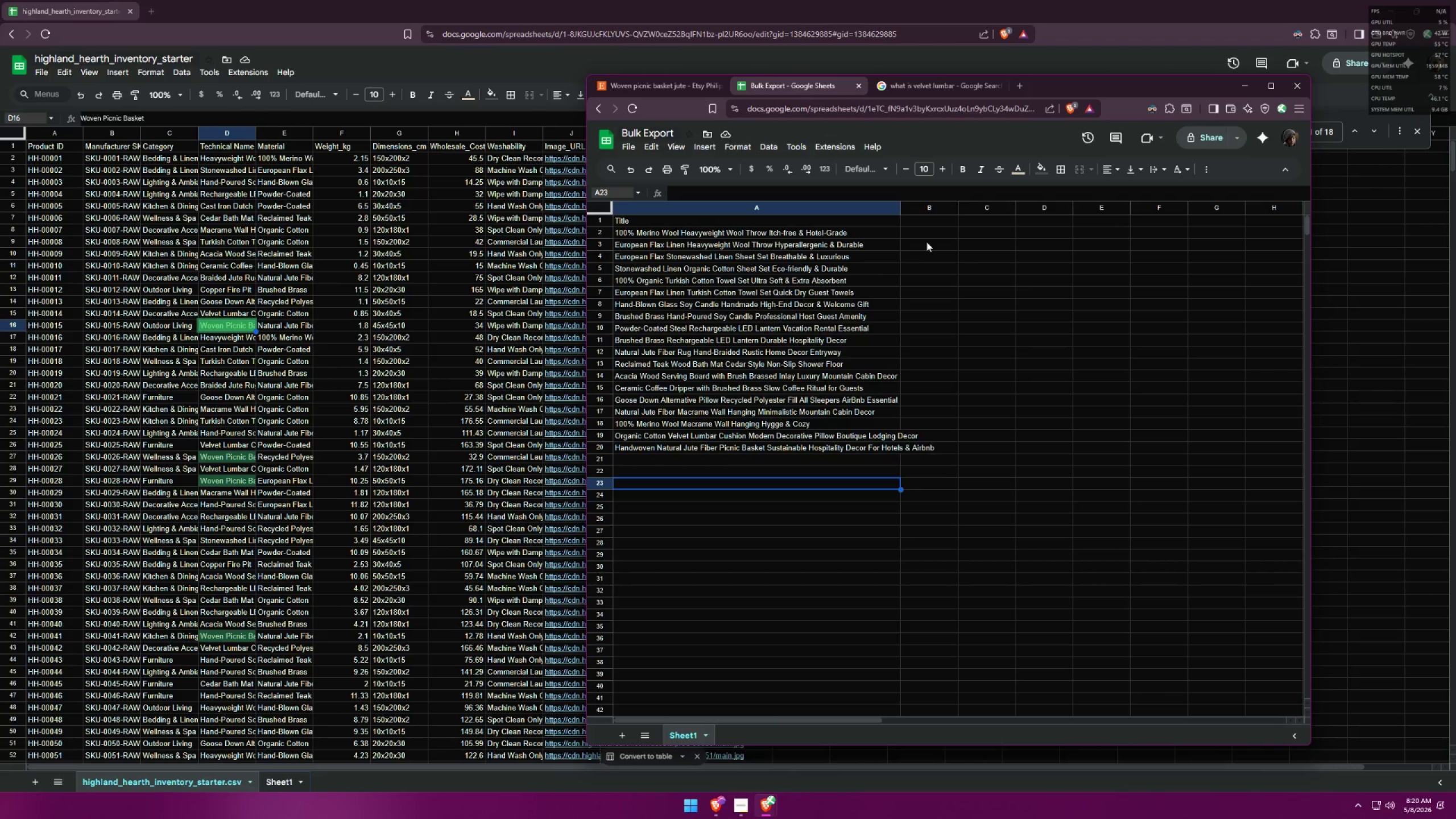 
left_click([809, 462])
 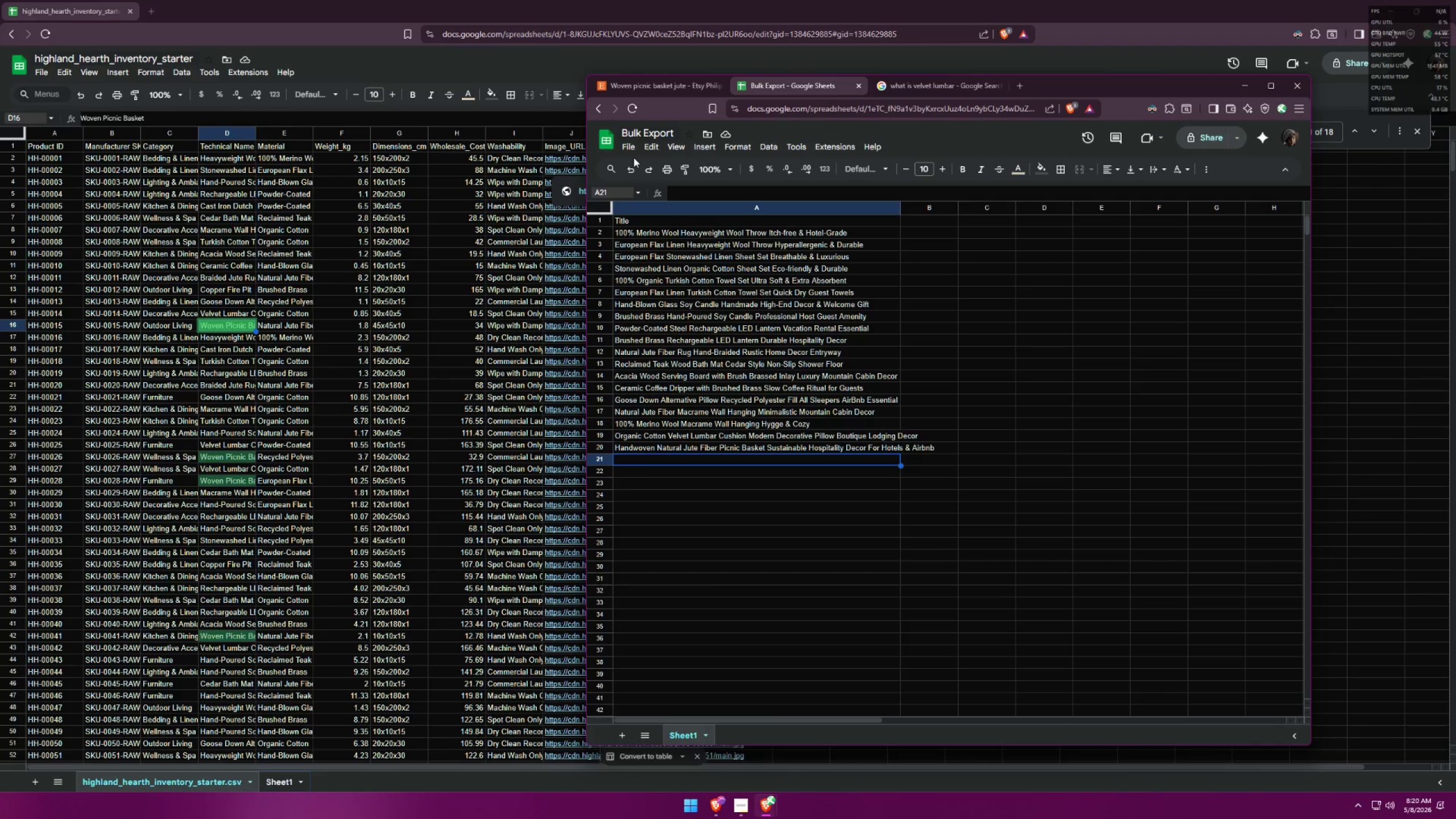 
left_click([667, 85])
 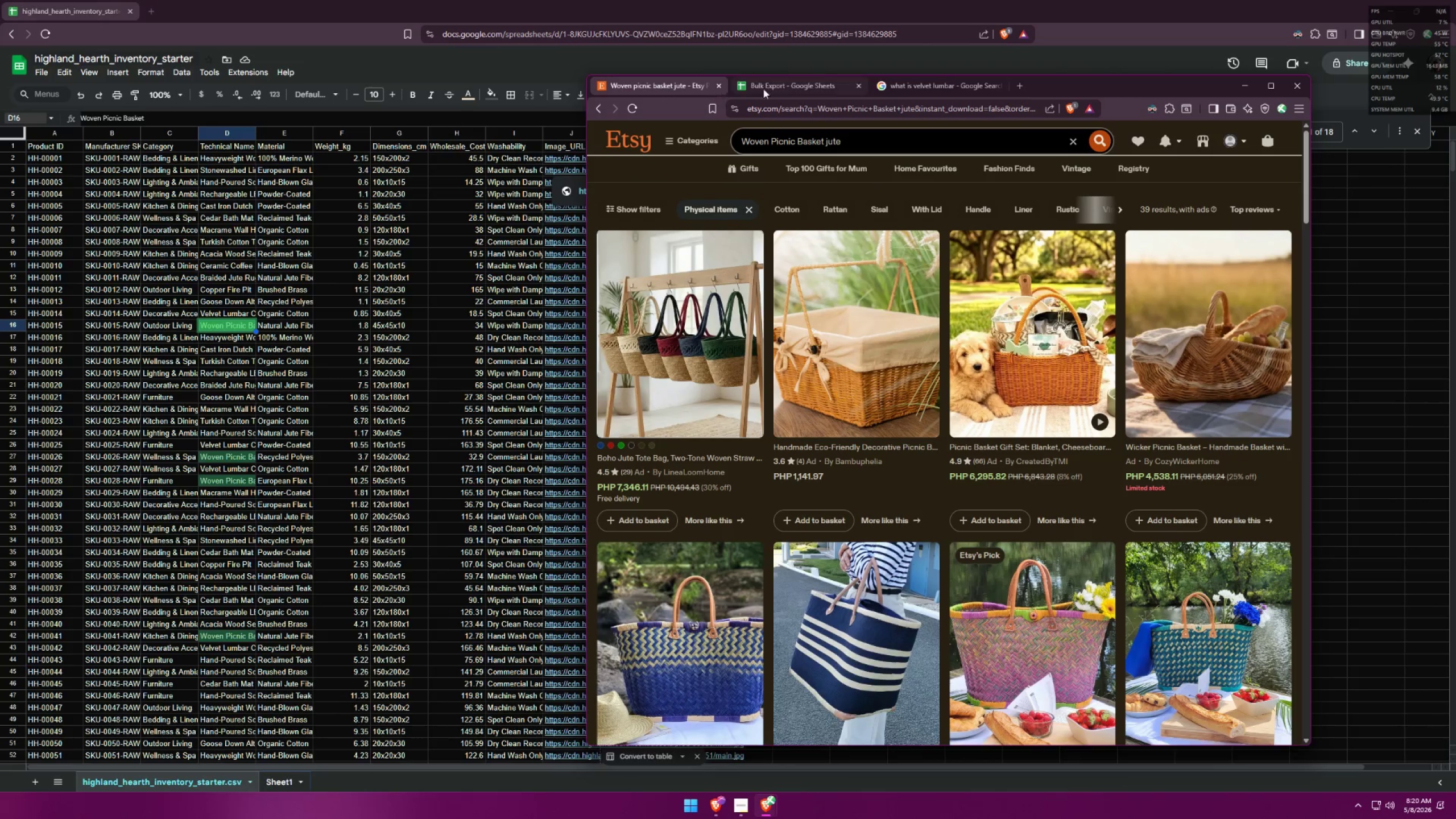 
left_click([785, 84])
 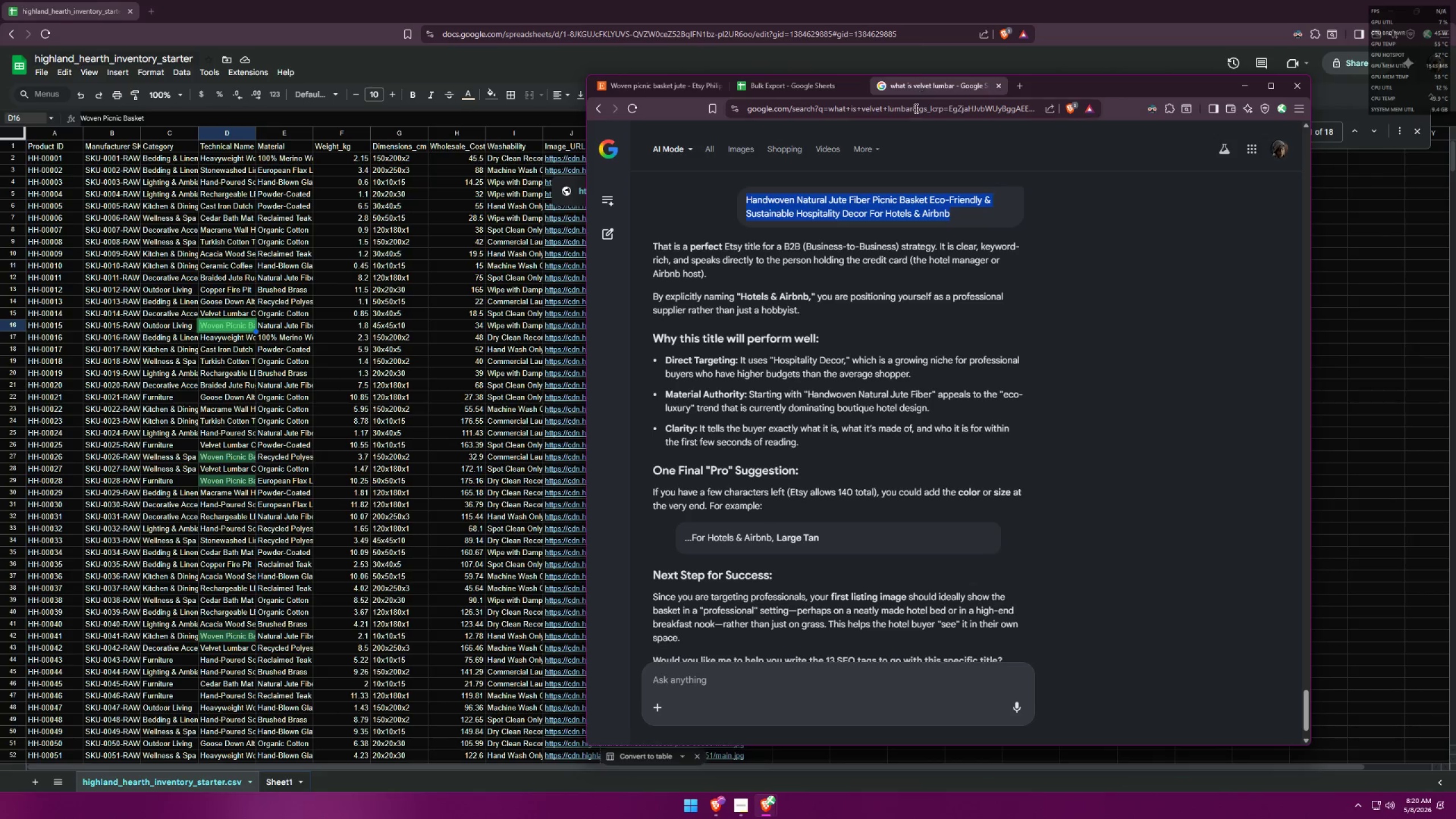 
scroll: coordinate [1038, 609], scroll_direction: up, amount: 49.0
 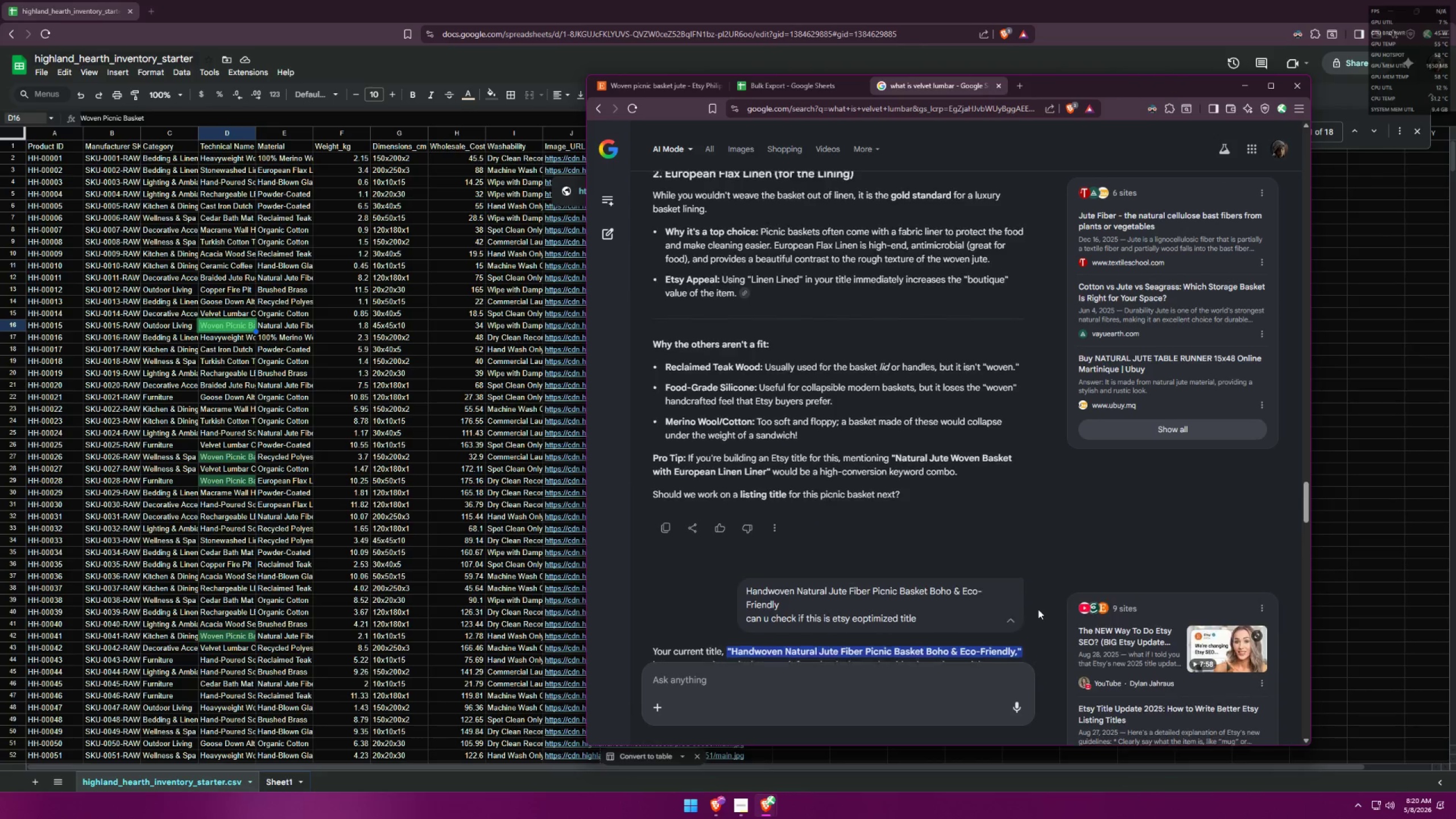 
scroll: coordinate [1041, 606], scroll_direction: none, amount: 0.0
 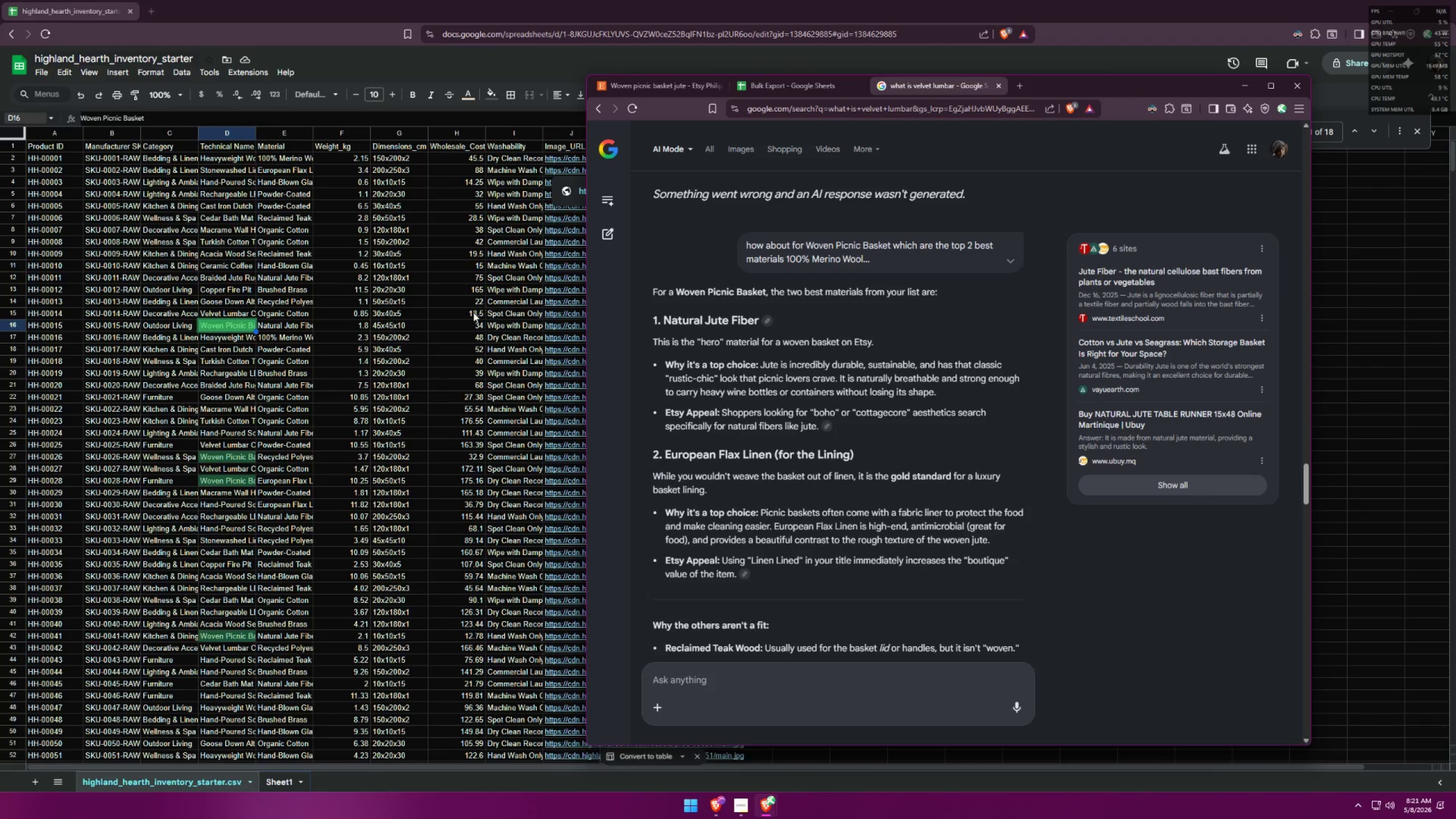 
double_click([227, 324])
 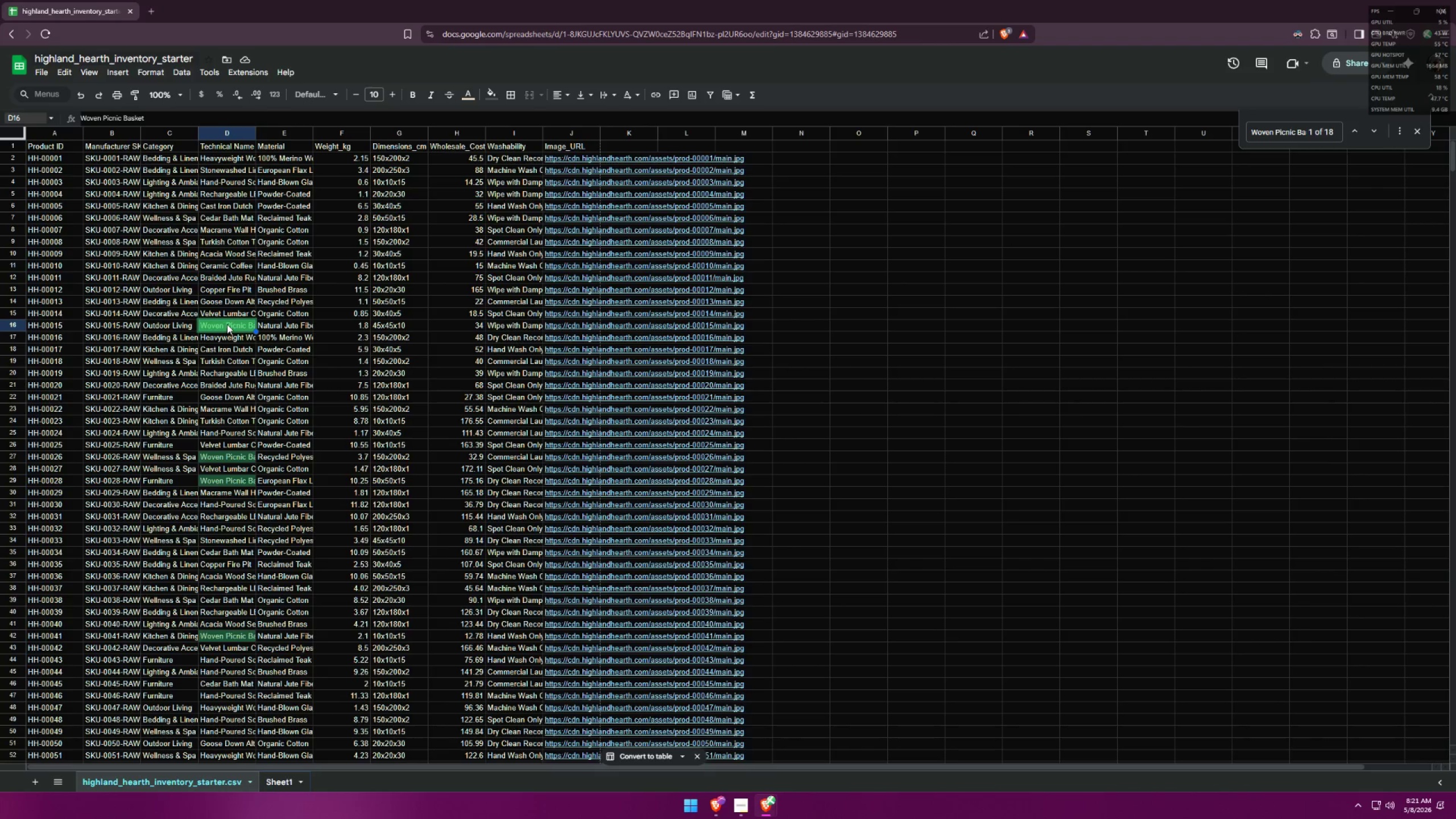 
key(Control+ControlLeft)
 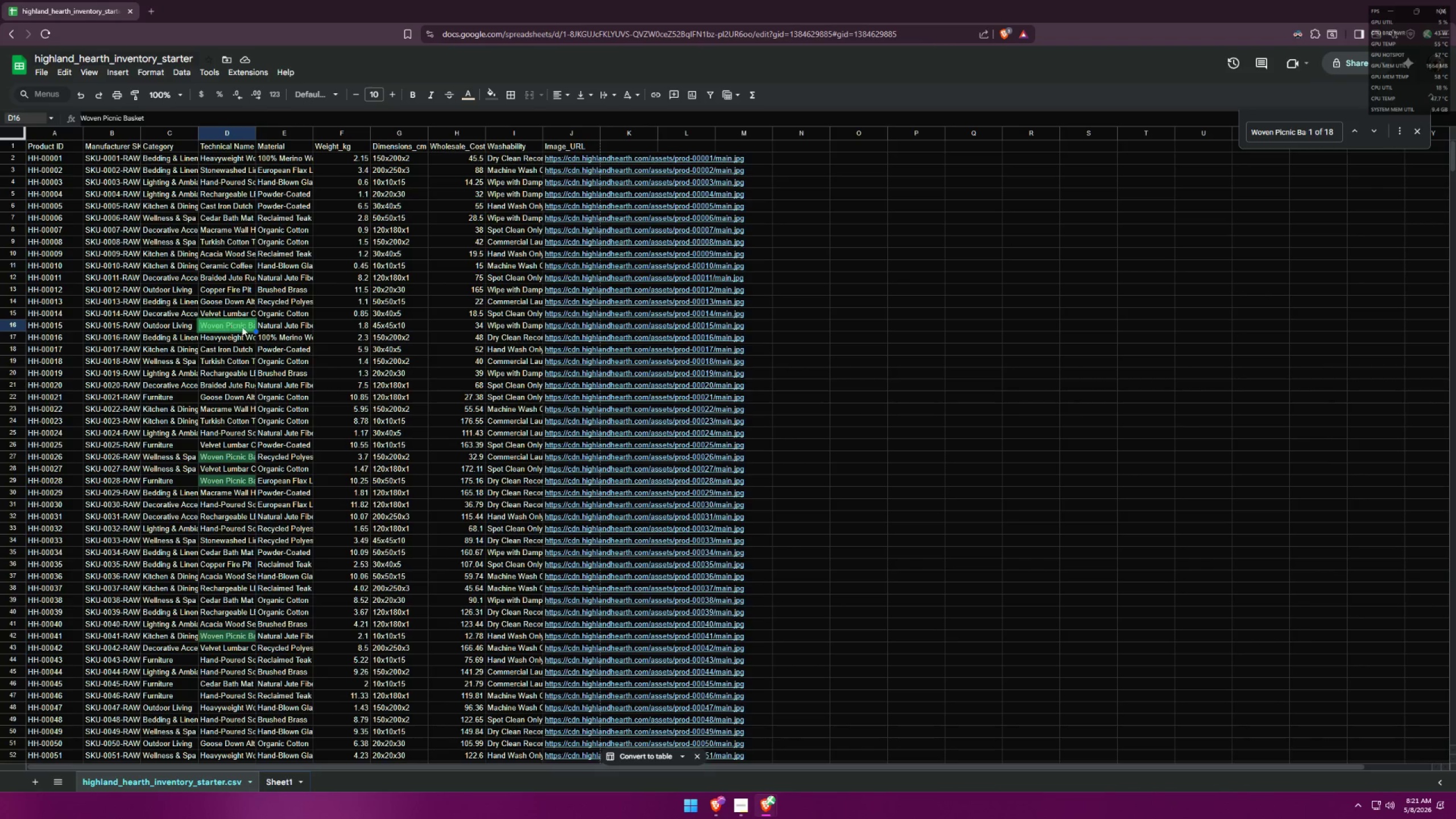 
key(Control+C)
 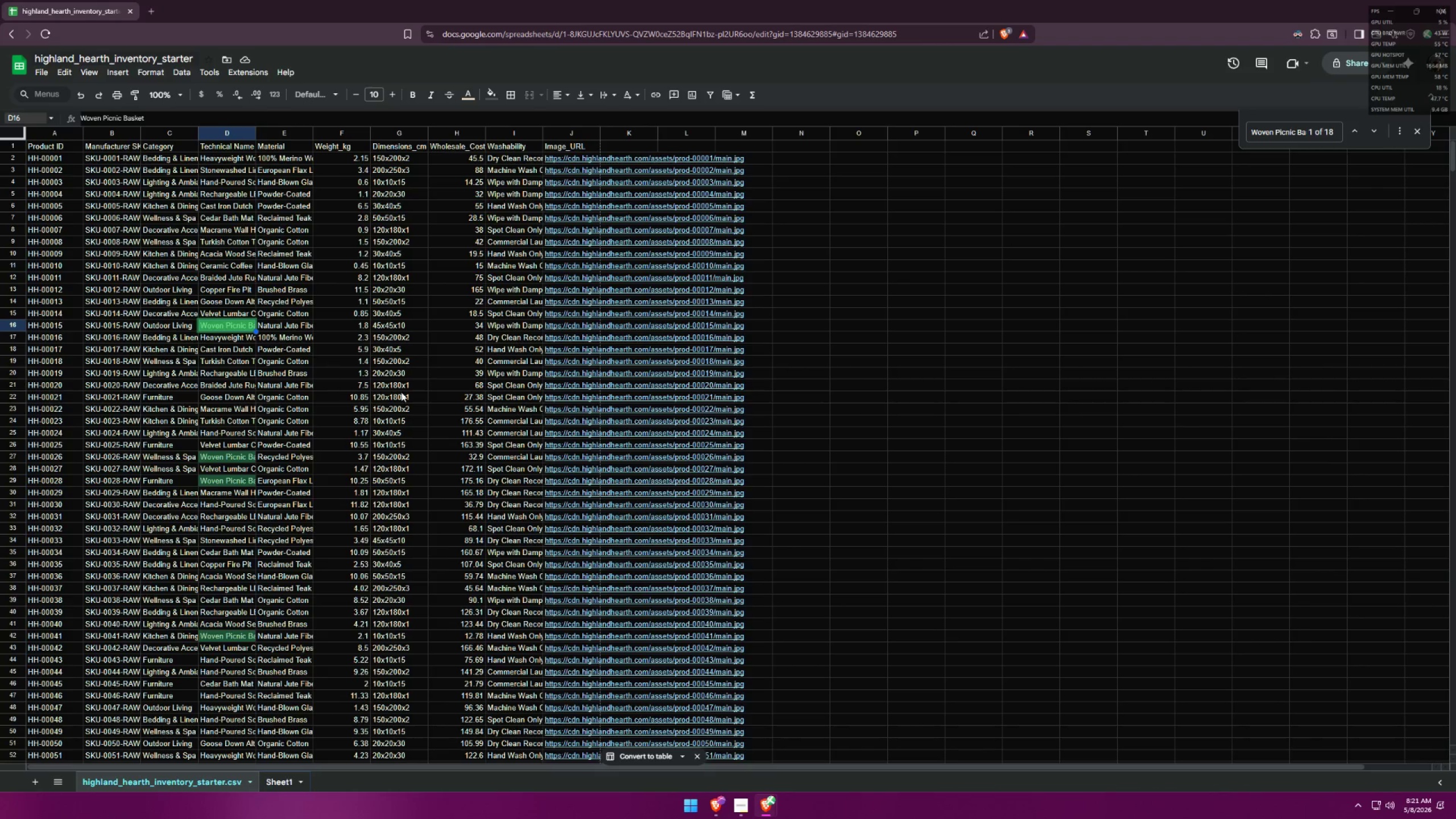 
key(Alt+AltLeft)
 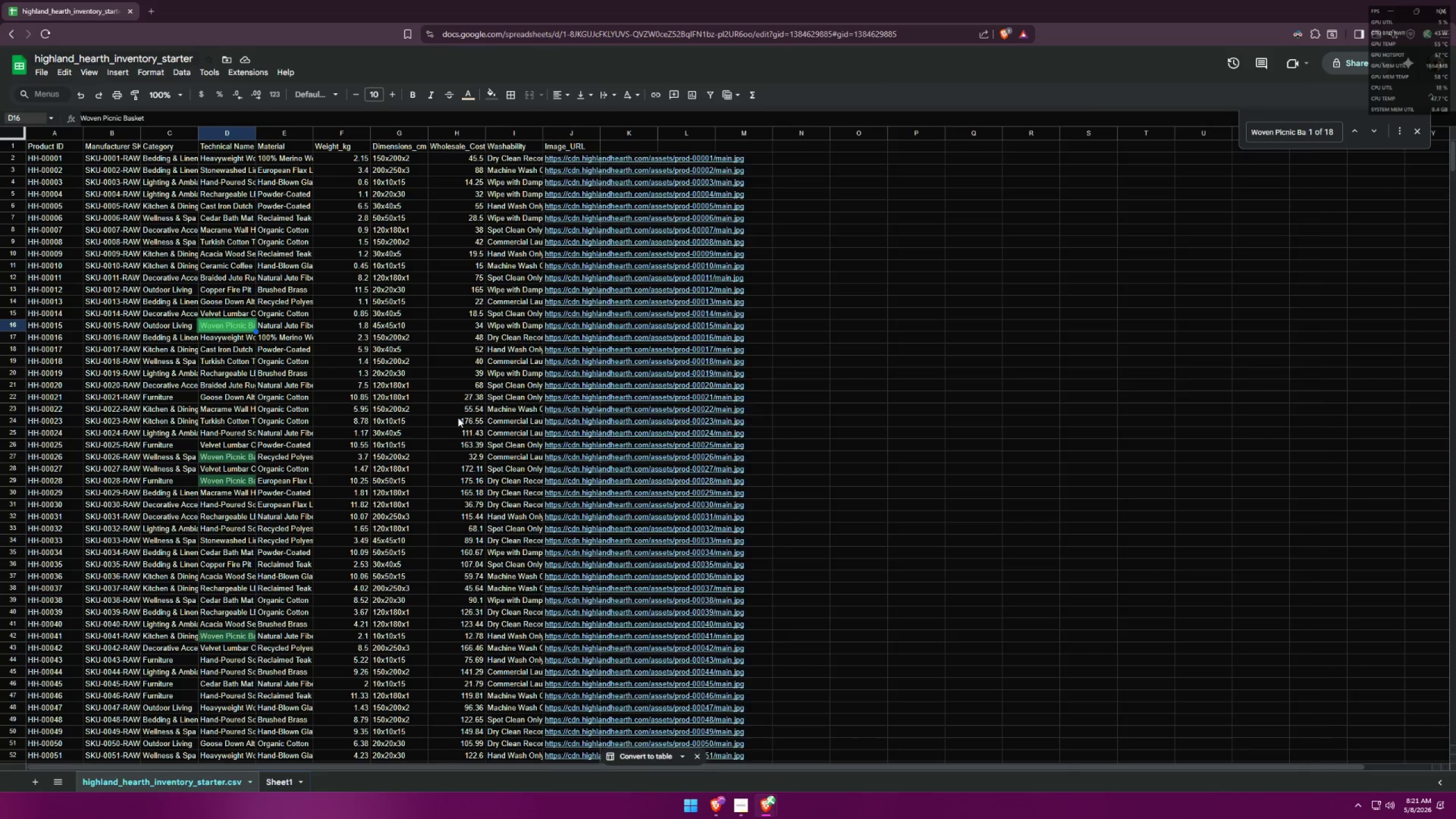 
key(Alt+Tab)
 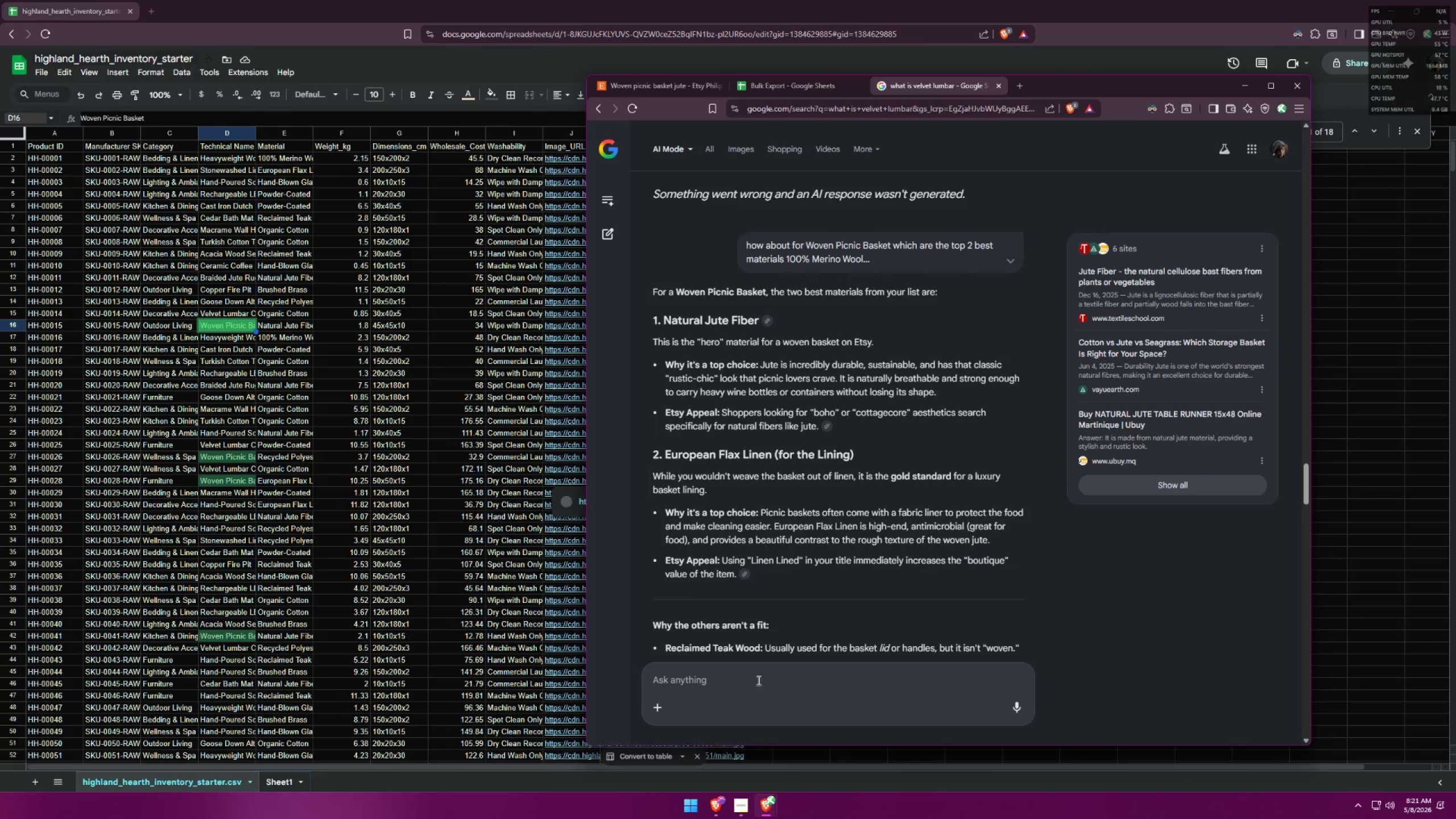 
left_click([758, 680])
 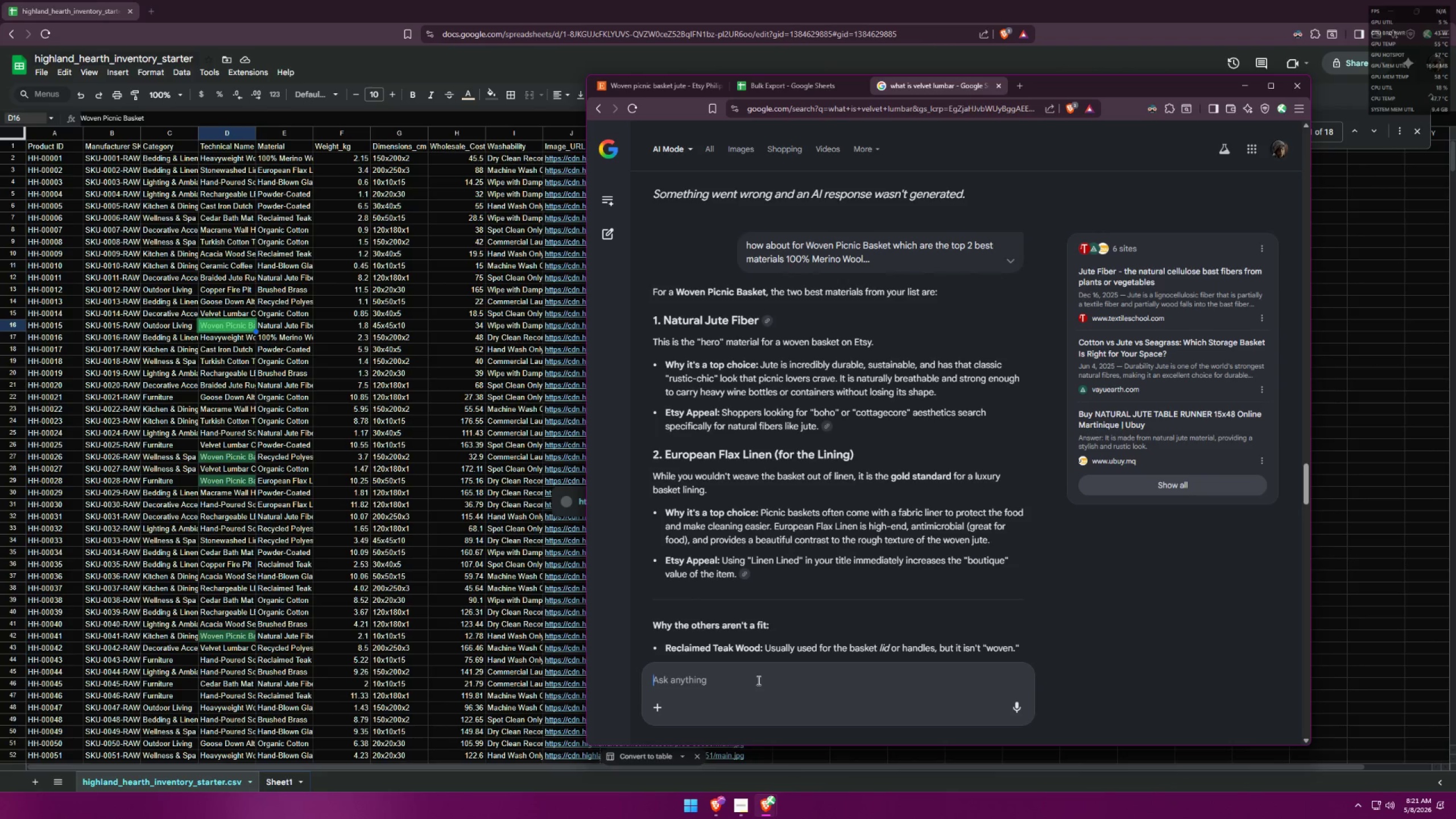 
key(Control+ControlLeft)
 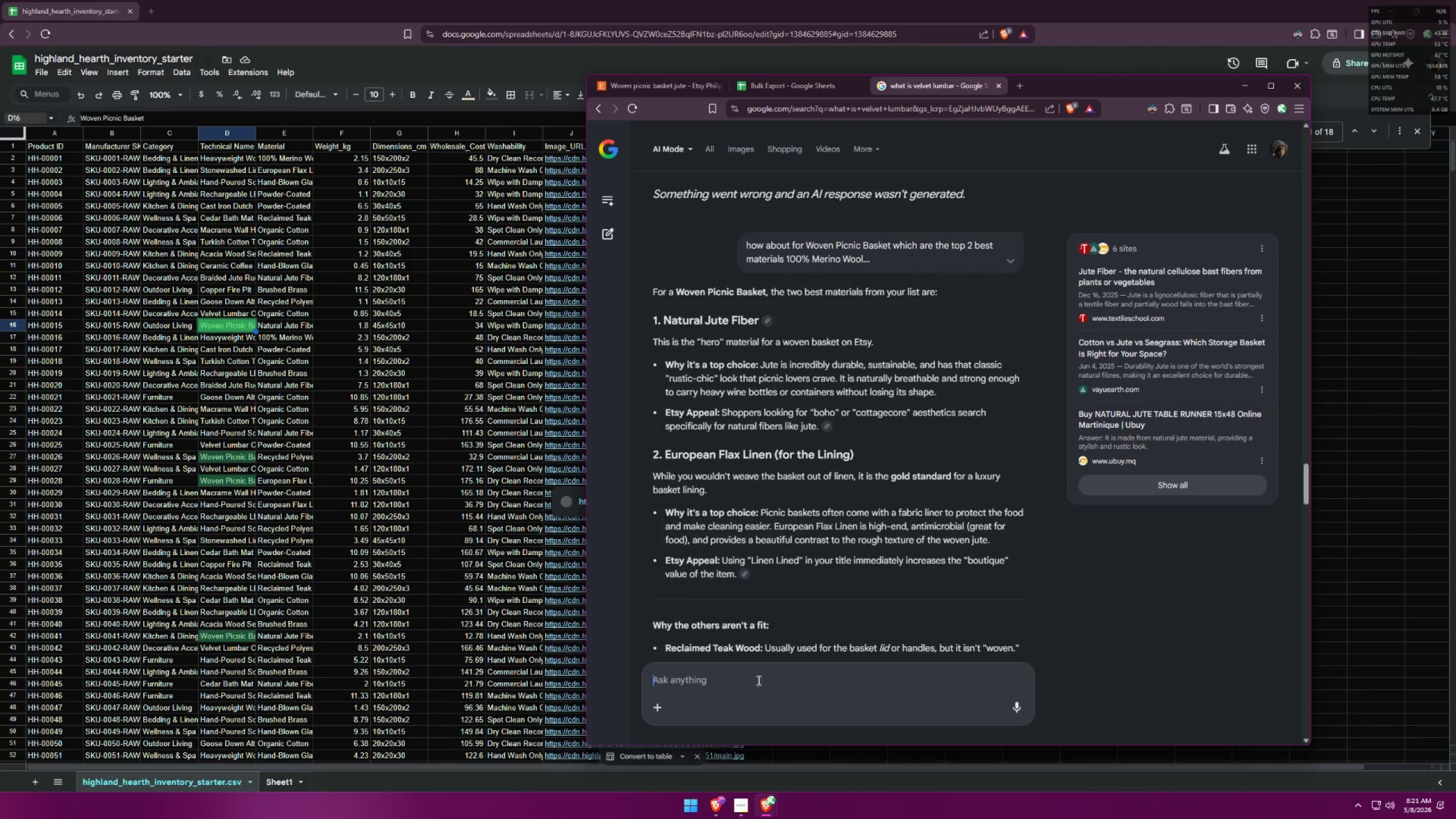 
key(Control+V)
 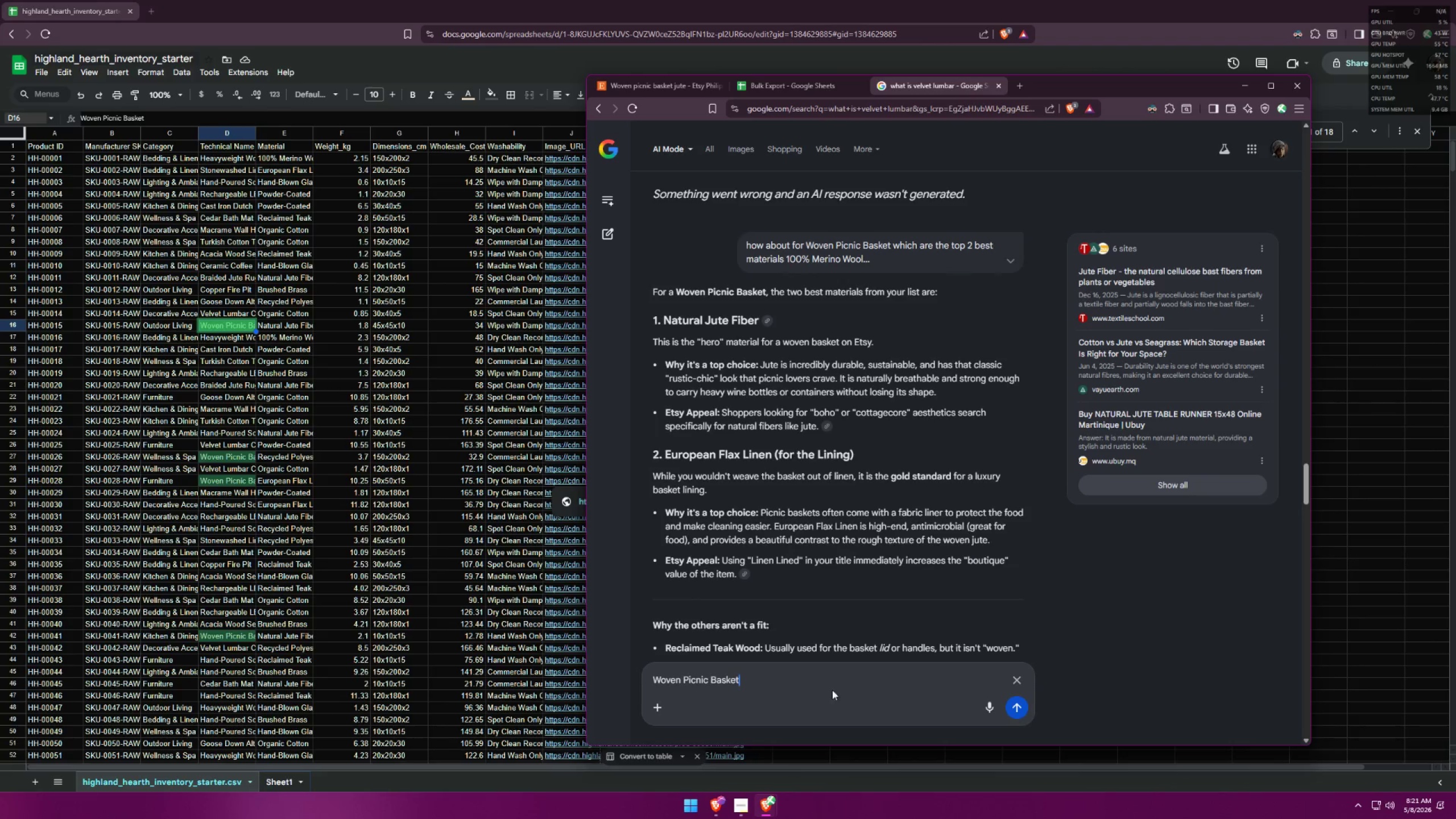 
key(Space)
 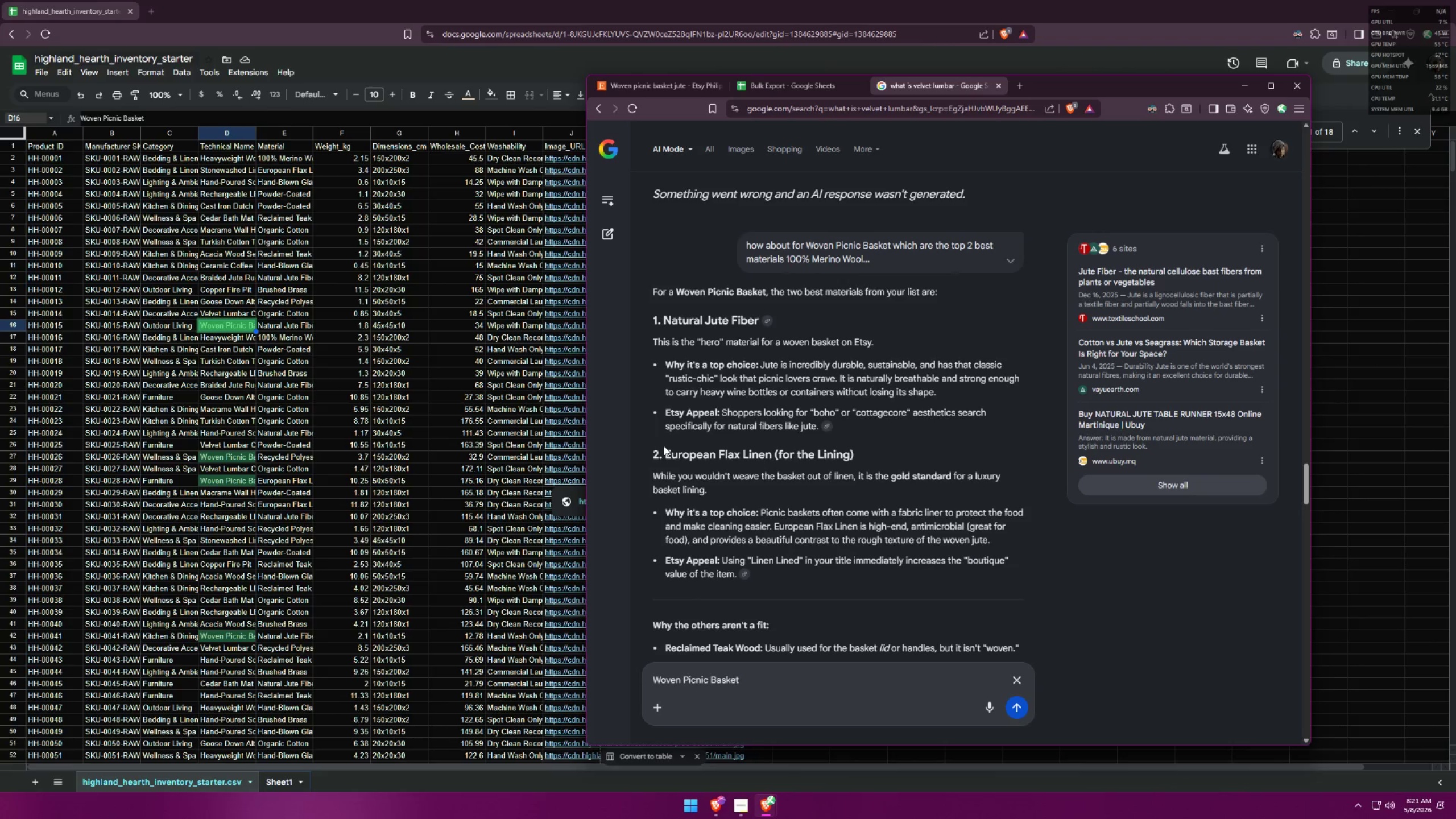 
left_click_drag(start_coordinate=[664, 446], to_coordinate=[771, 450])
 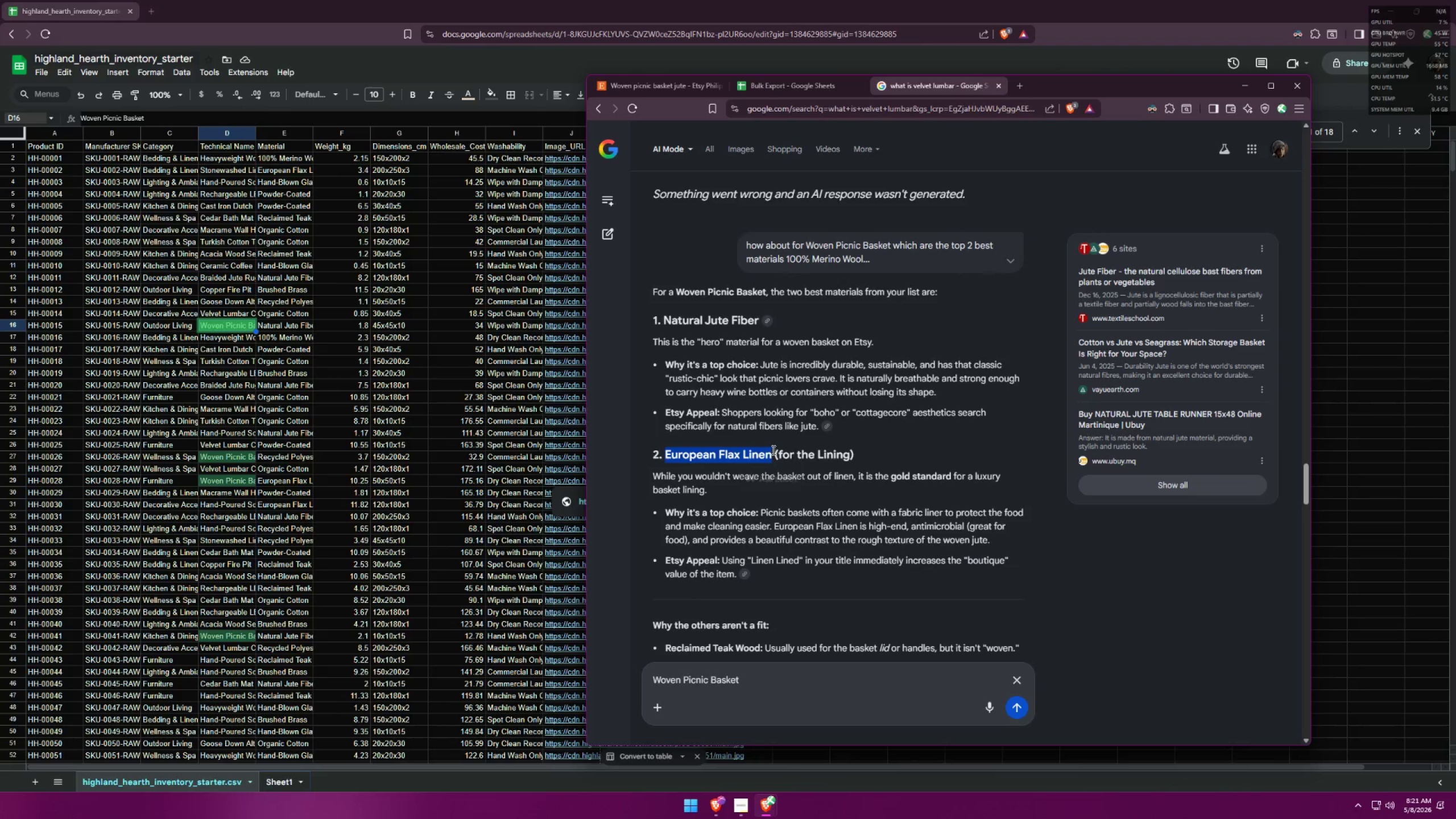 
key(Control+ControlLeft)
 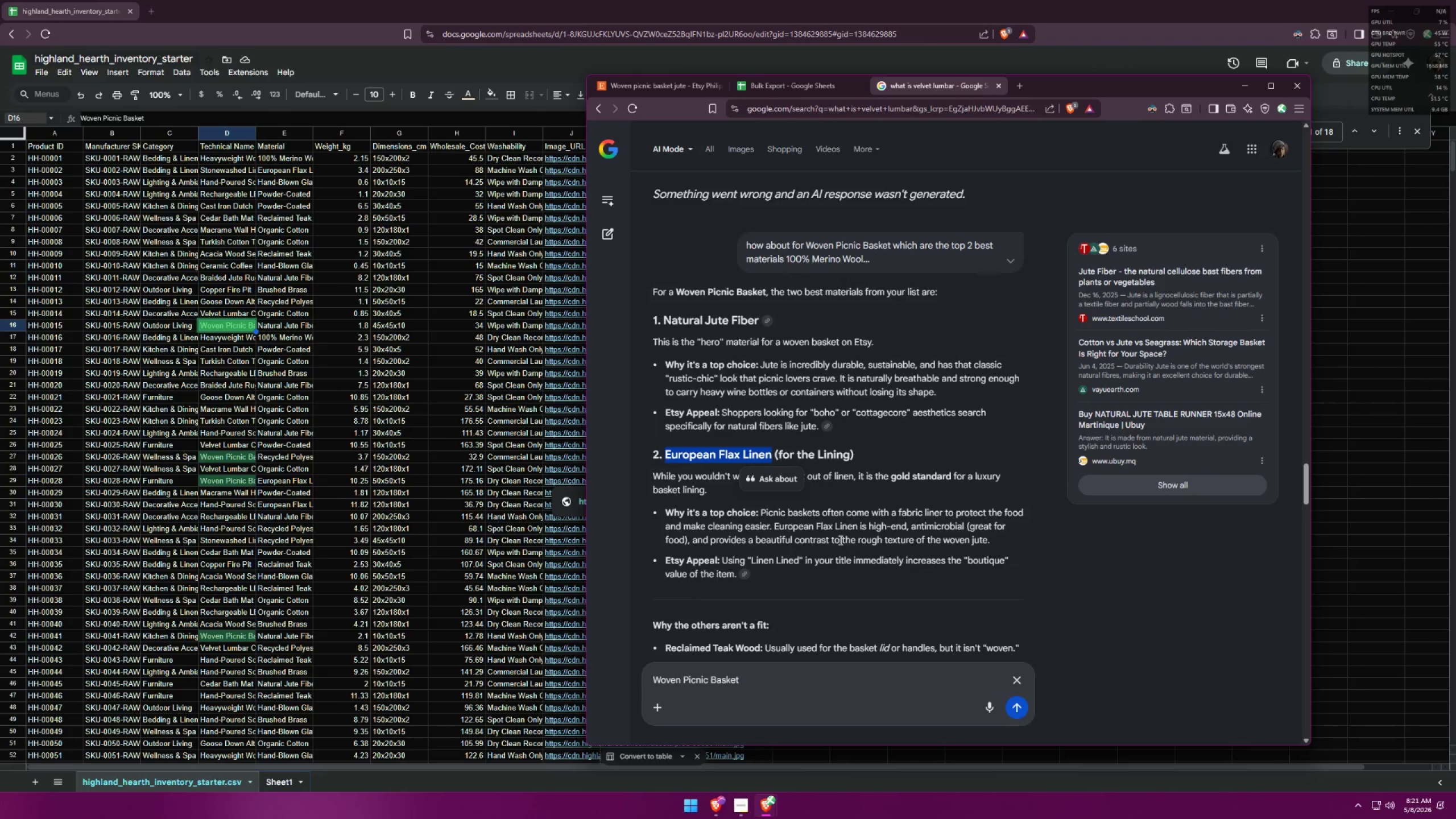 
key(Control+C)
 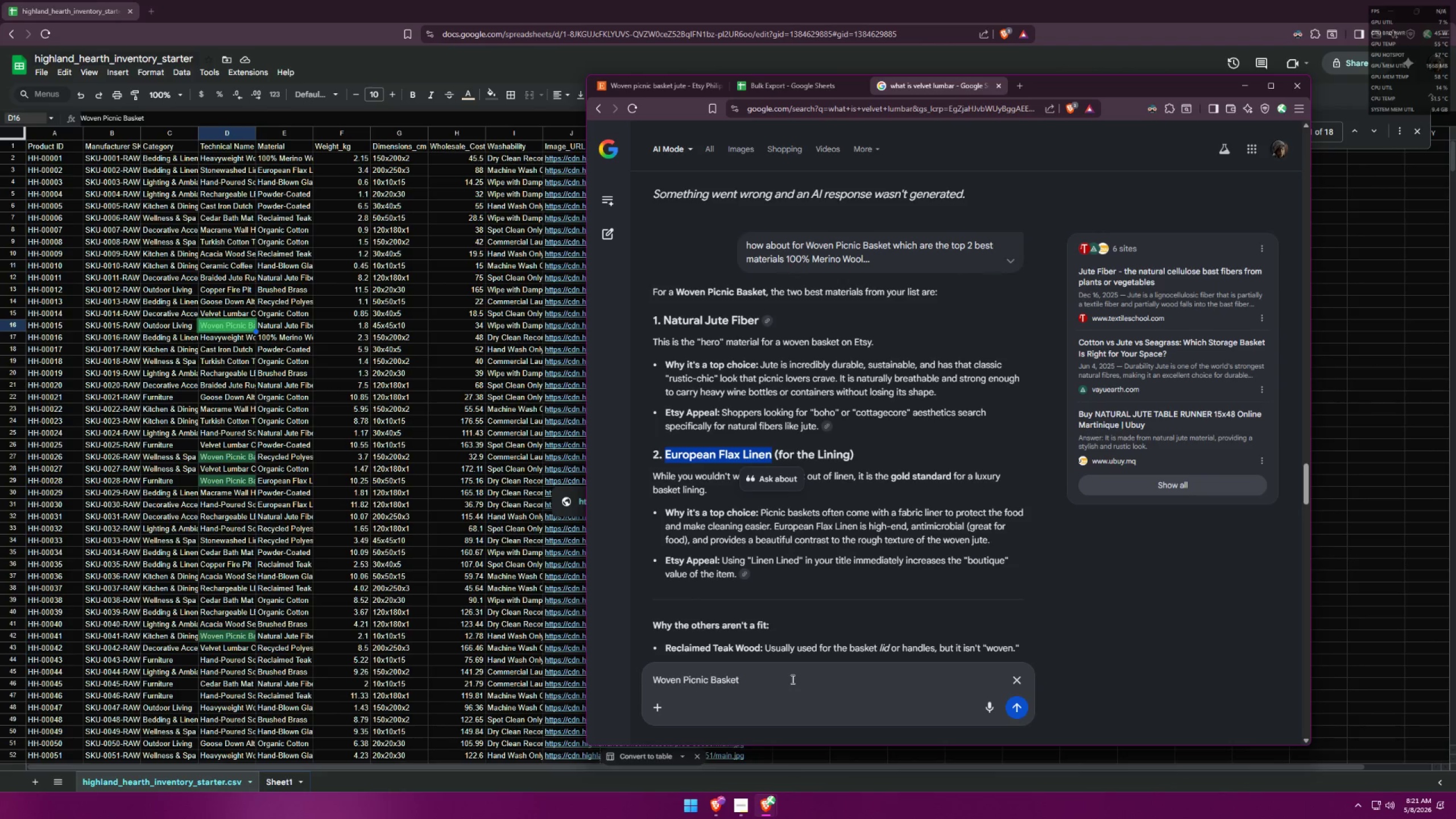 
left_click([787, 679])
 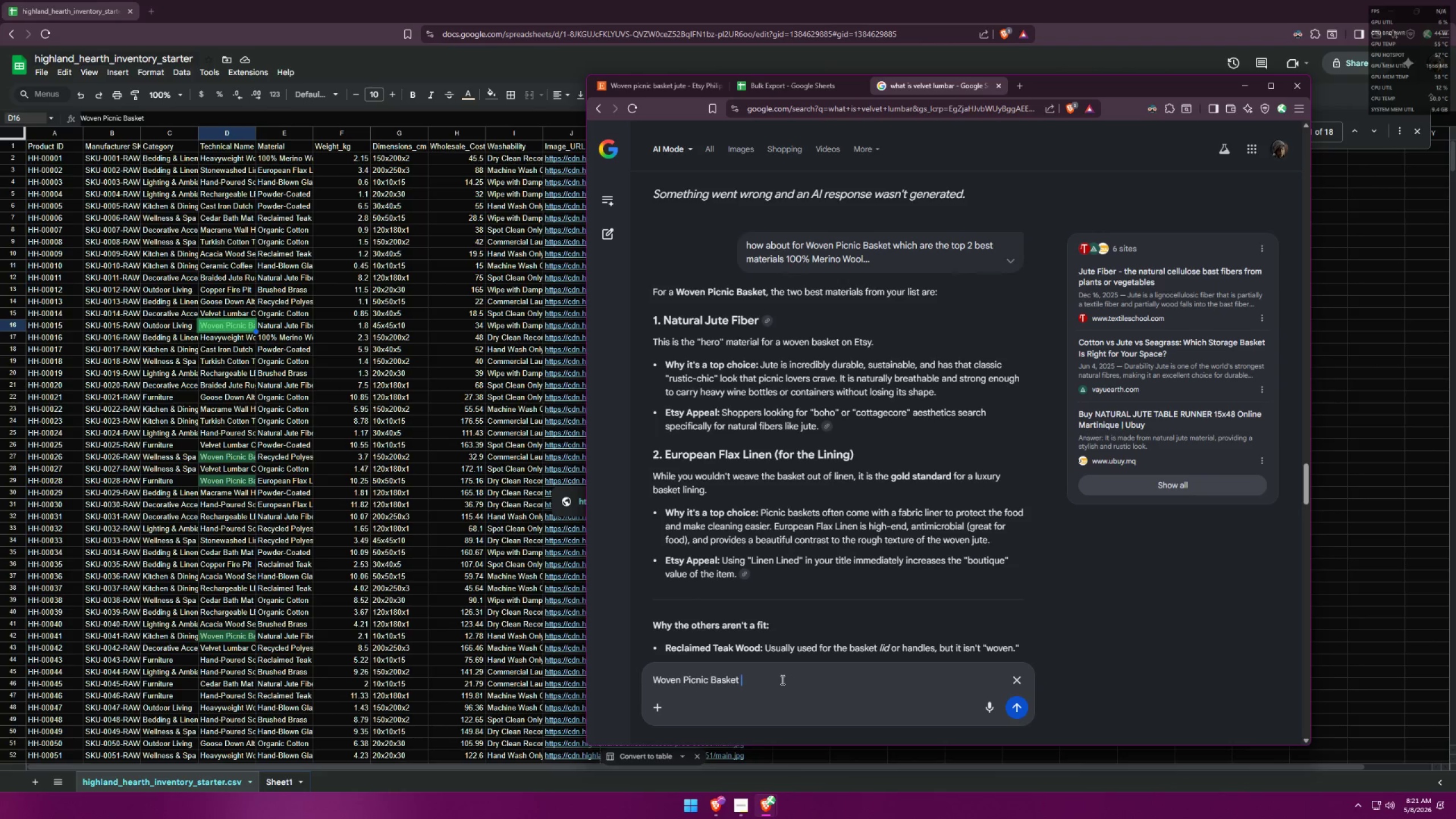 
type(with )
 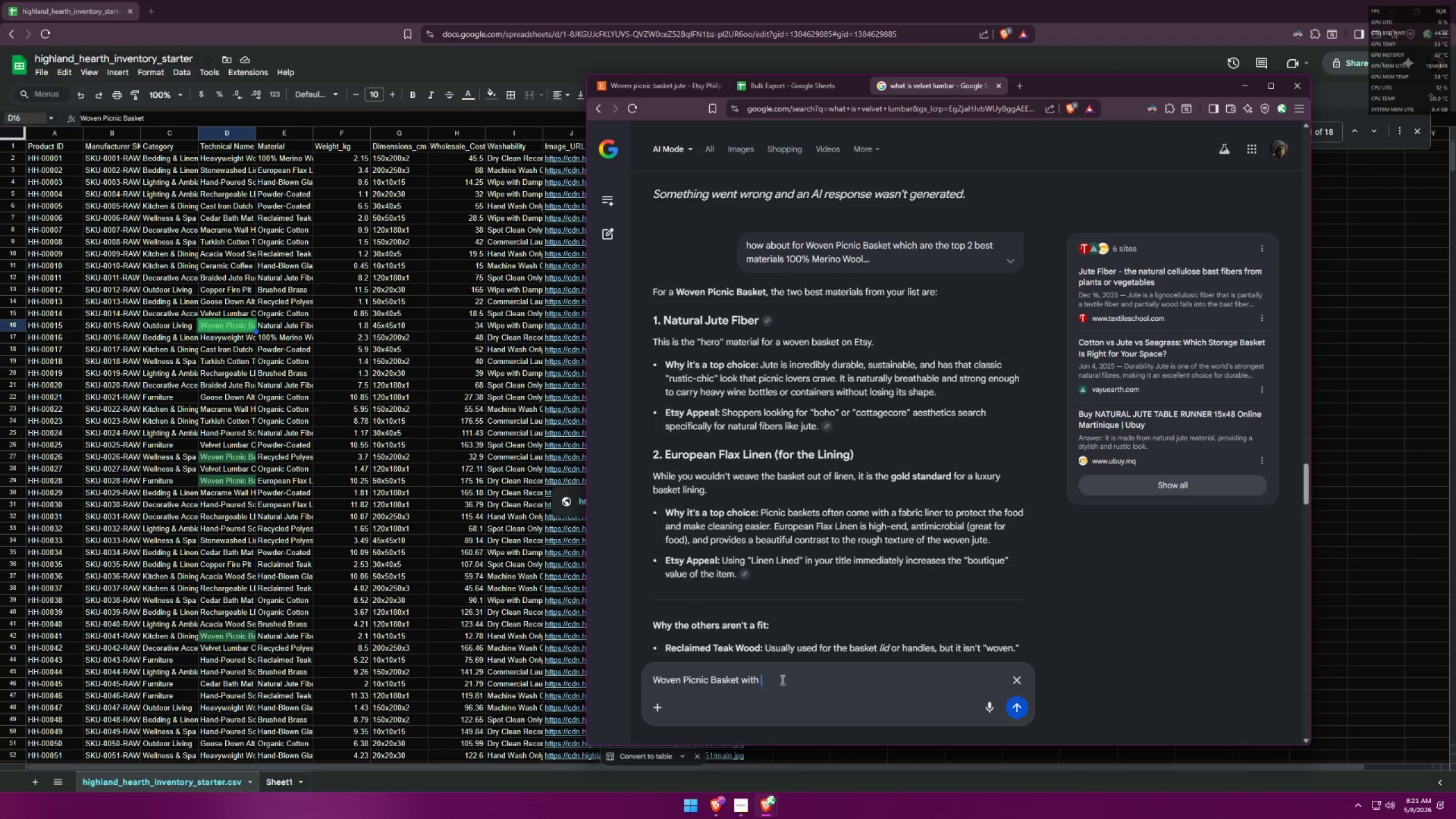 
key(Control+ControlLeft)
 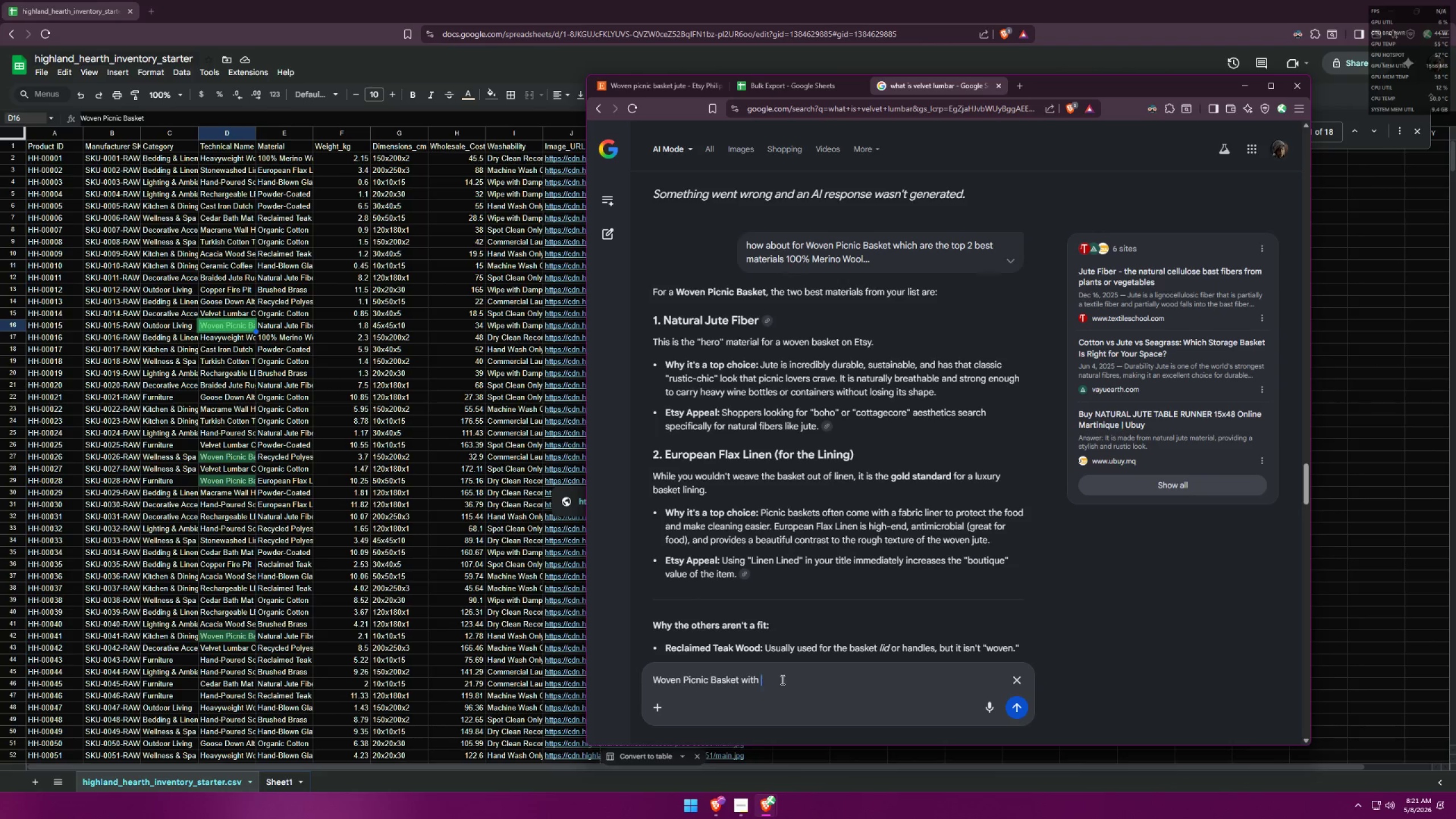 
key(Control+V)
 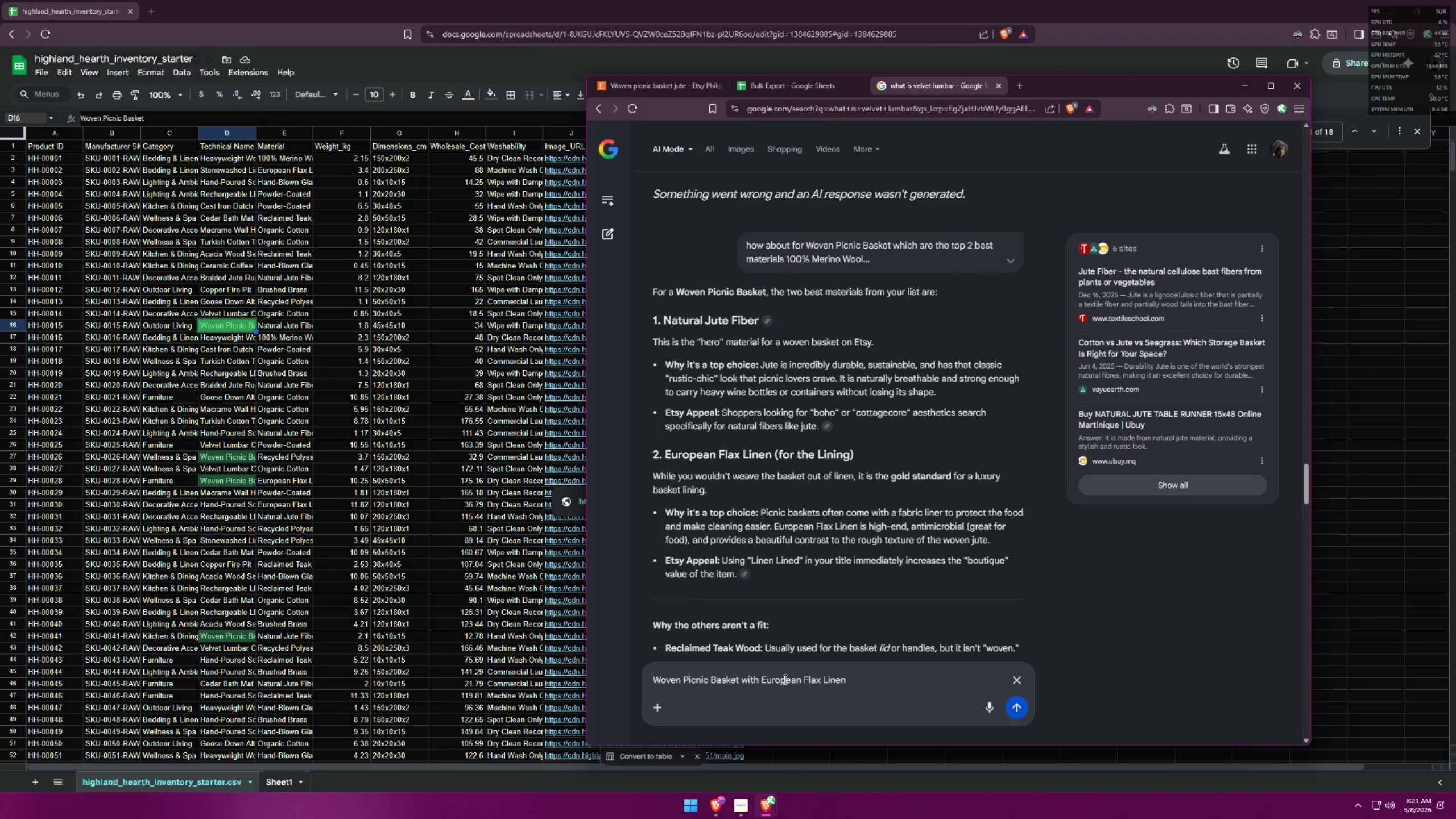 
type( Lining )
 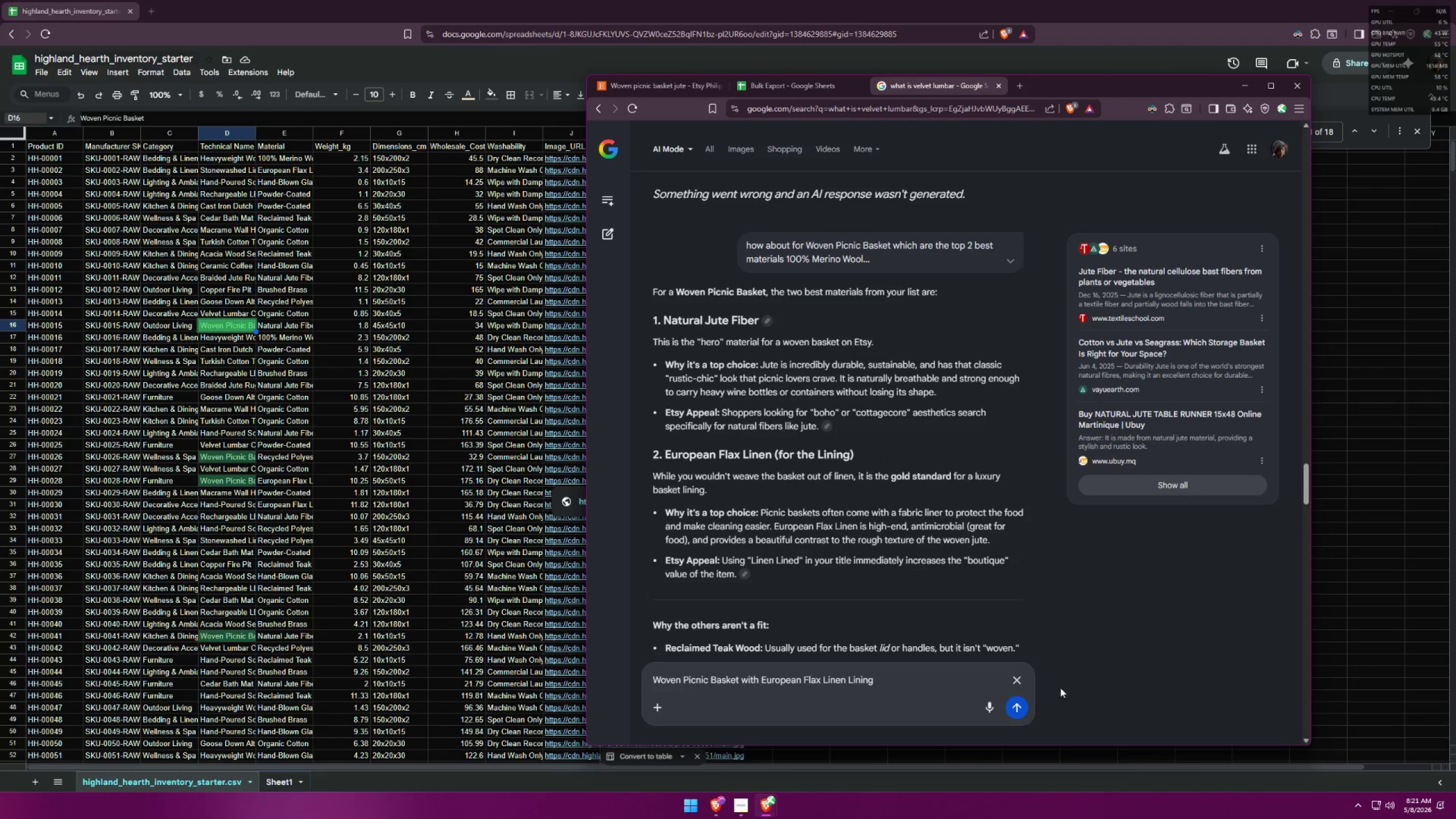 
scroll: coordinate [854, 403], scroll_direction: down, amount: 11.0
 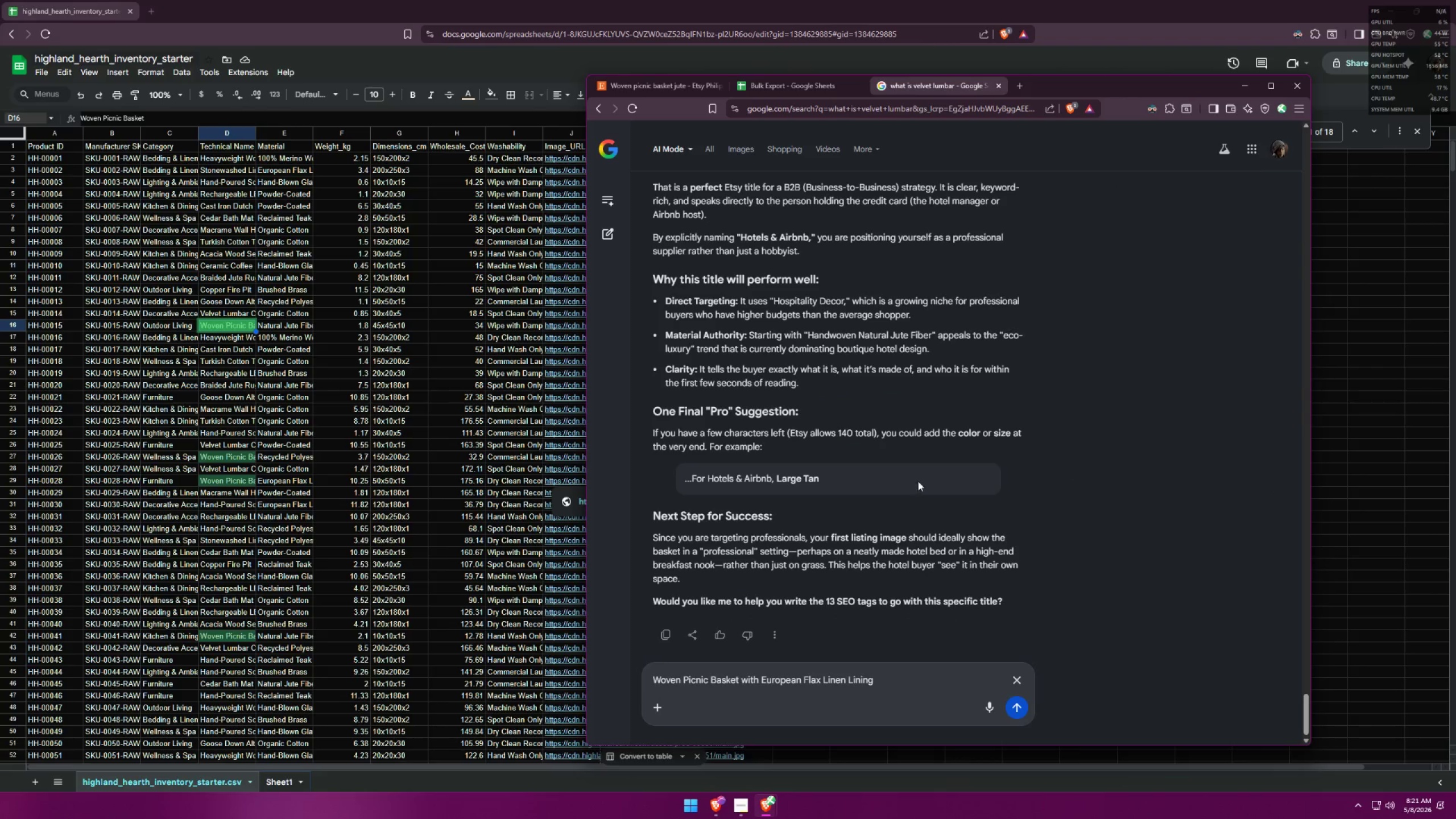 
scroll: coordinate [932, 460], scroll_direction: up, amount: 4.0
 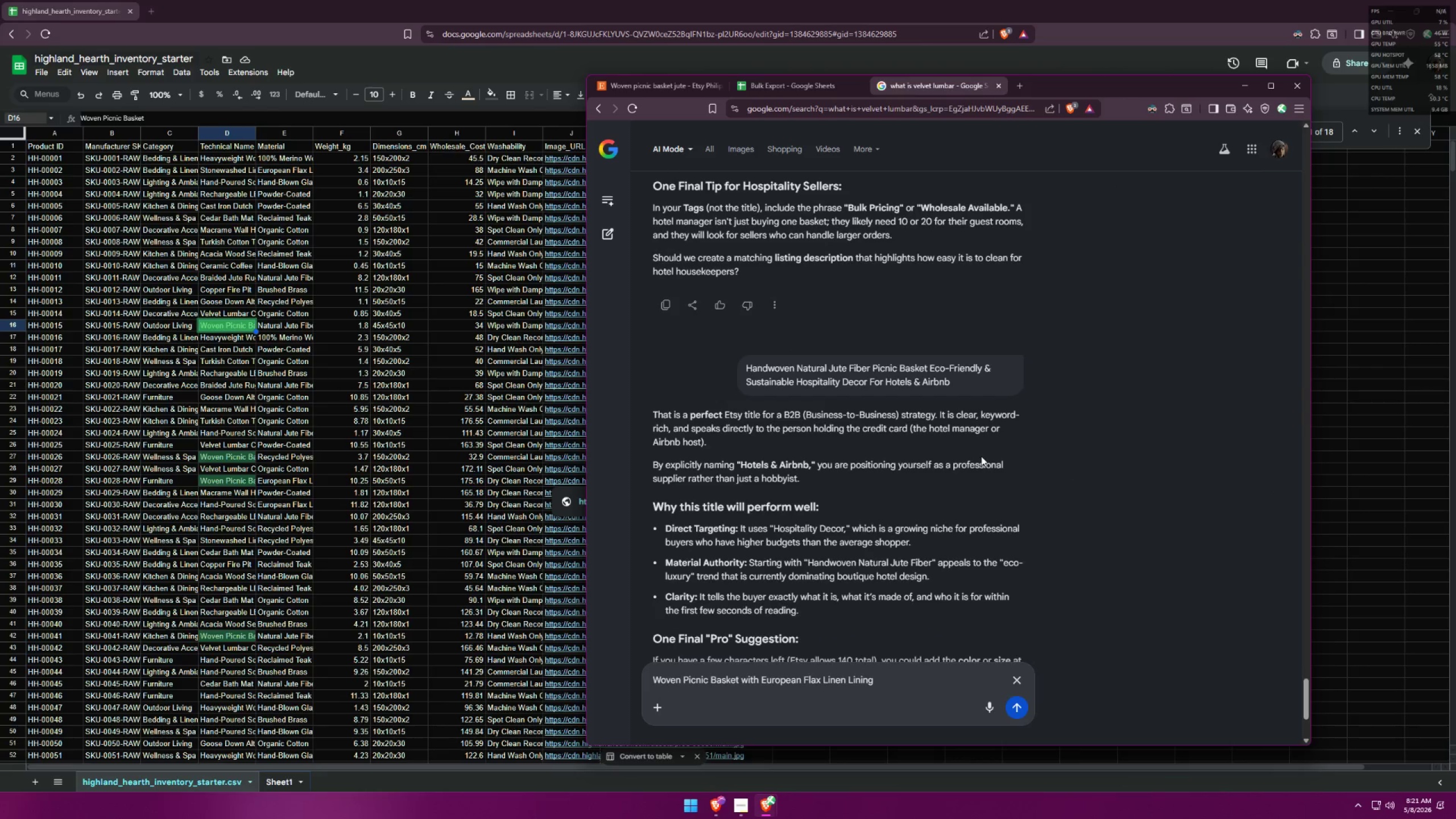 
scroll: coordinate [981, 456], scroll_direction: down, amount: 2.0
 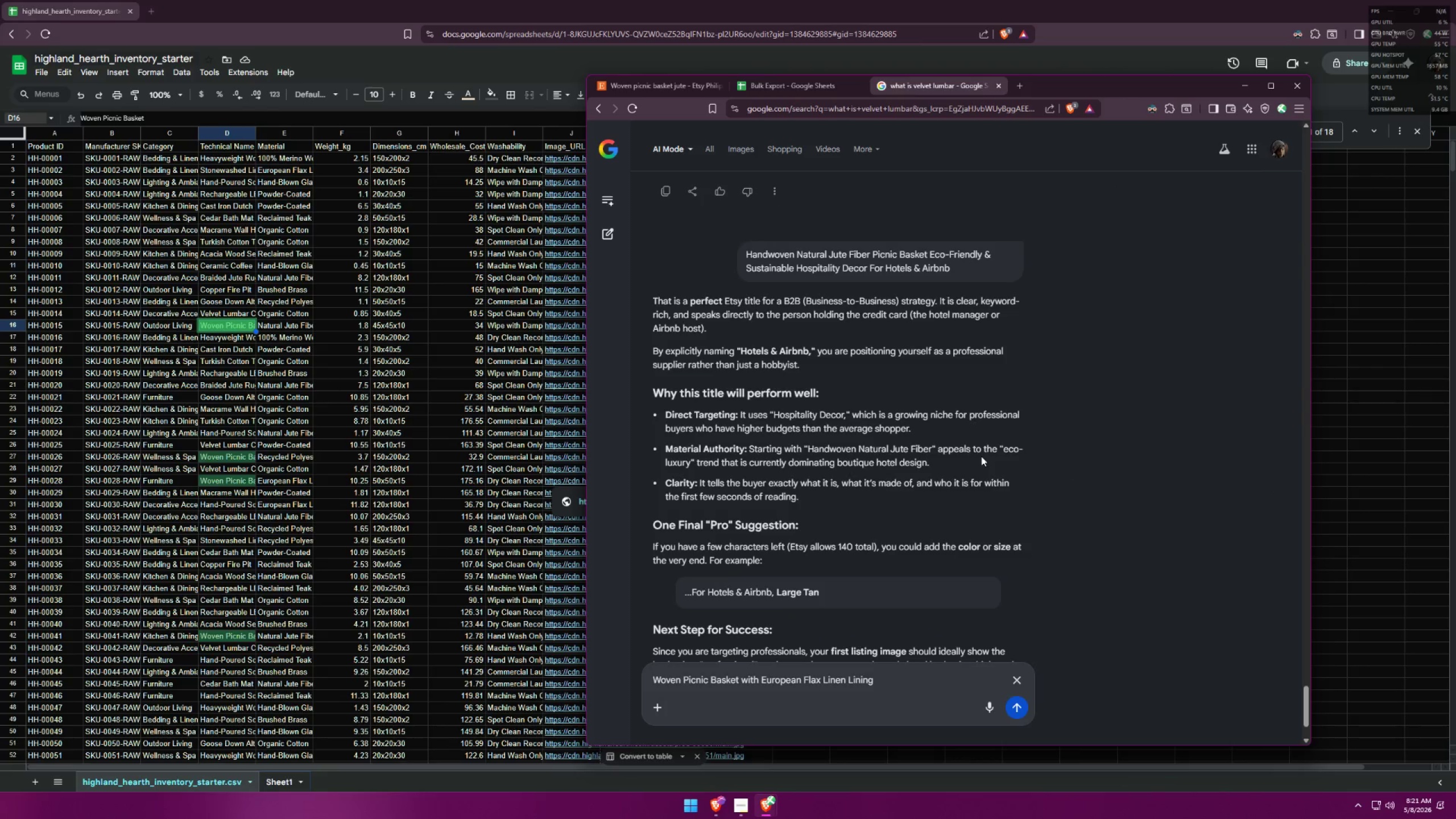 
scroll: coordinate [988, 439], scroll_direction: up, amount: 16.0
 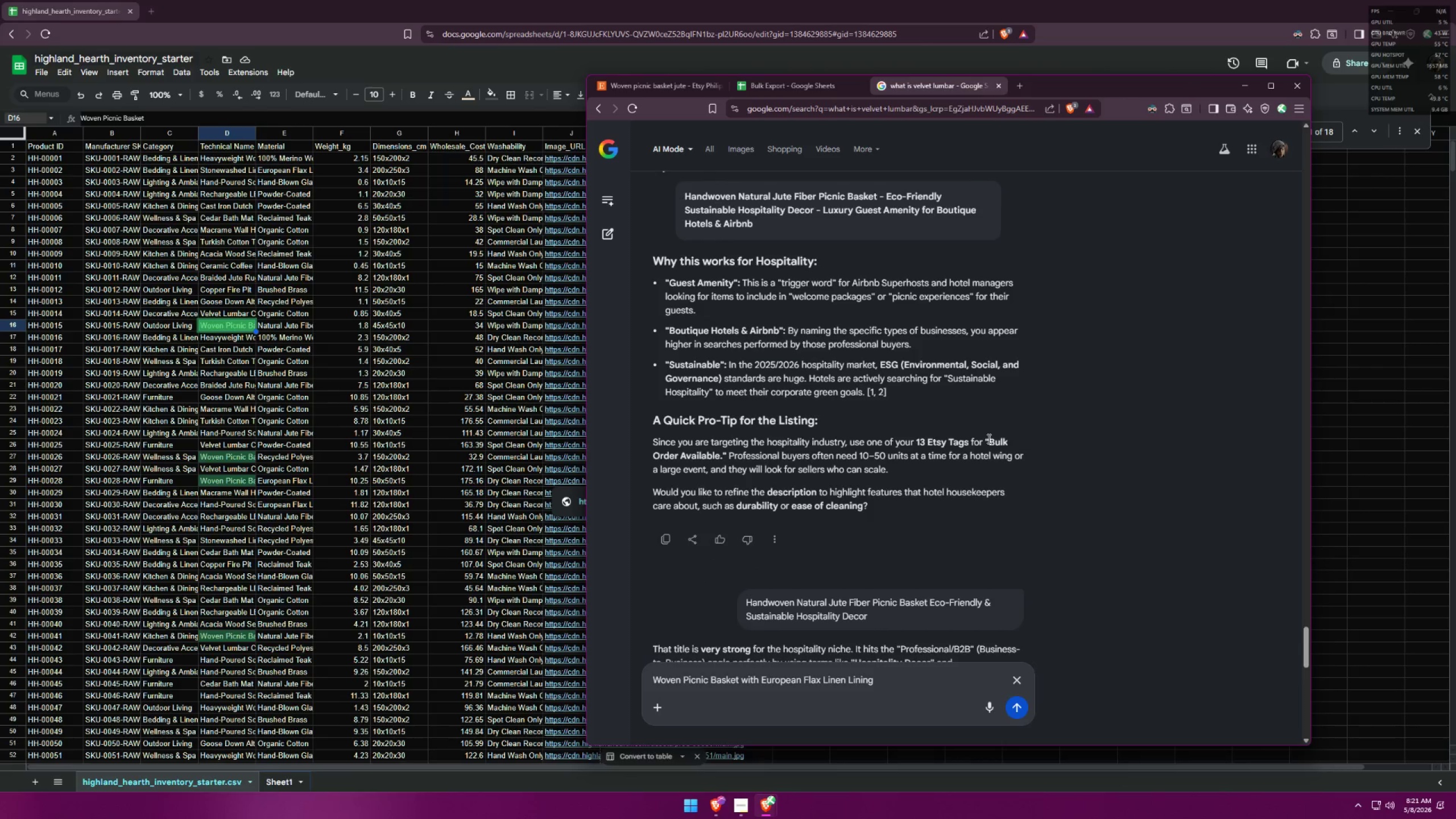 
key(Shift+ShiftLeft)
 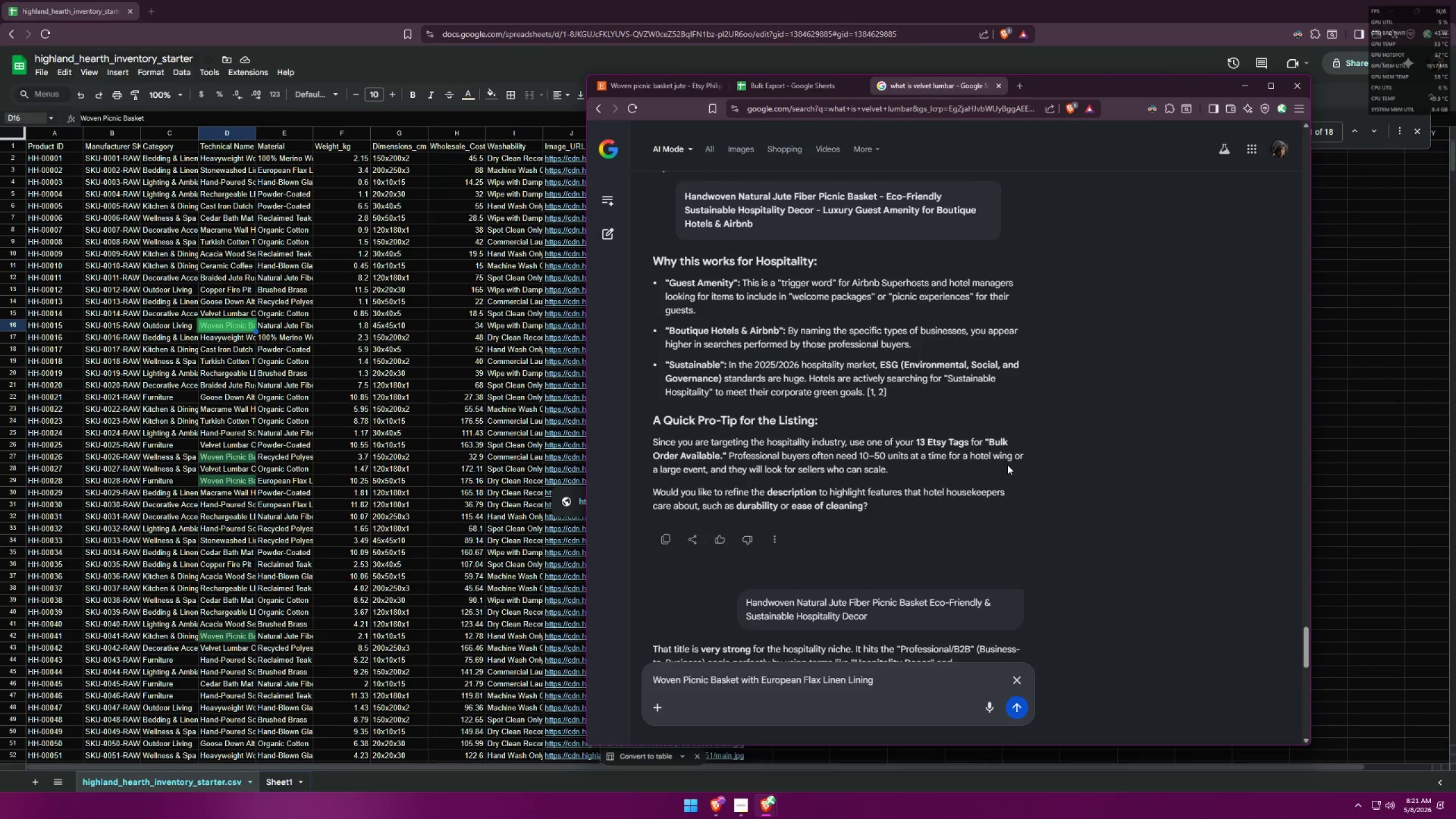 
key(Shift+L)
 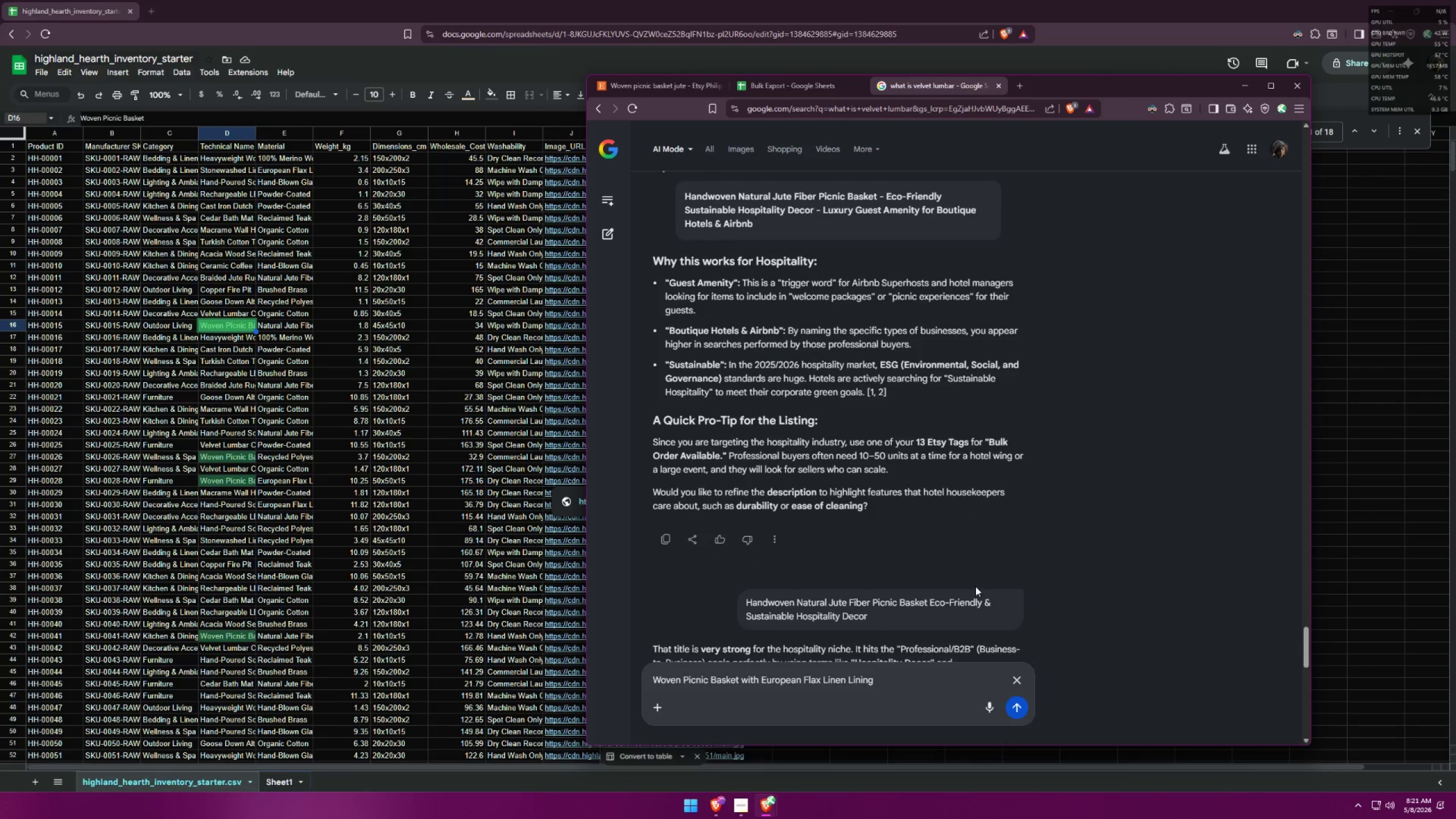 
left_click([908, 682])
 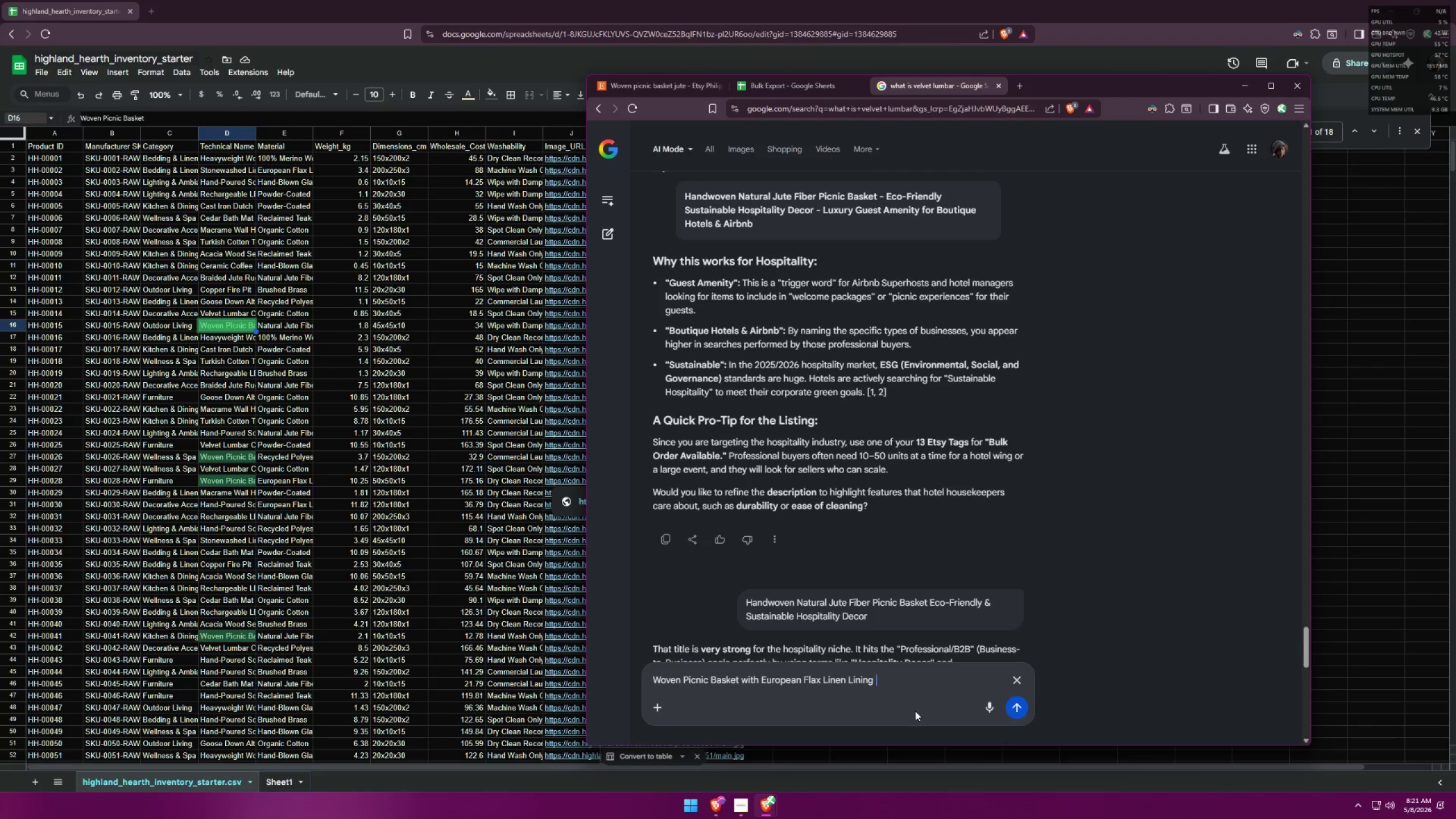 
type(Luxury Guest Amenity)
 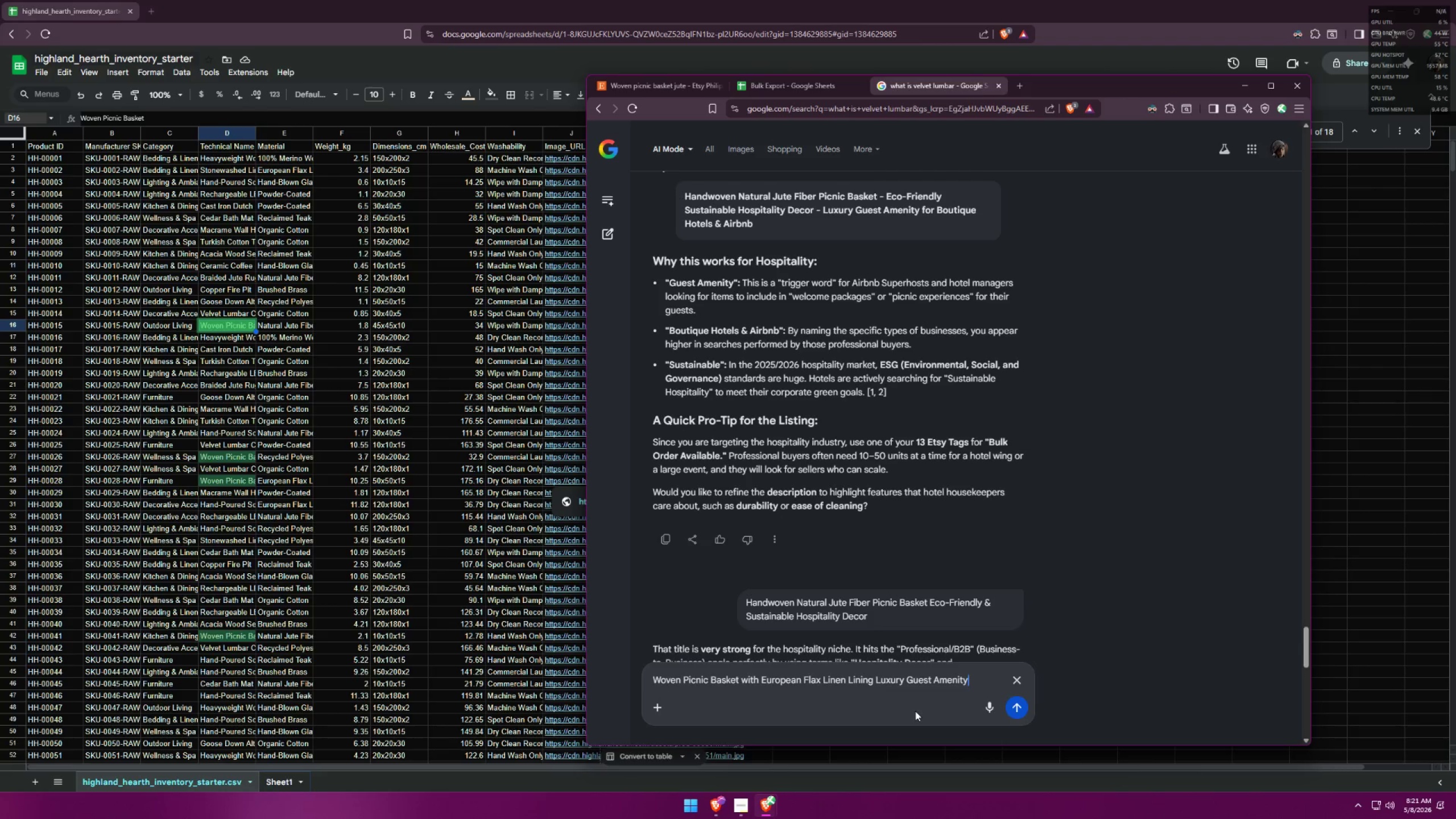 
key(Shift+Enter)
 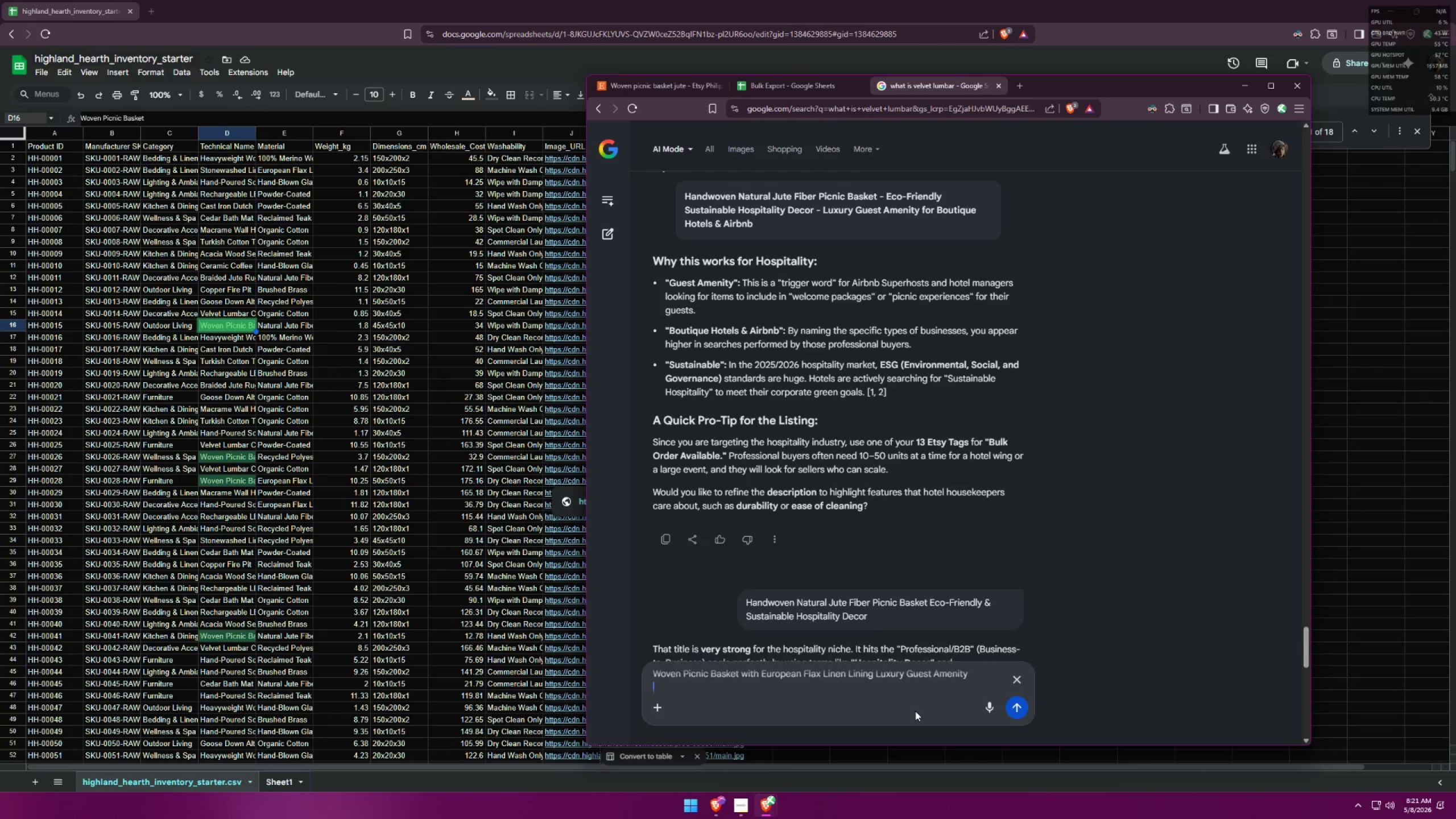 
key(Shift+Enter)
 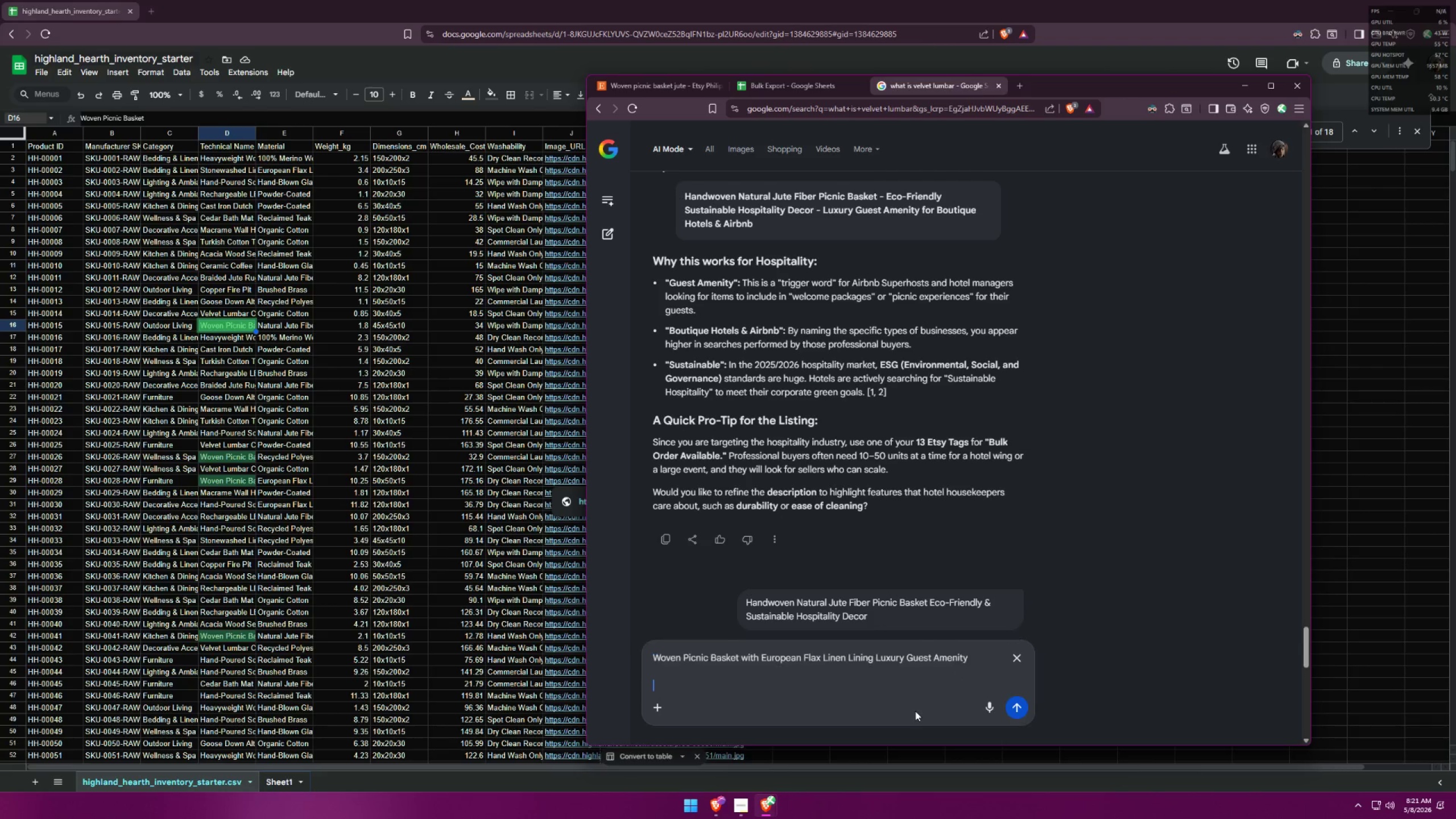 
type(how about this one)
 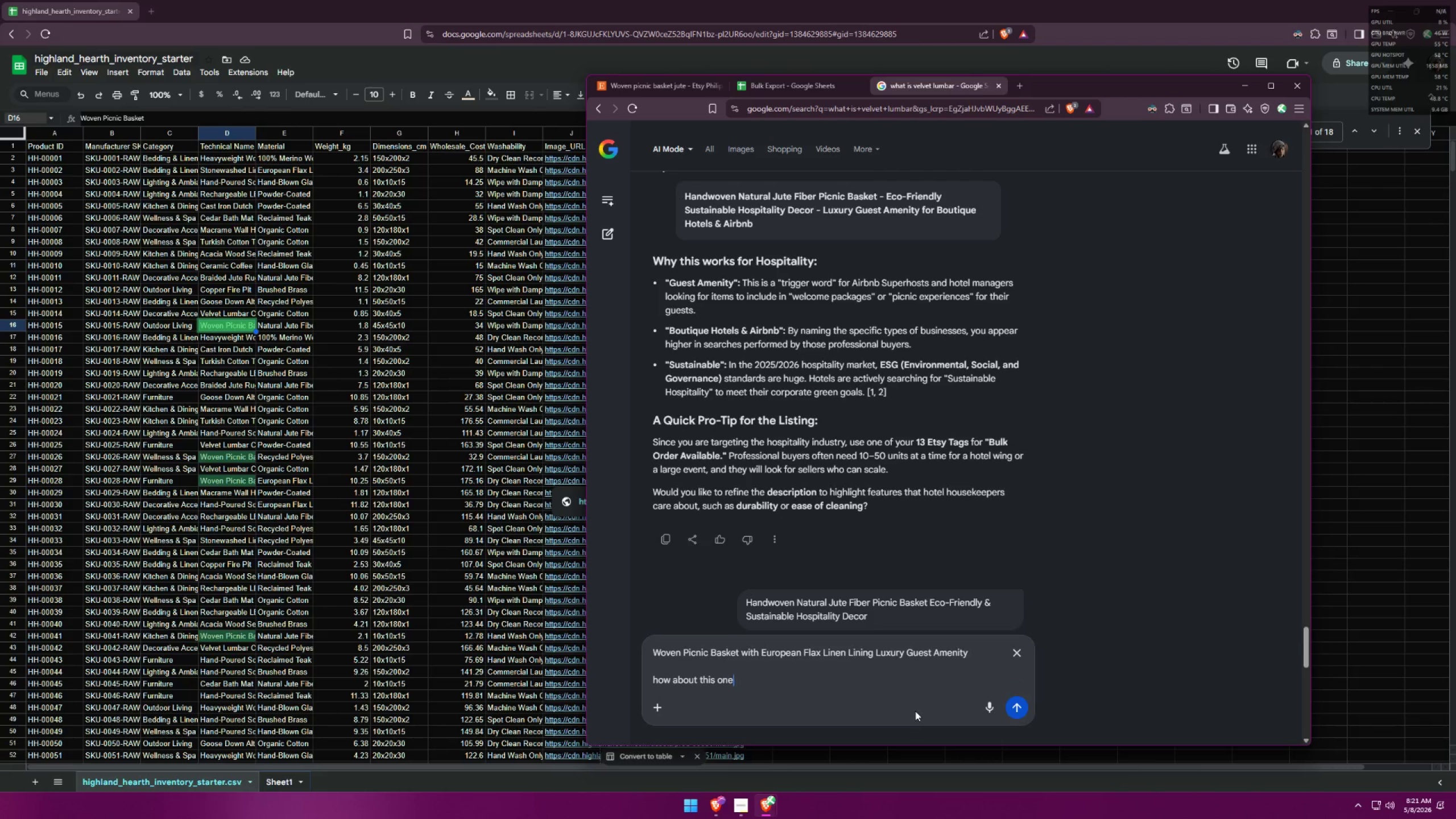 
key(Enter)
 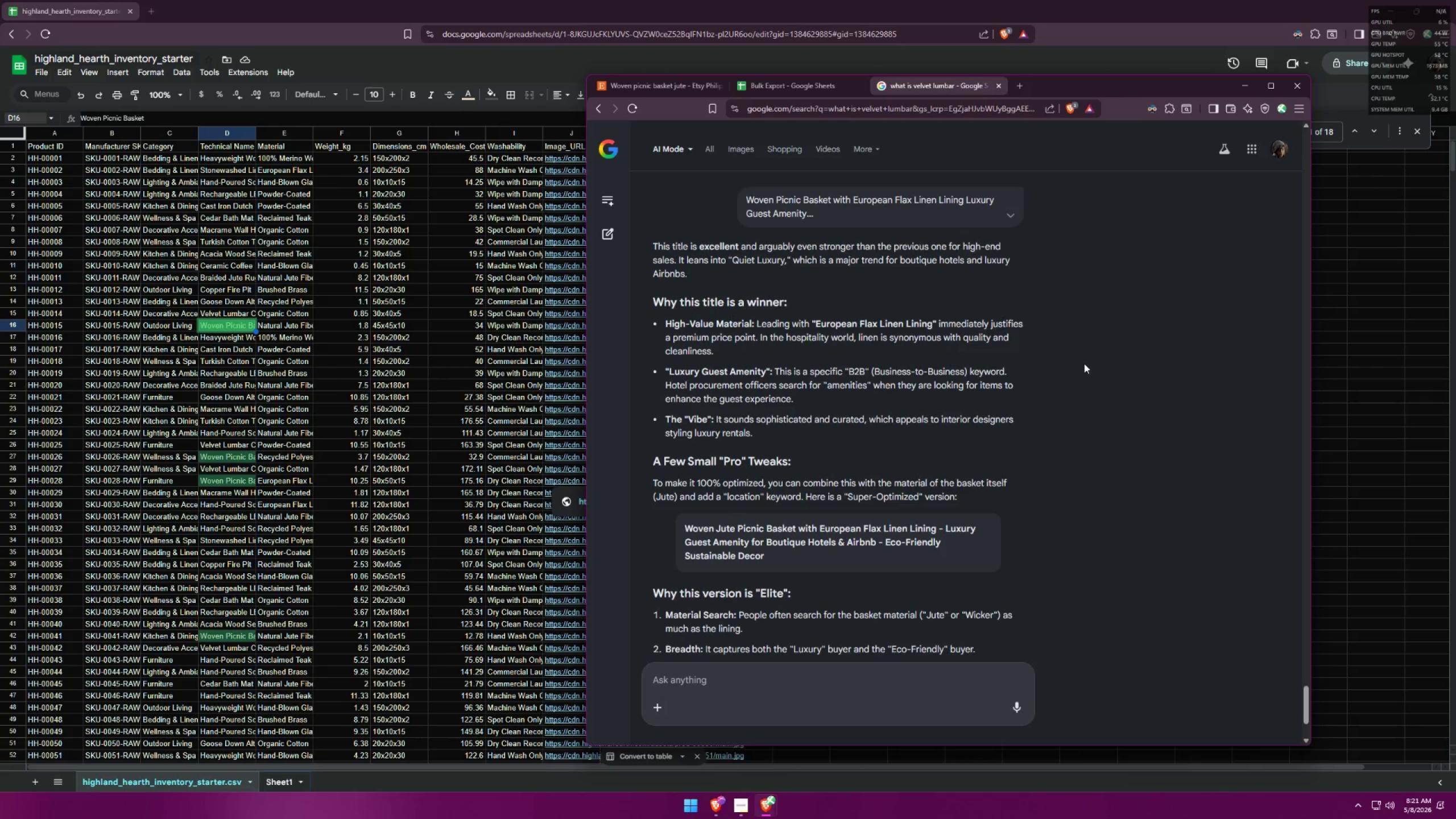 
wait(12.27)
 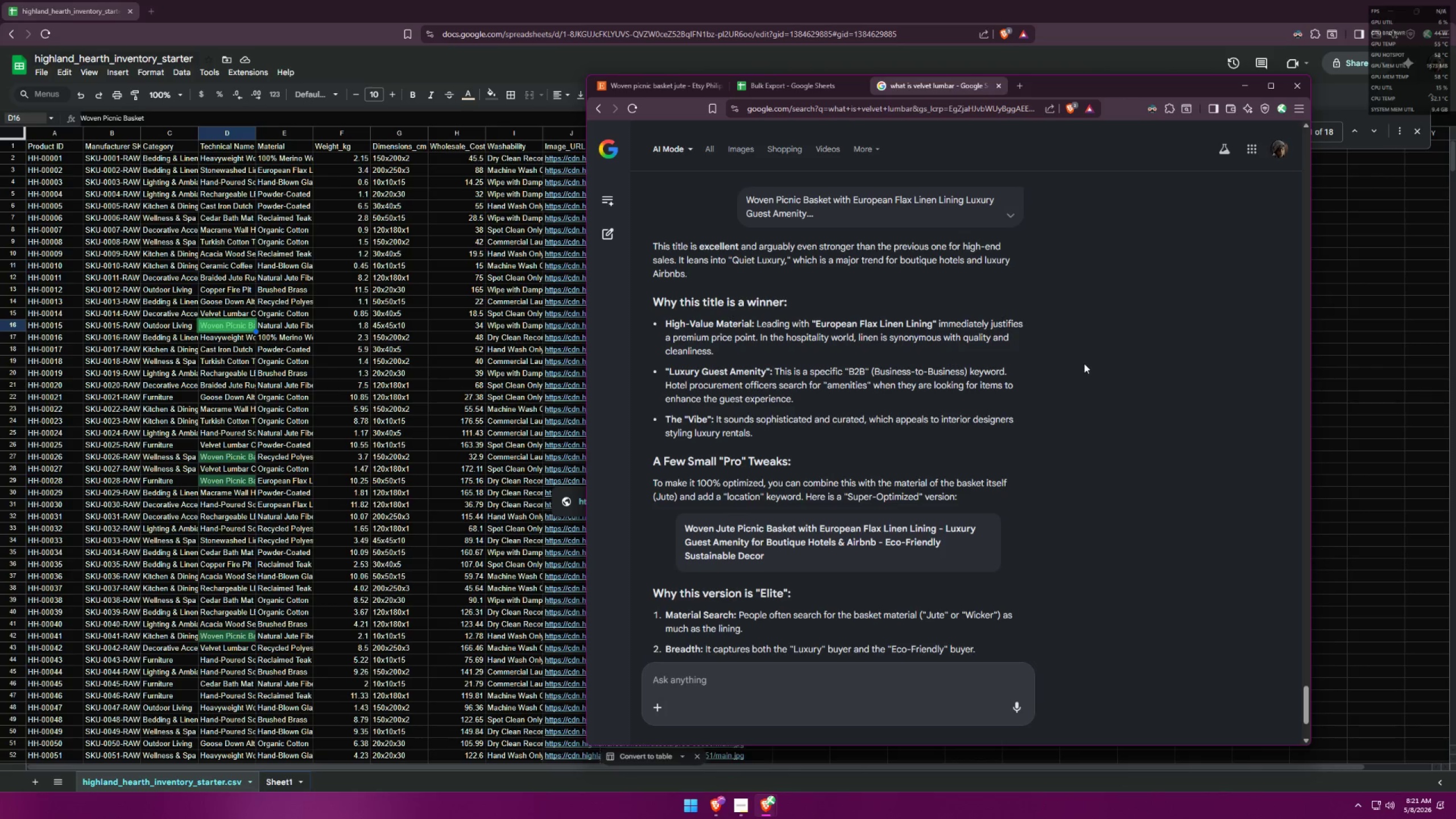 
left_click([1016, 221])
 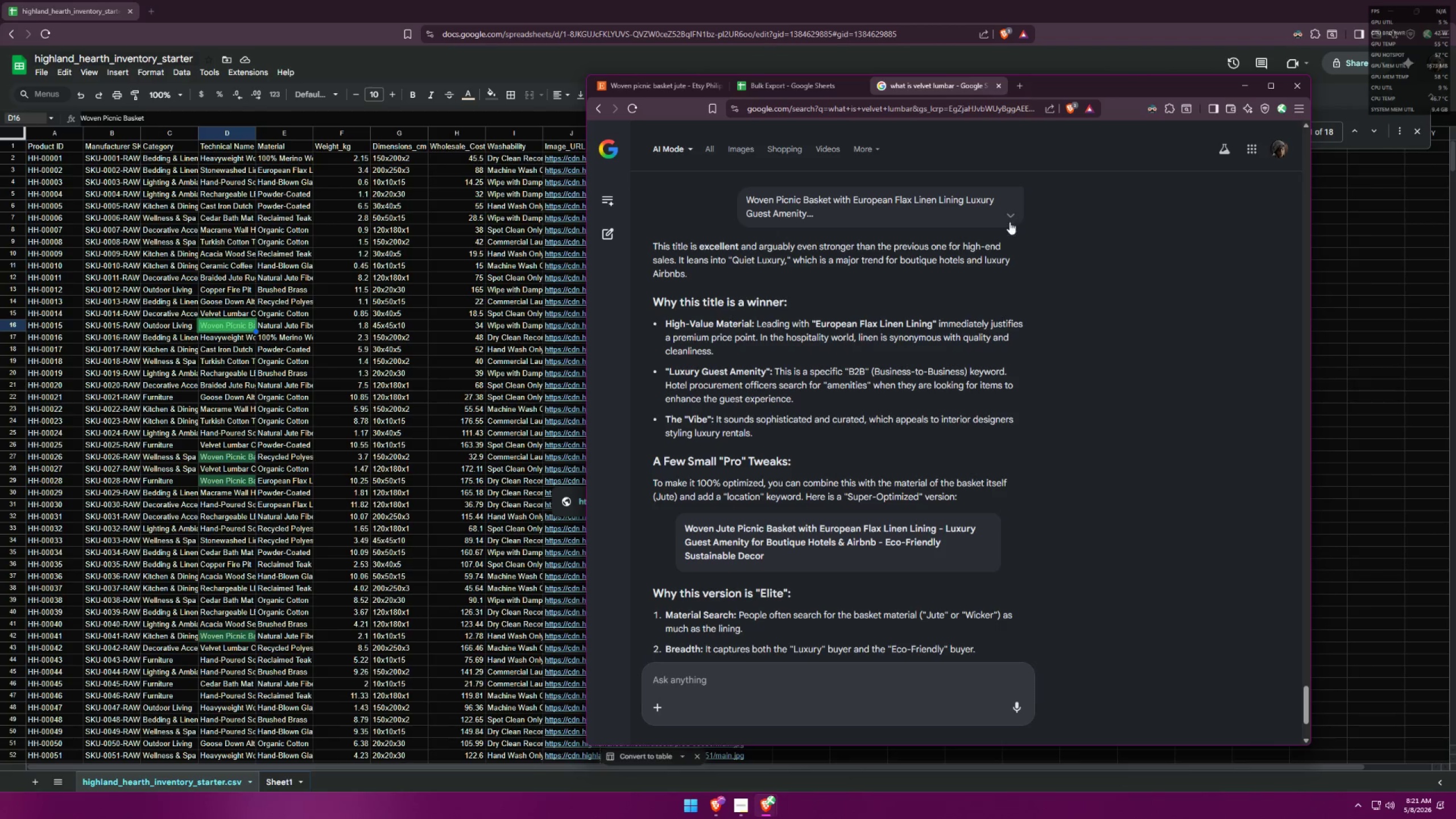 
left_click([1008, 222])
 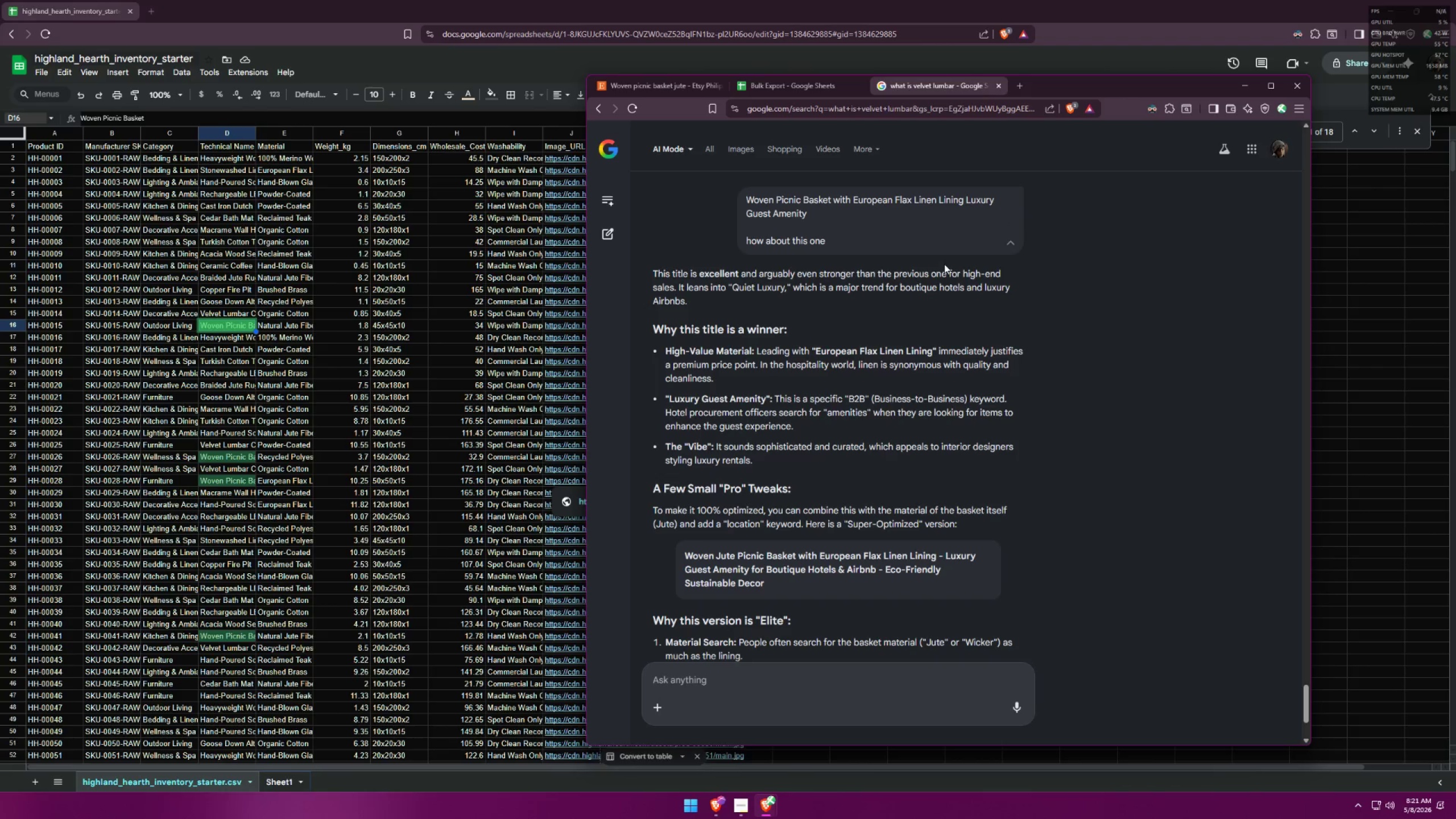 
left_click_drag(start_coordinate=[842, 225], to_coordinate=[739, 197])
 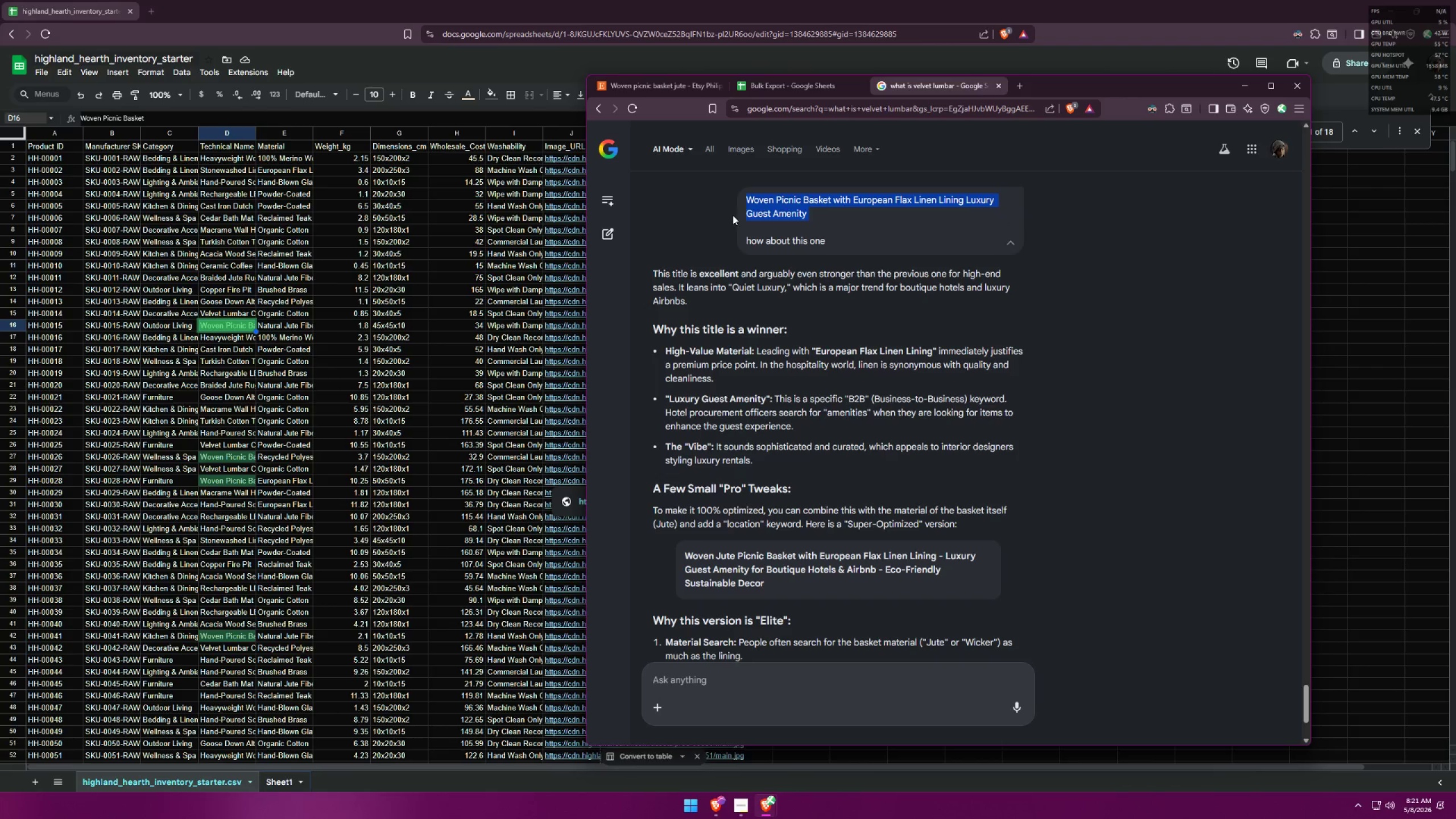 
key(Control+C)
 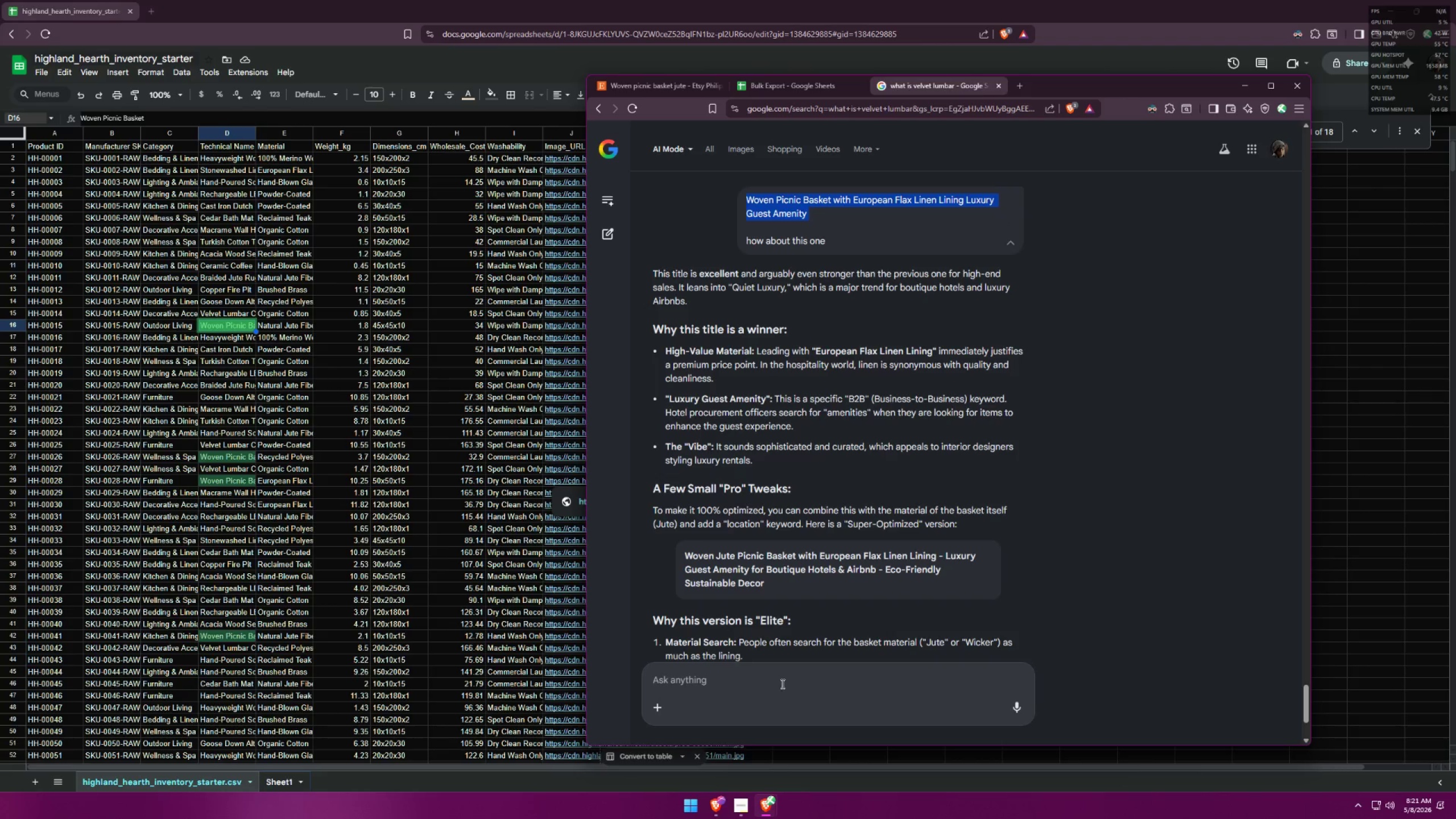 
left_click([780, 683])
 